 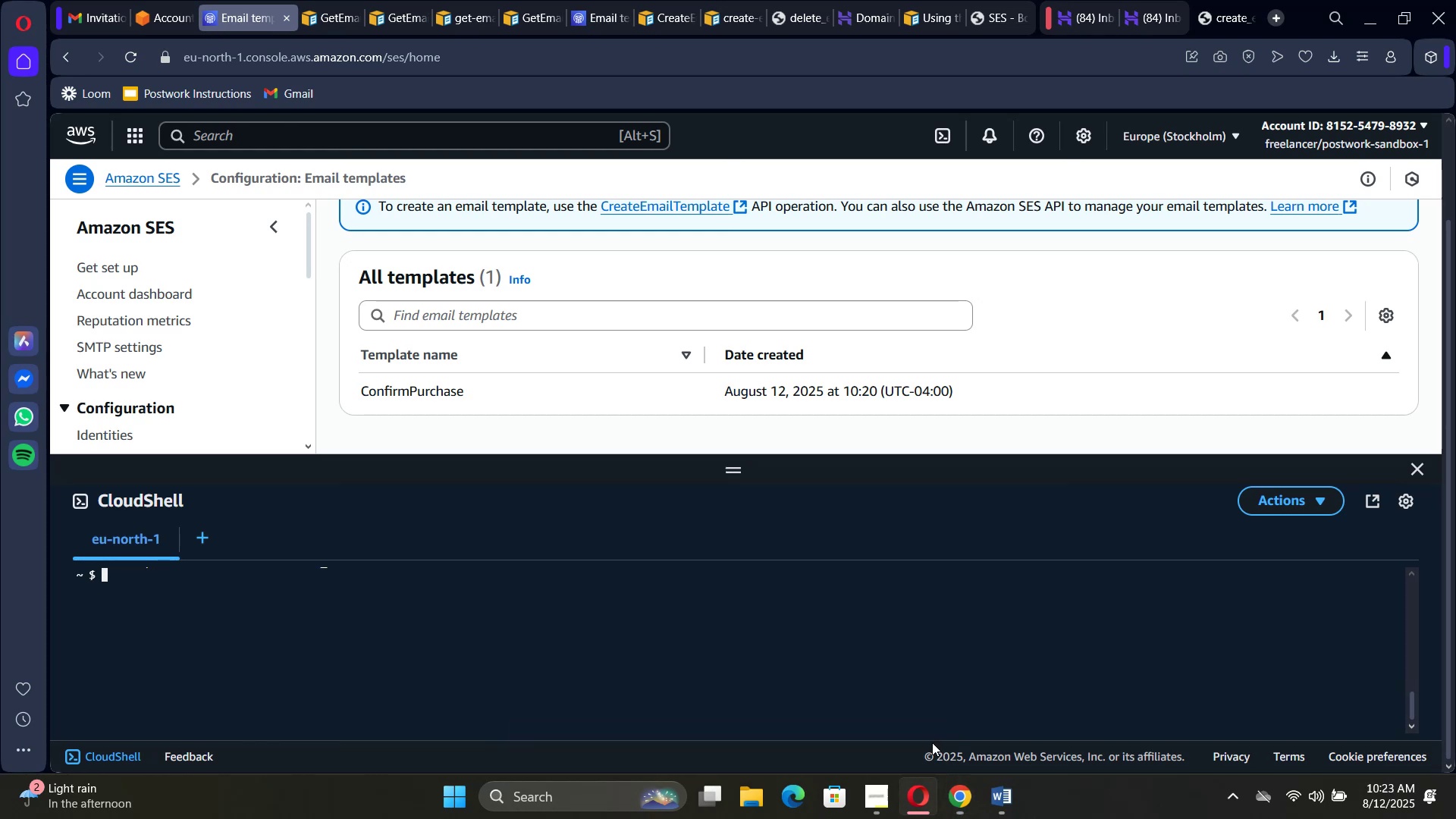 
left_click([674, 582])
 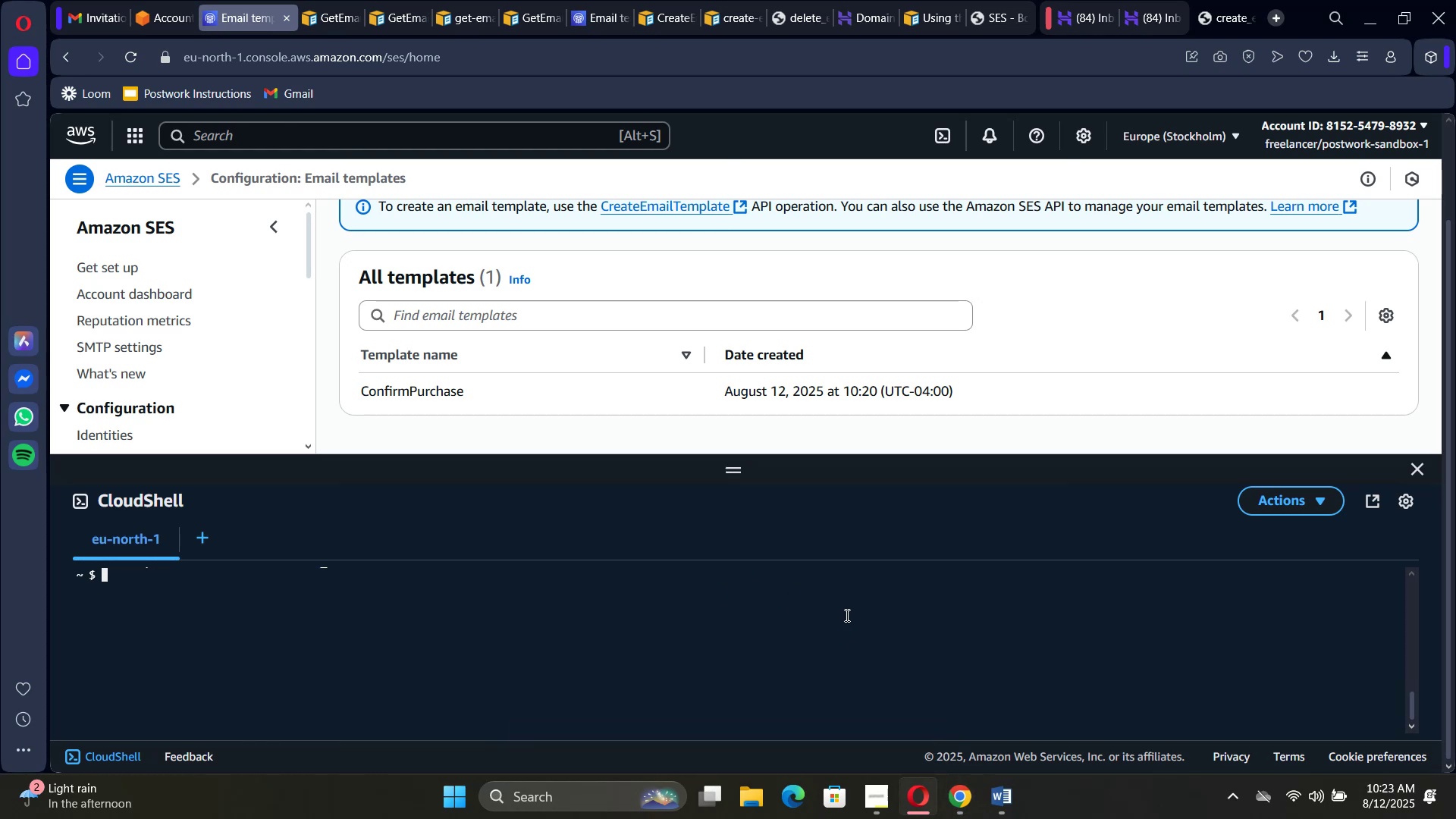 
type(sudo nano )
 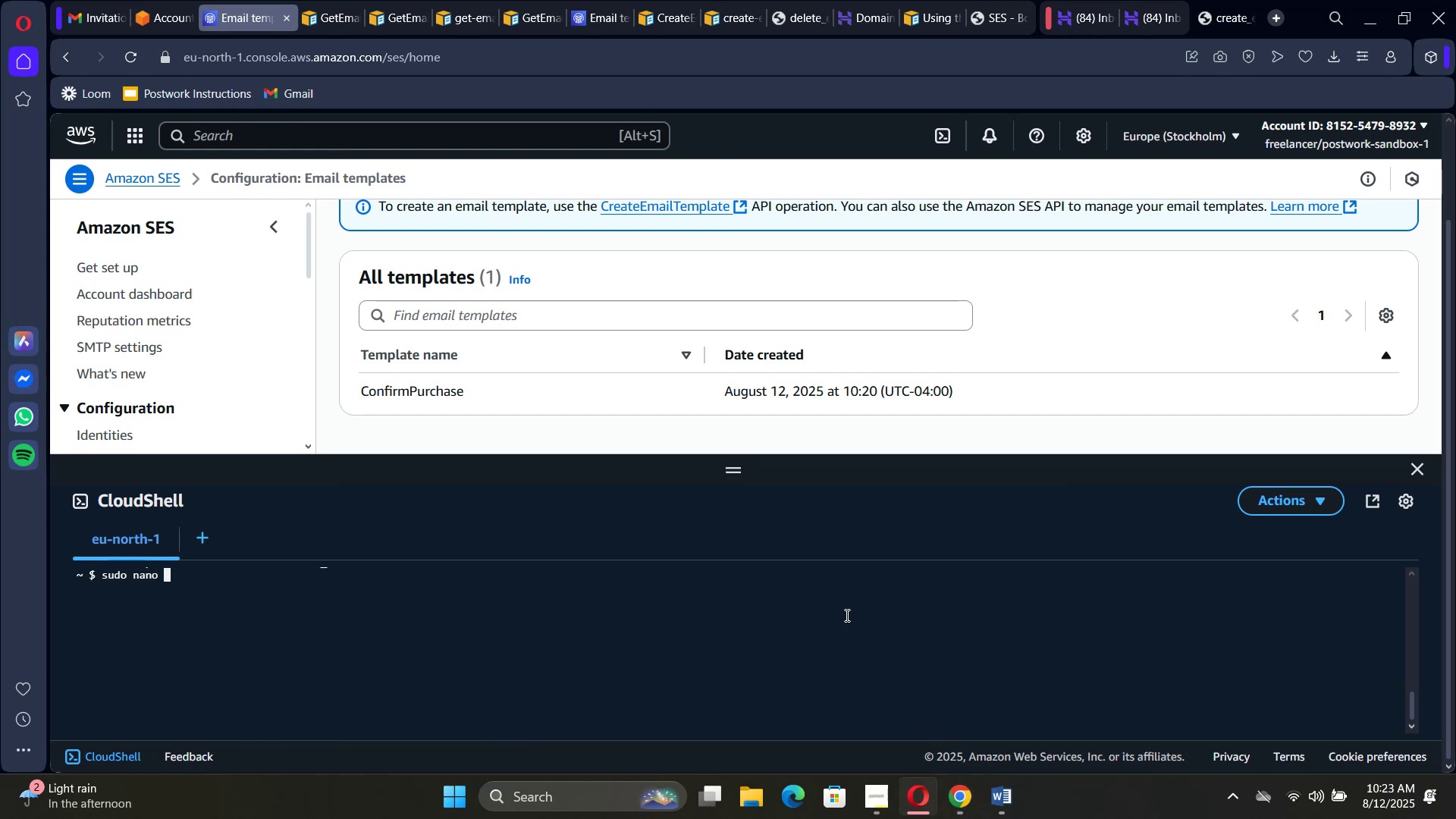 
type(passreset.json)
 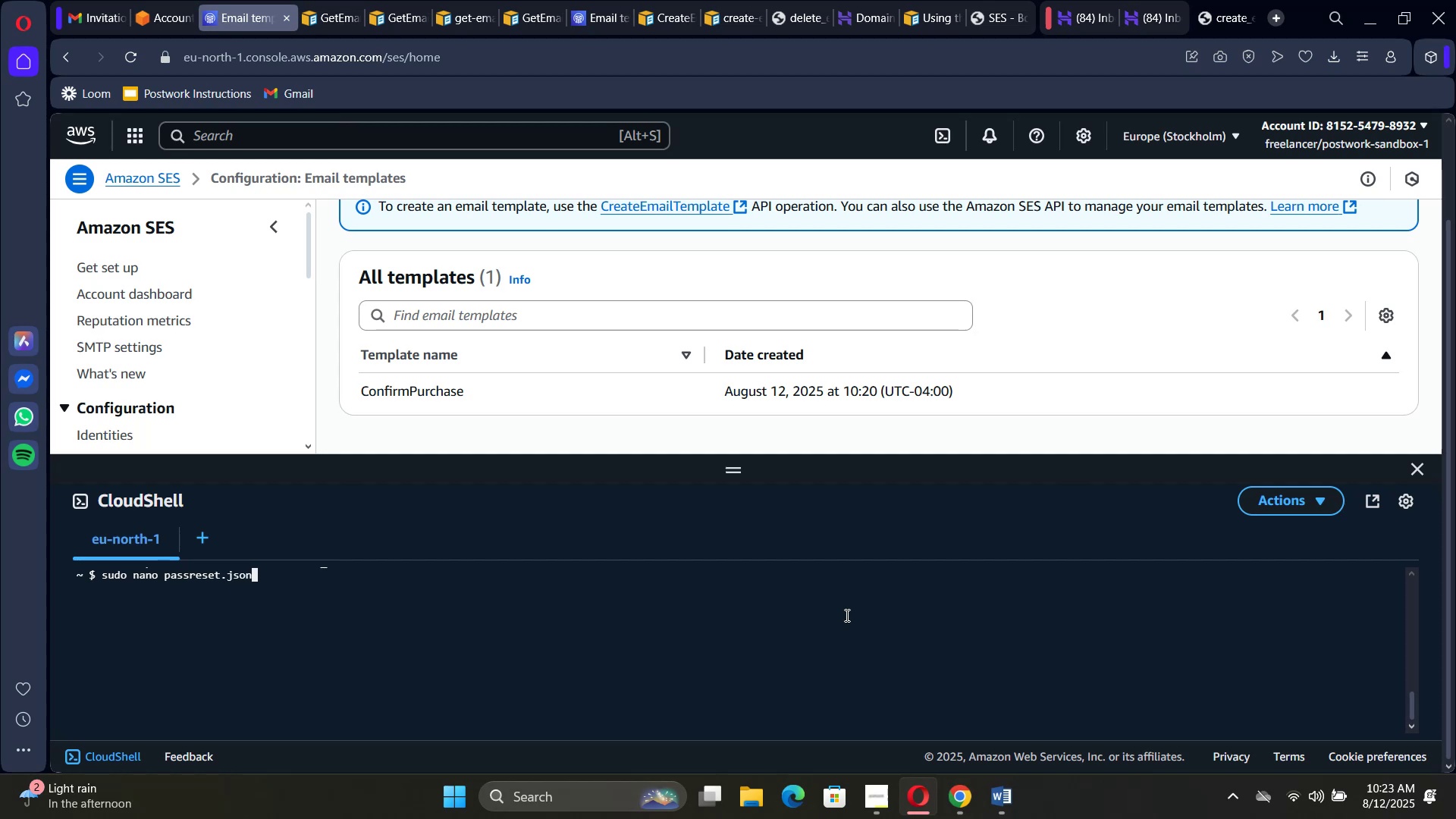 
key(Enter)
 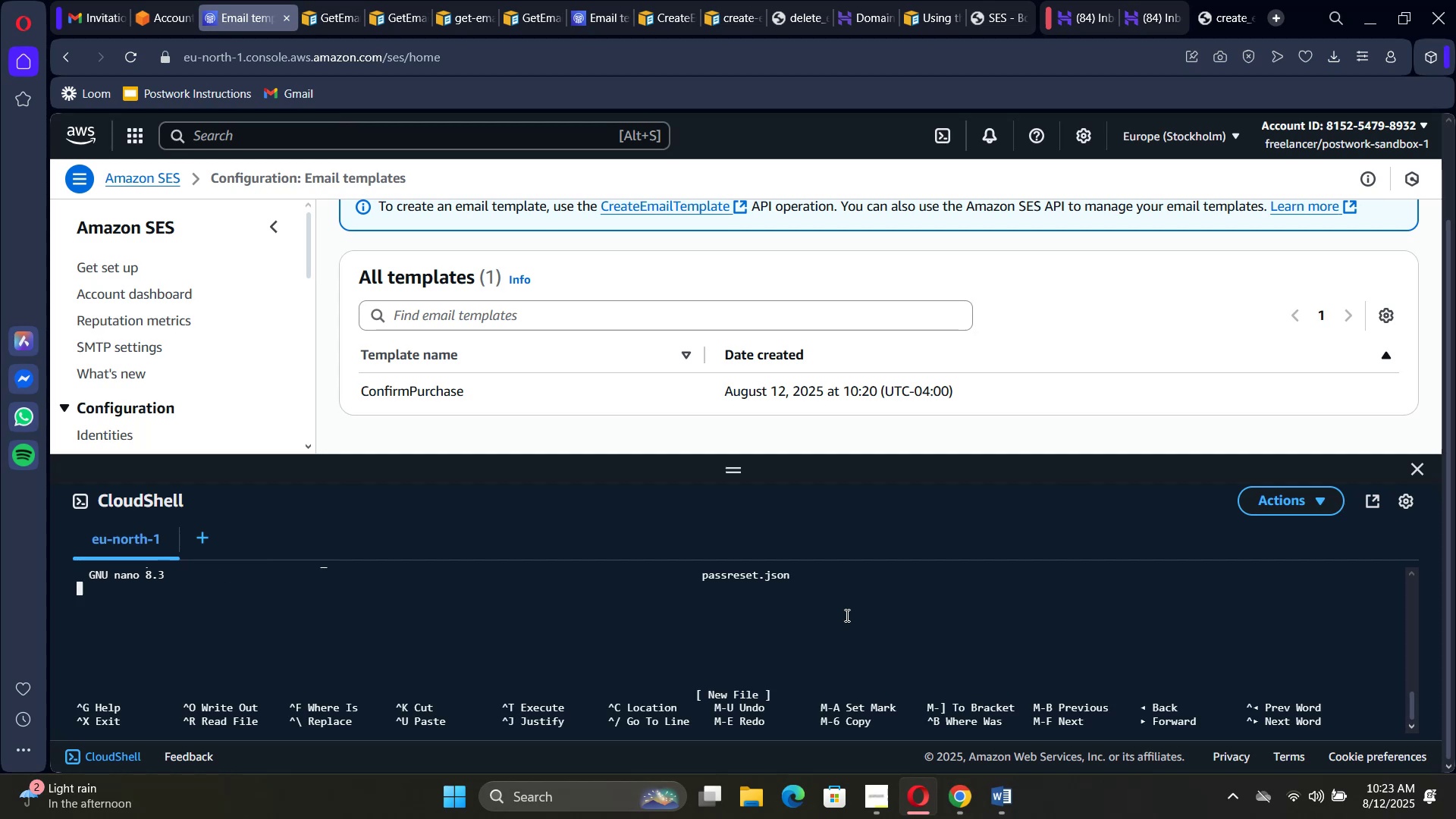 
key(Shift+BracketLeft)
 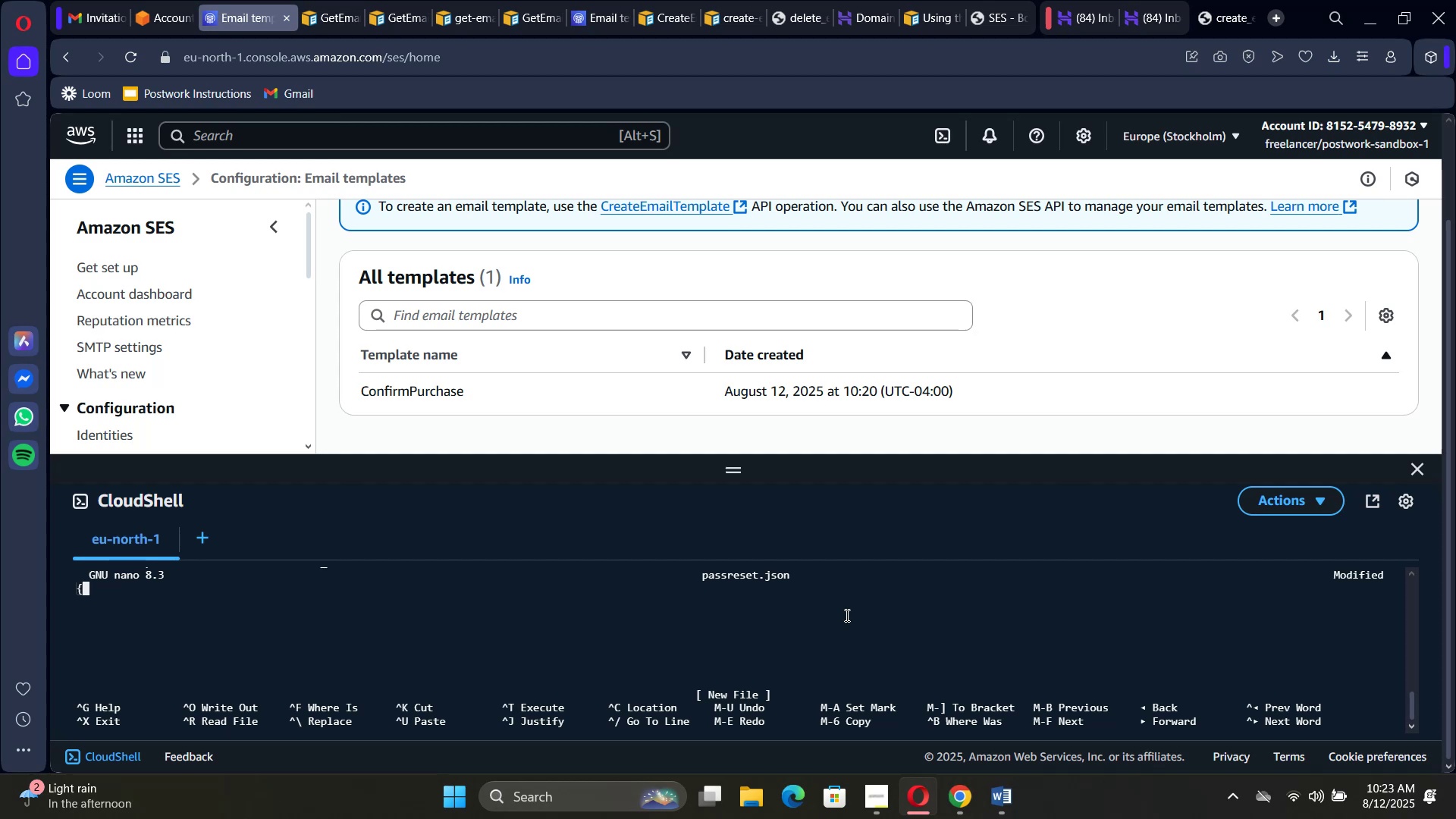 
key(Enter)
 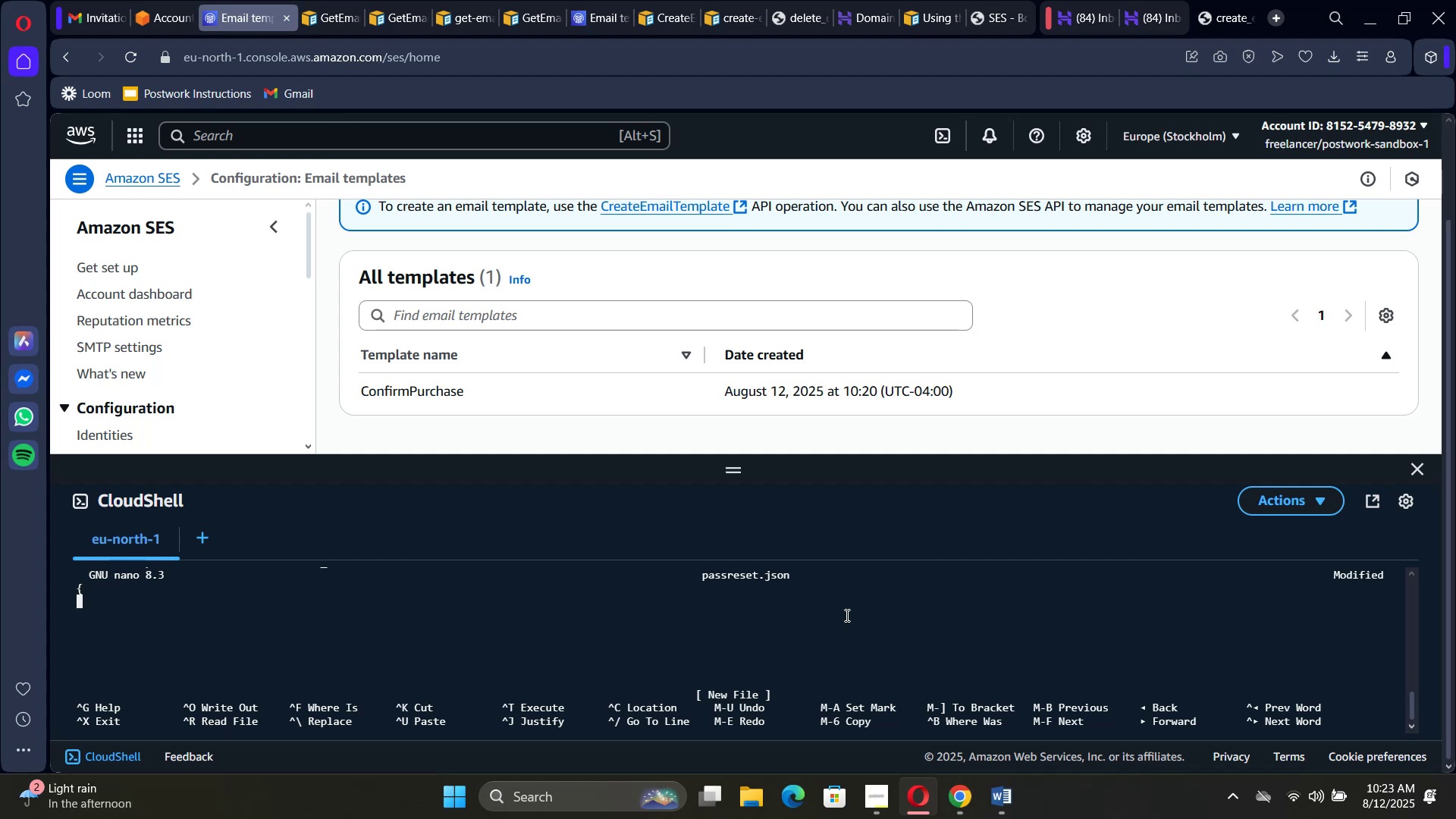 
type("template)
 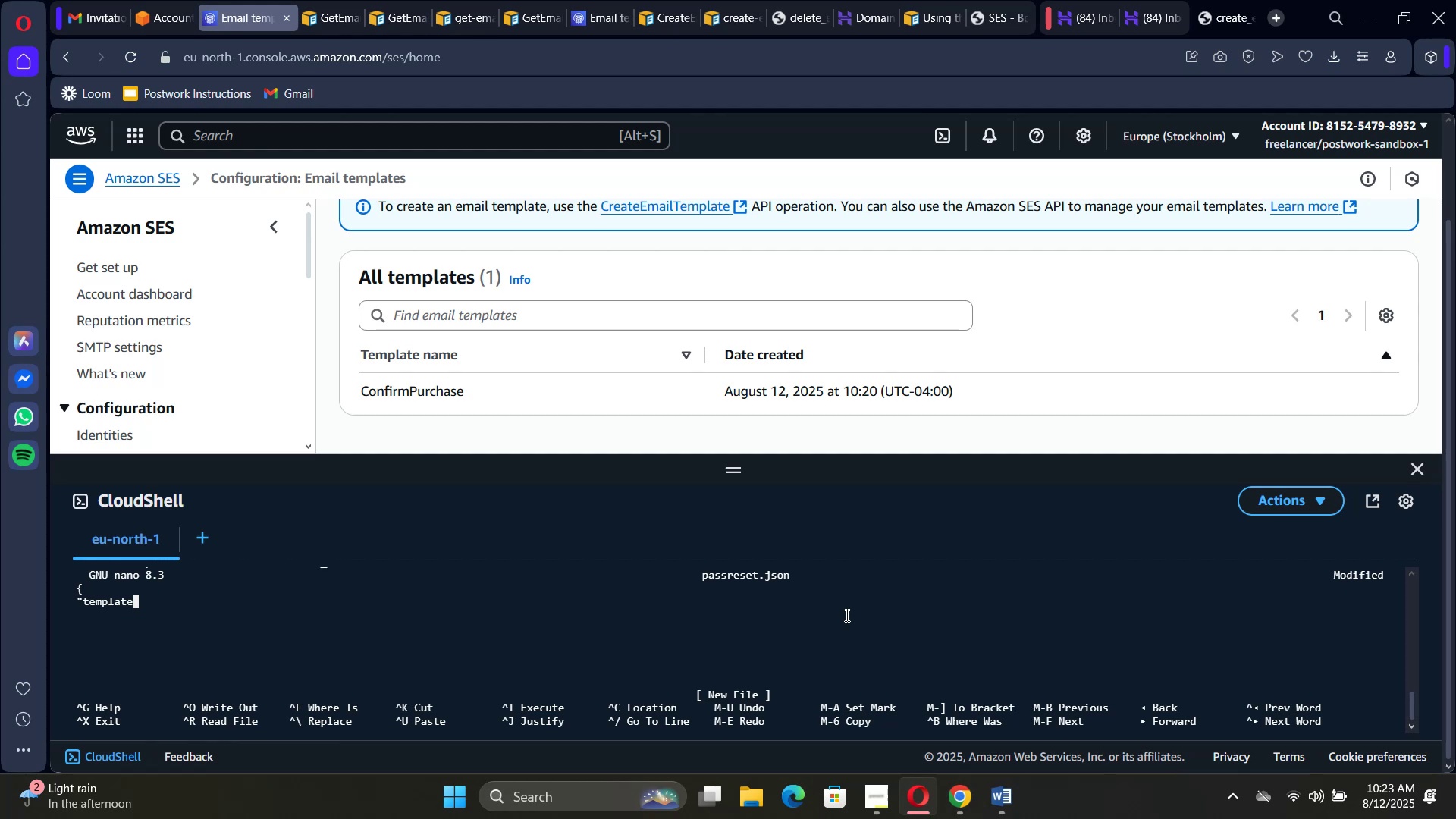 
hold_key(key=Backspace, duration=0.74)
 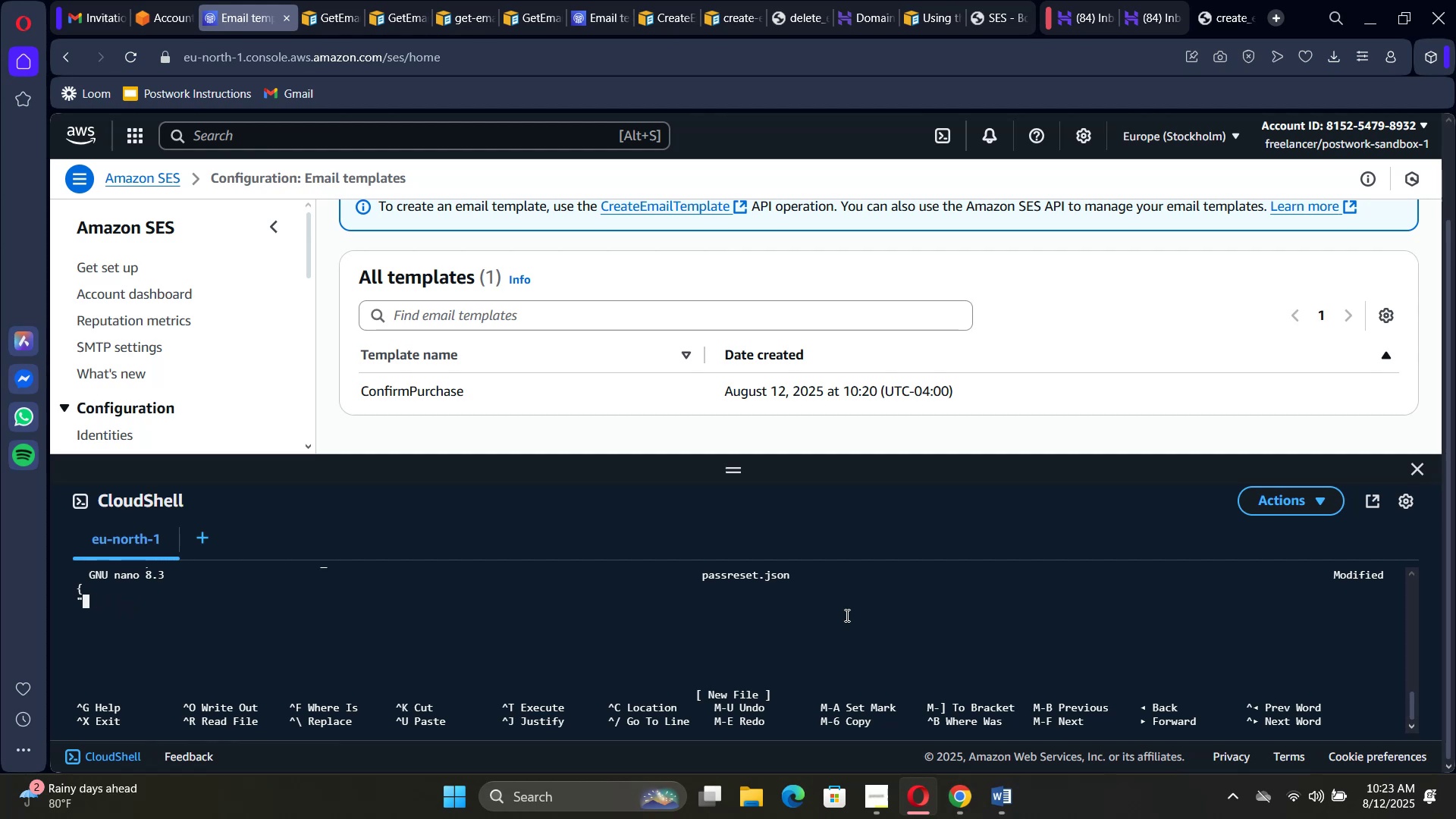 
type(TemplateName": ")
 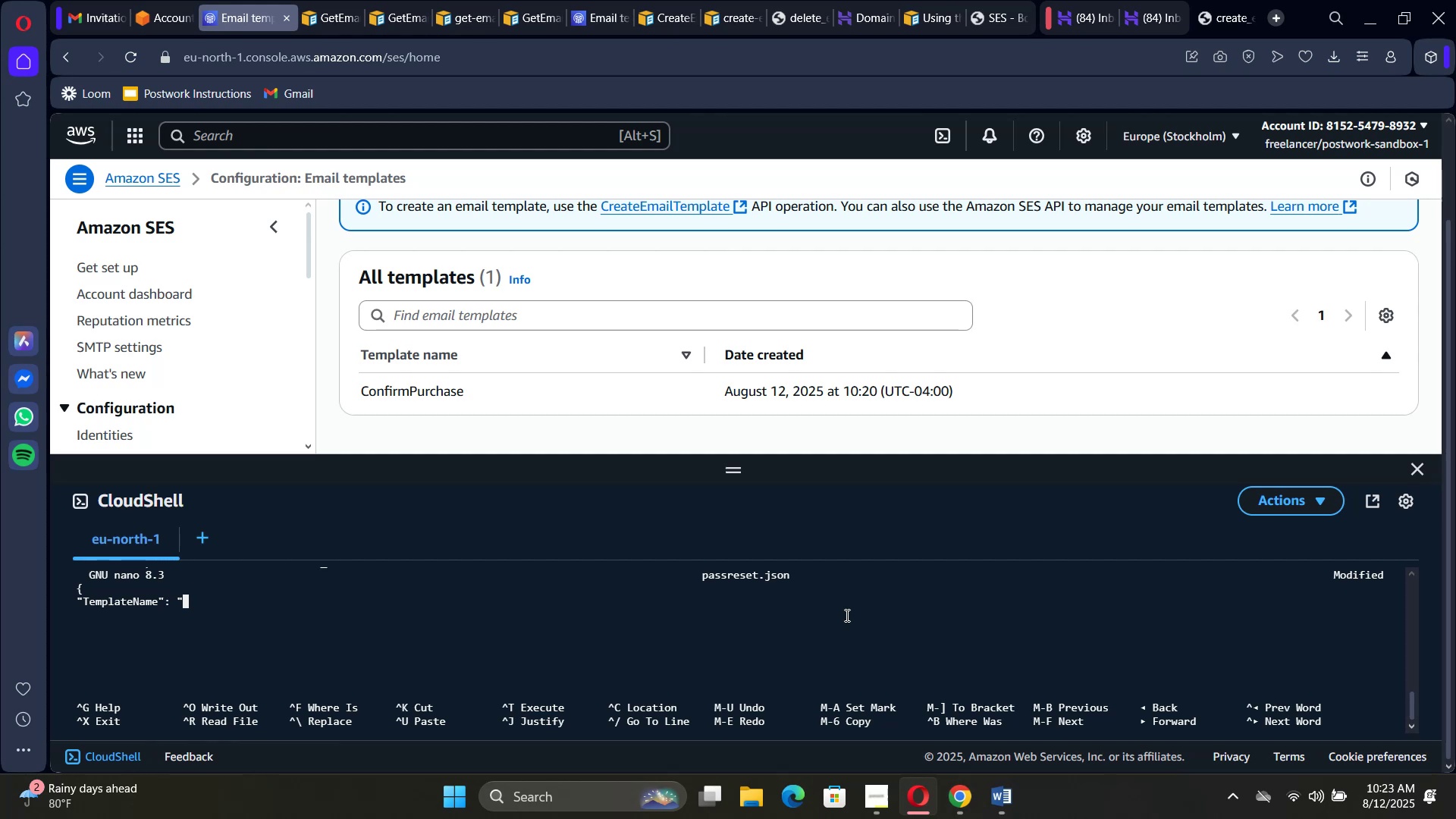 
type(PasswordReset)
 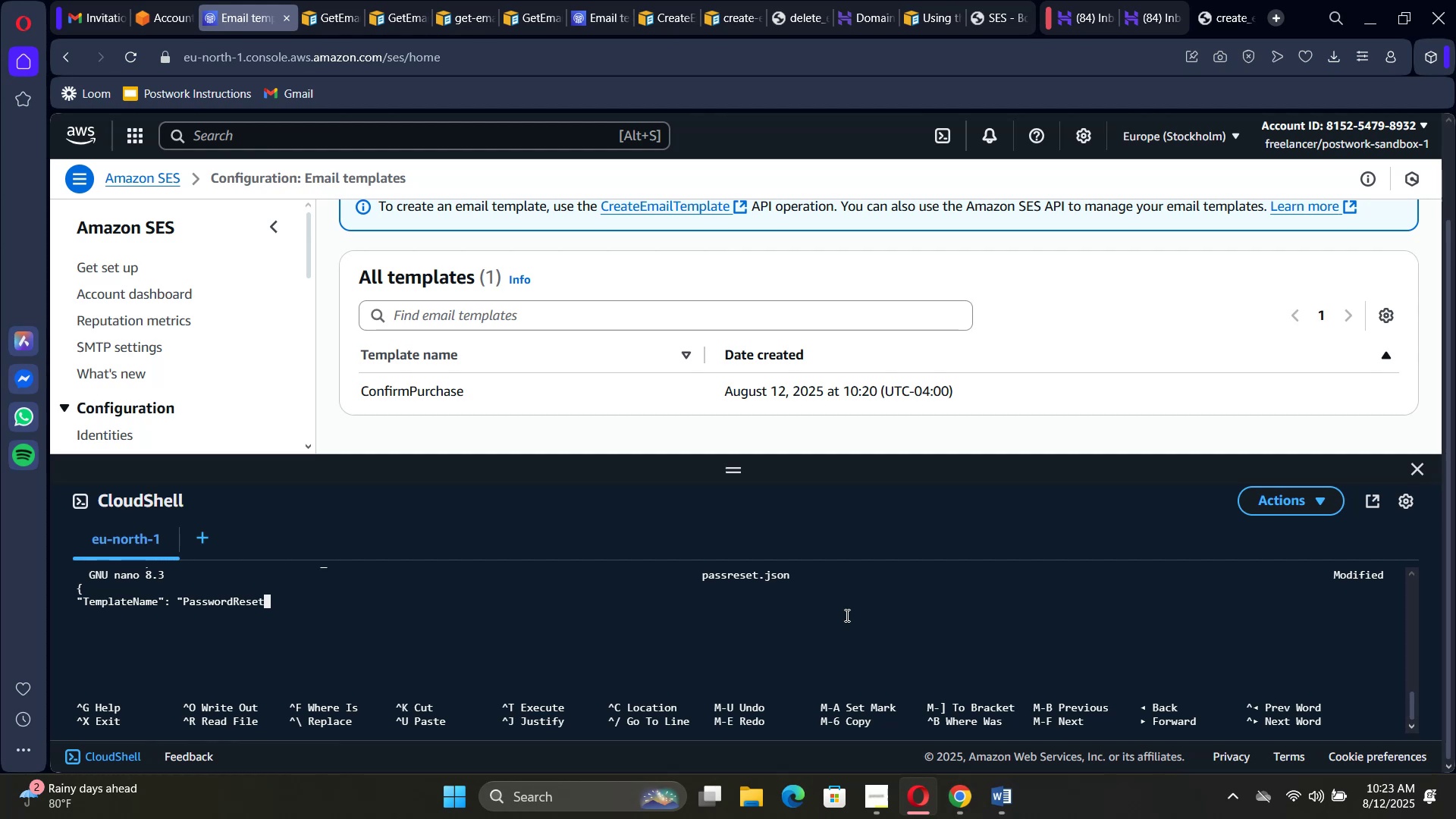 
key(Shift+Quote)
 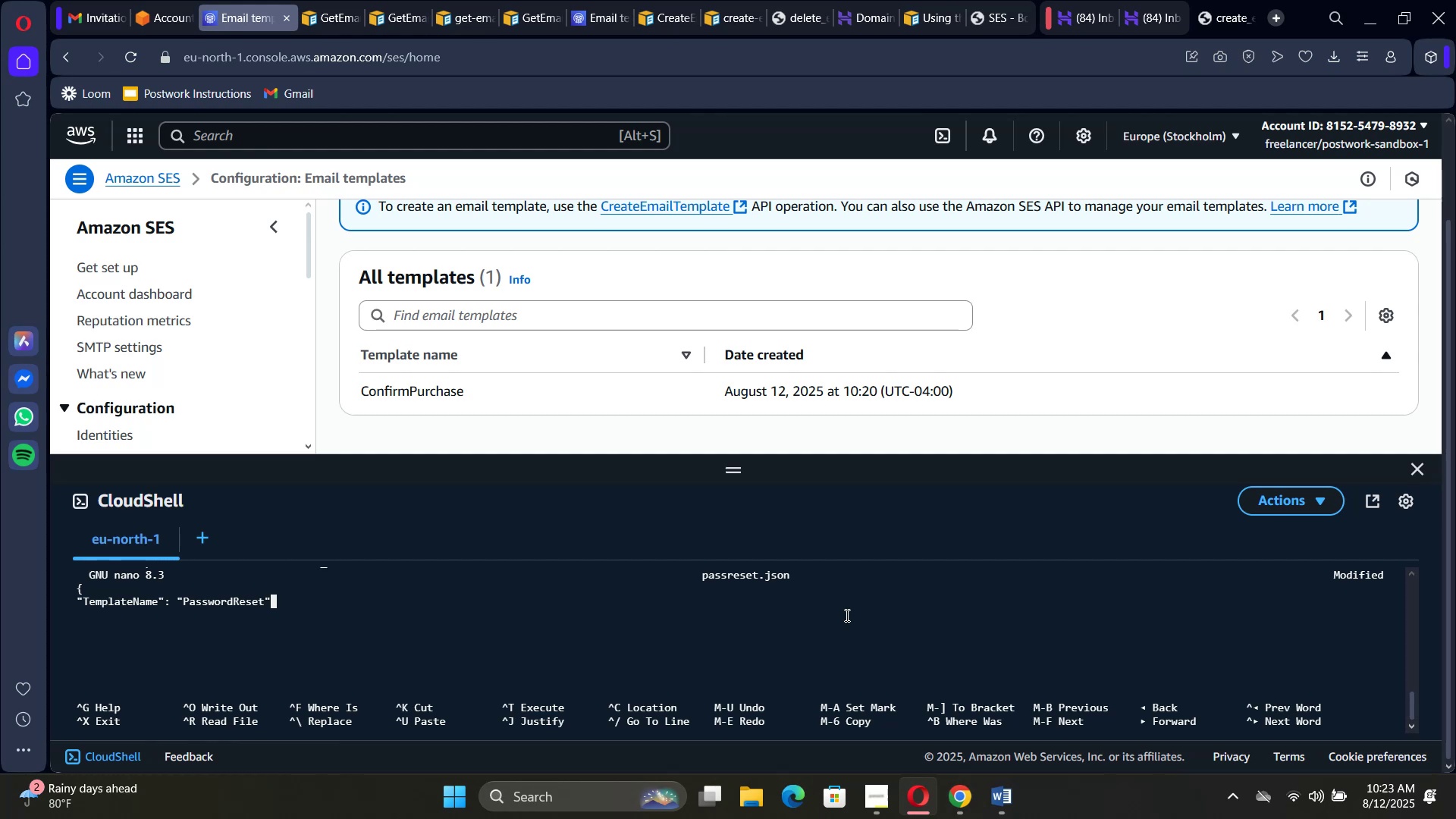 
key(Comma)
 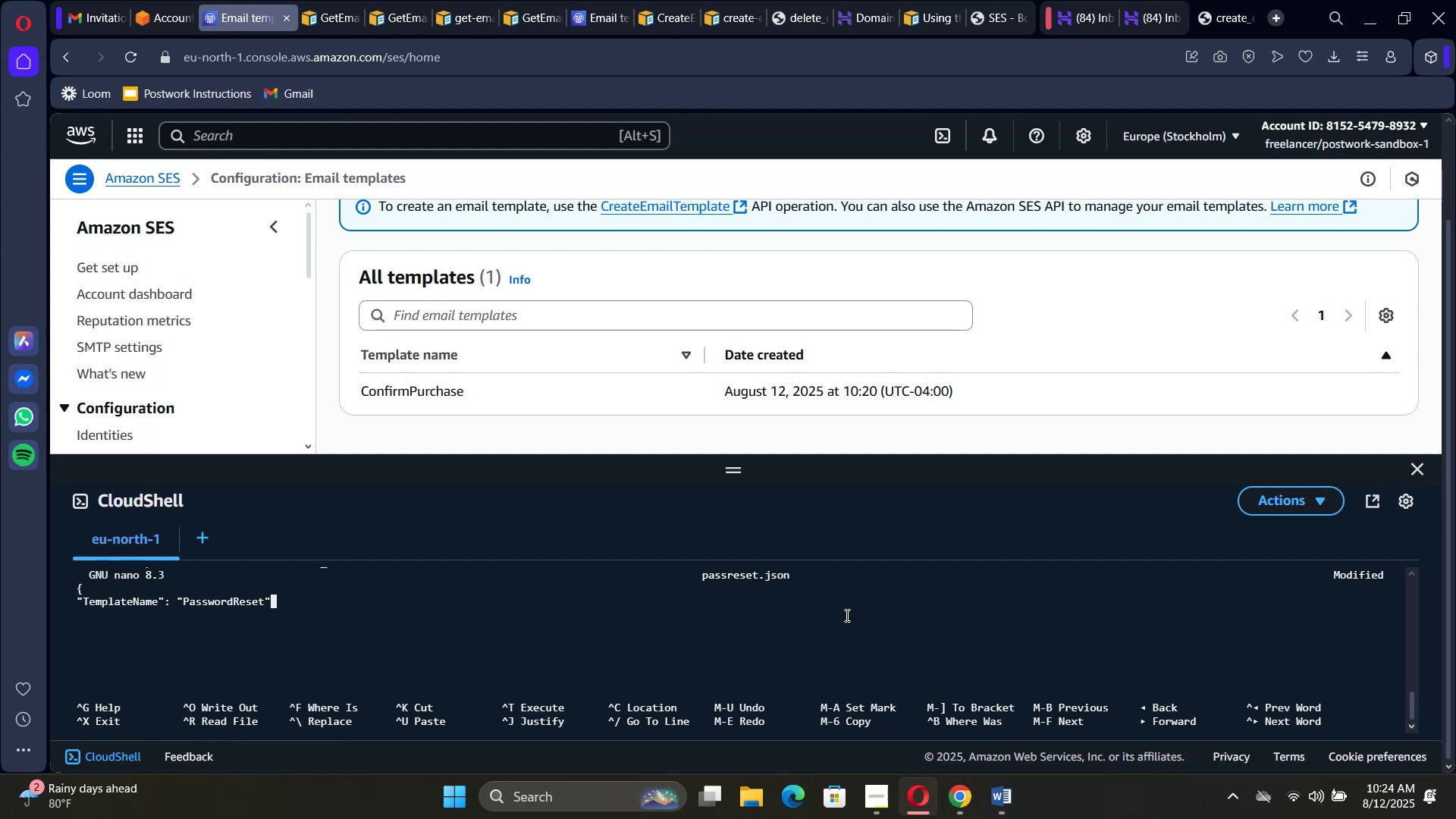 
key(Enter)
 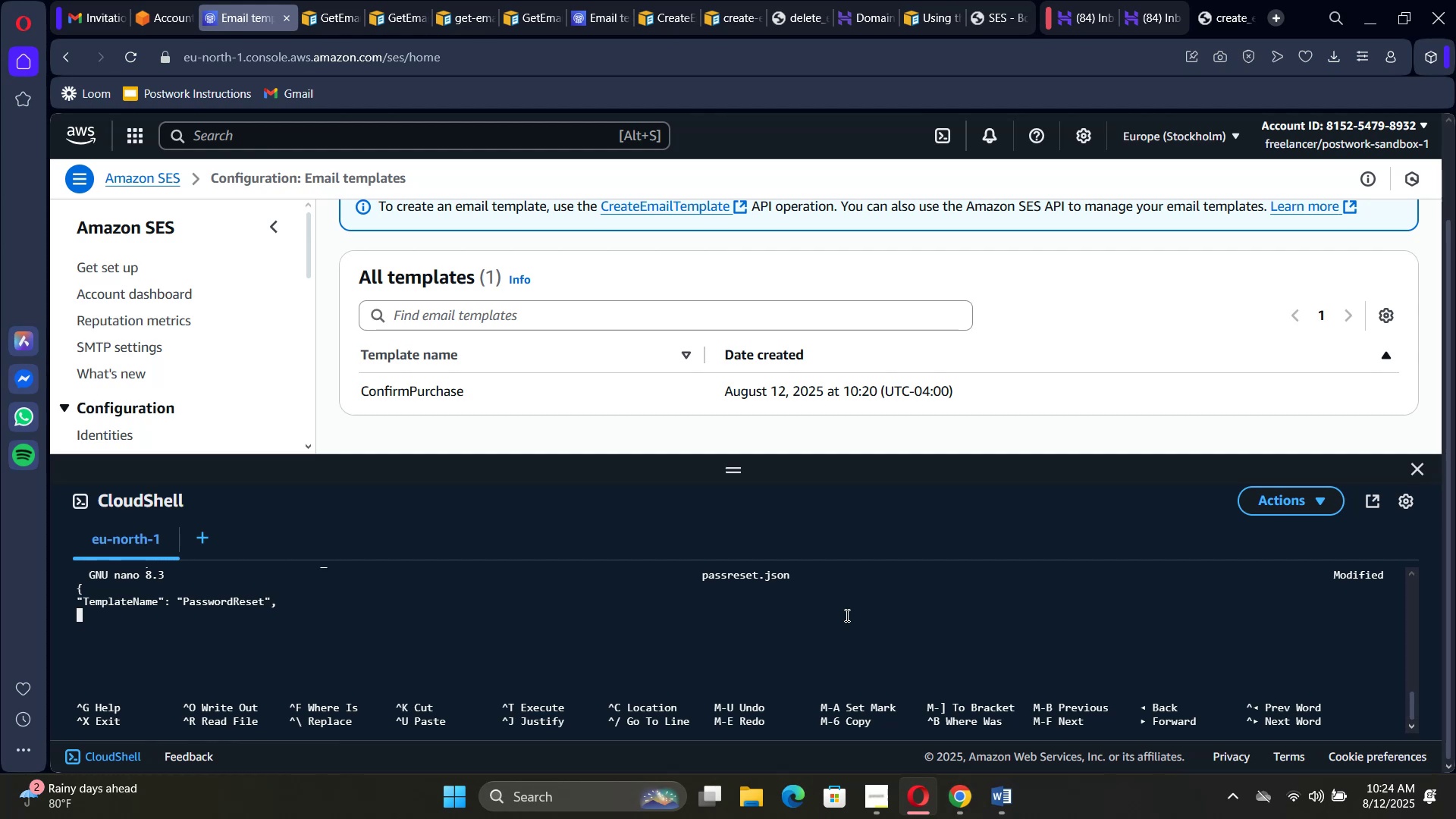 
type("TemplateContent": {)
 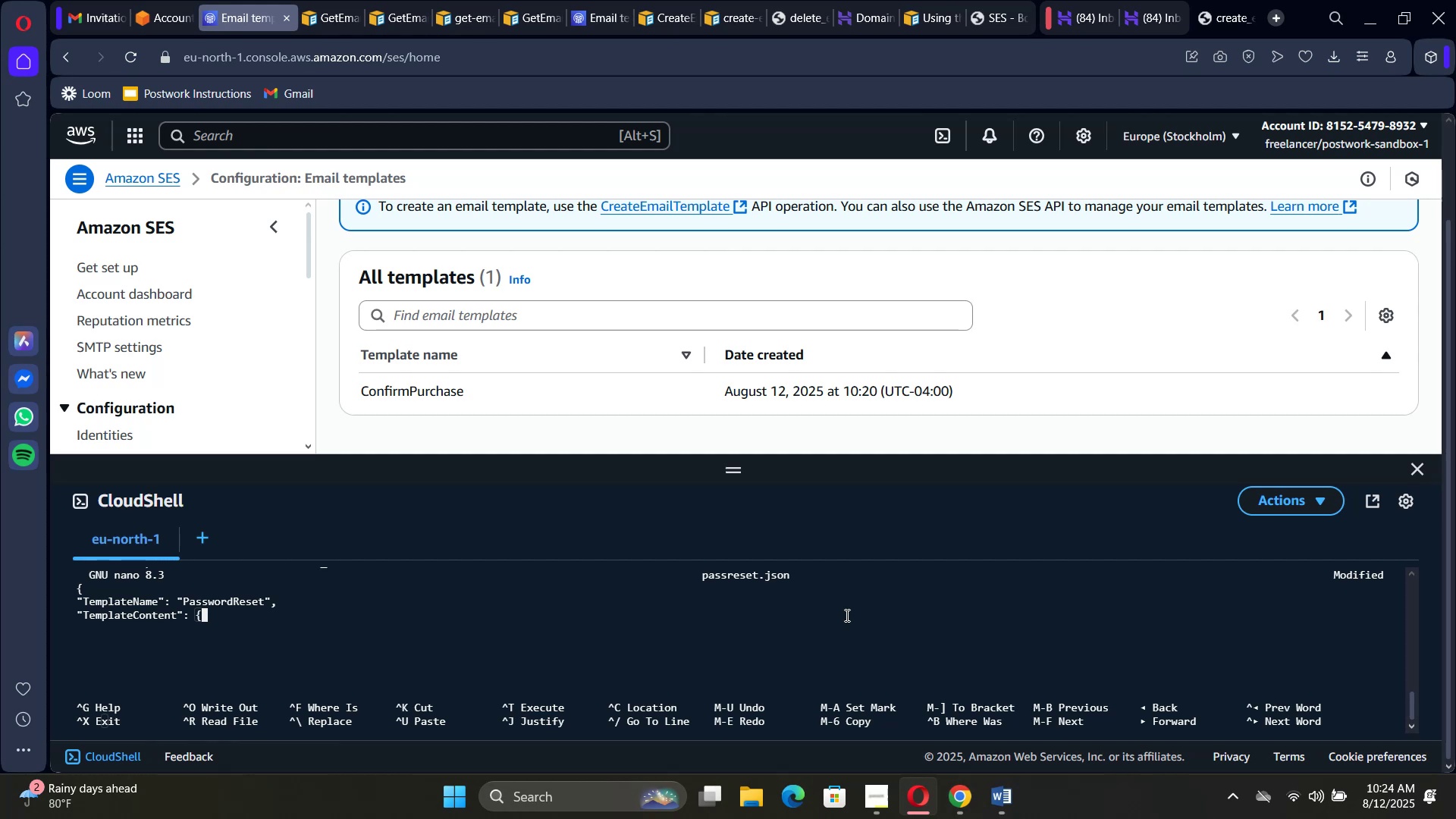 
key(Enter)
 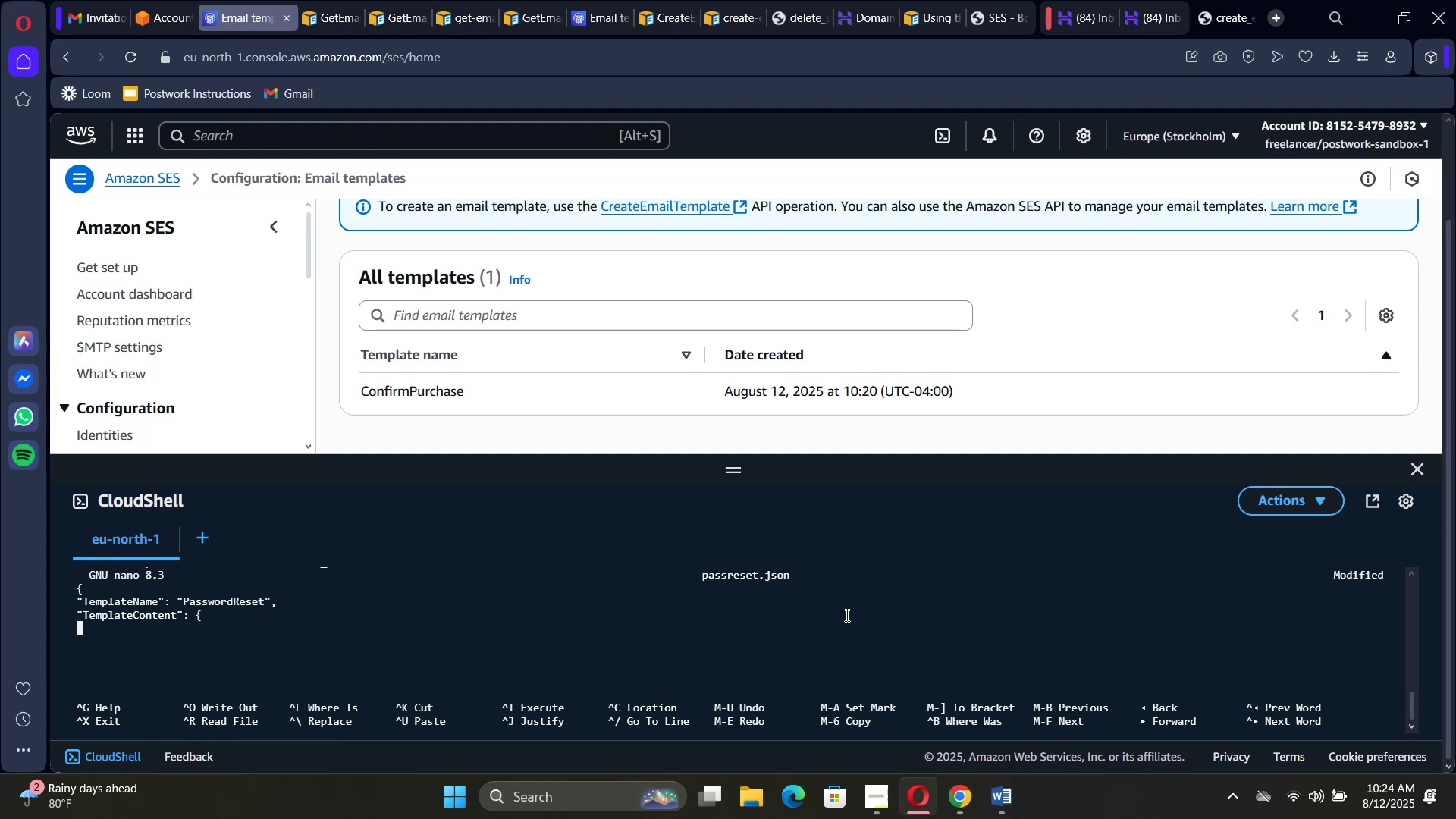 
key(Tab)
type("subject")
 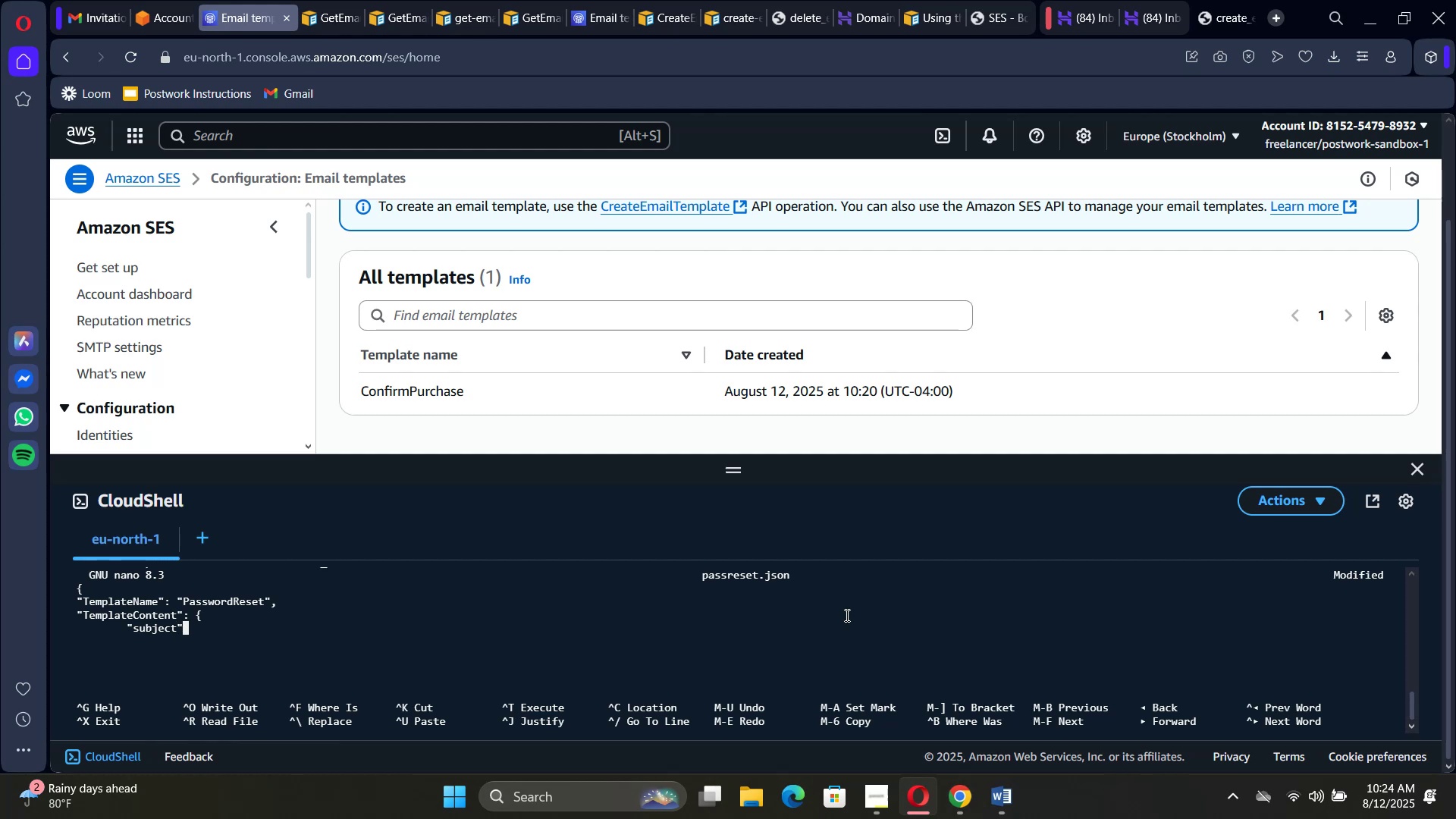 
type( : "Reset your Password)
 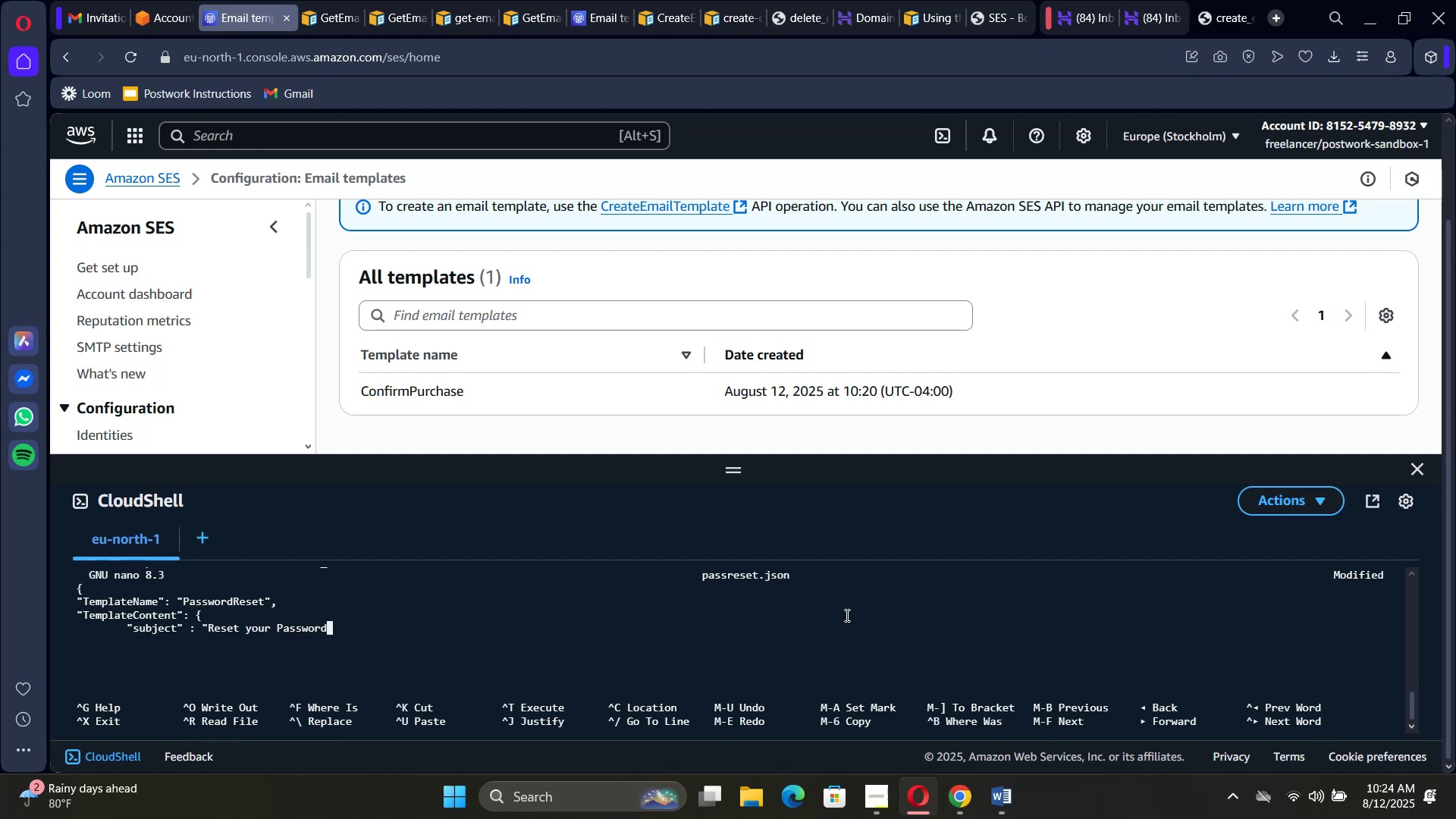 
type(, {{ci)
key(Backspace)
type(ustomer_name}})
 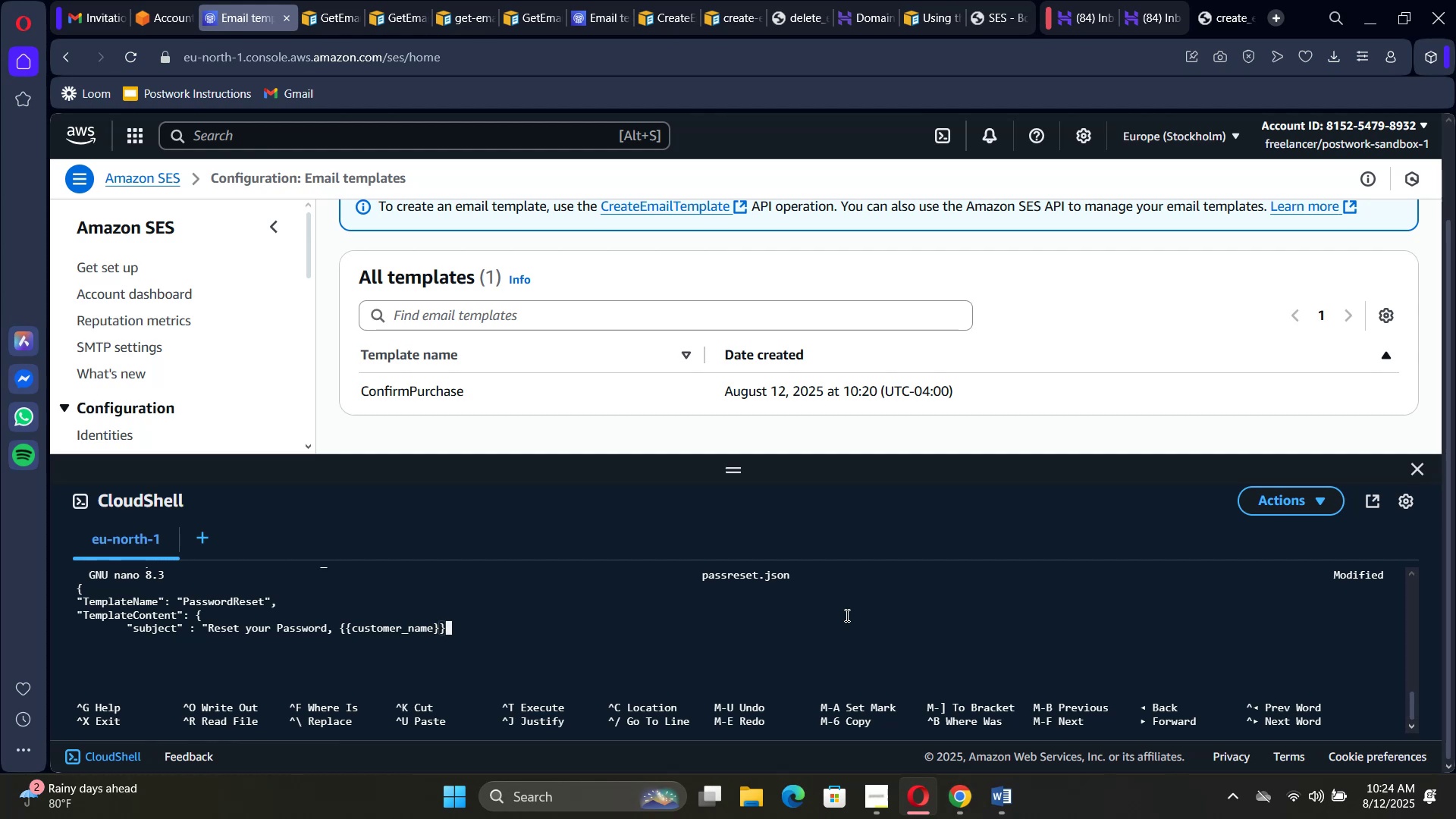 
key(Shift+Quote)
 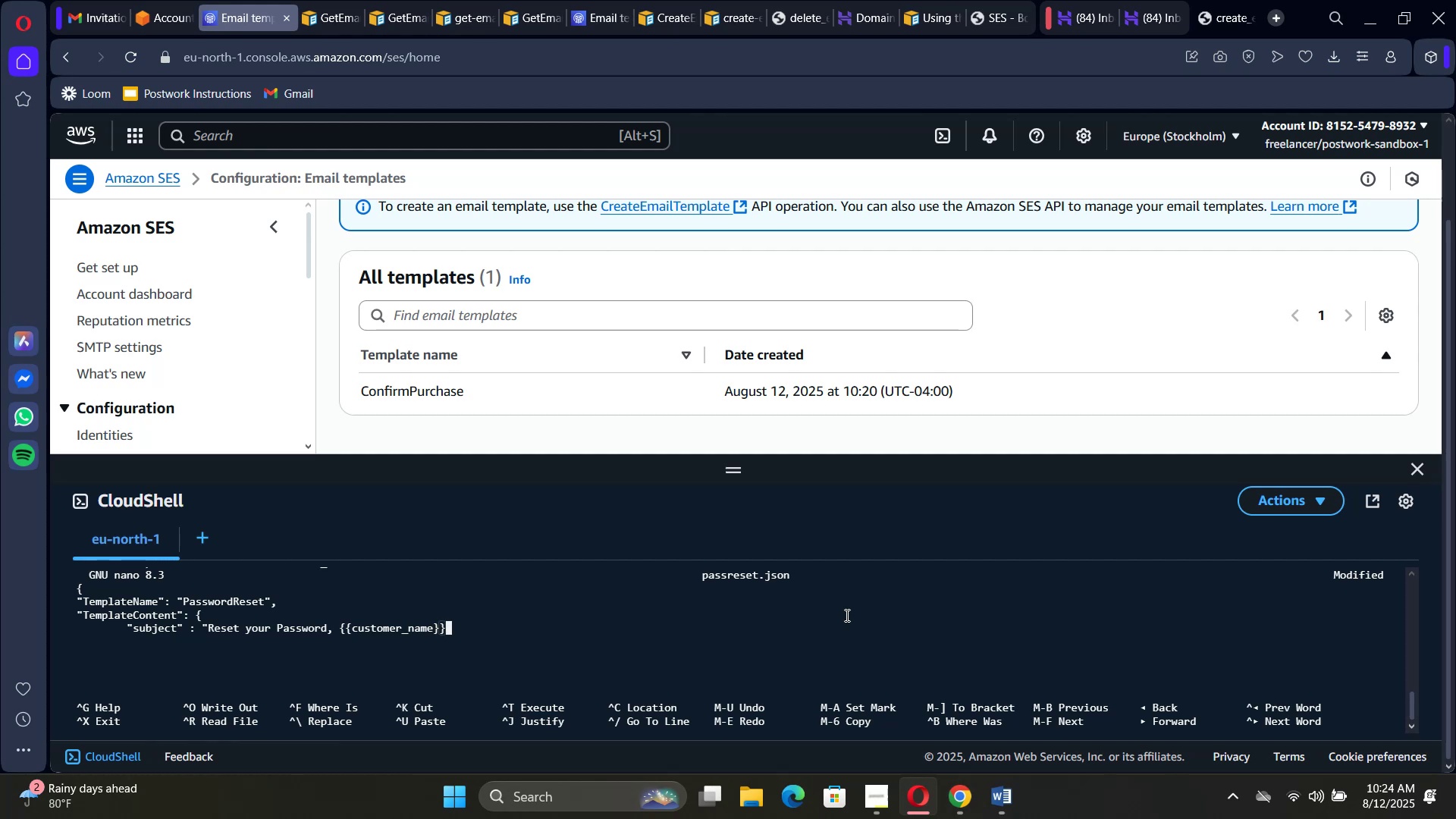 
key(Comma)
 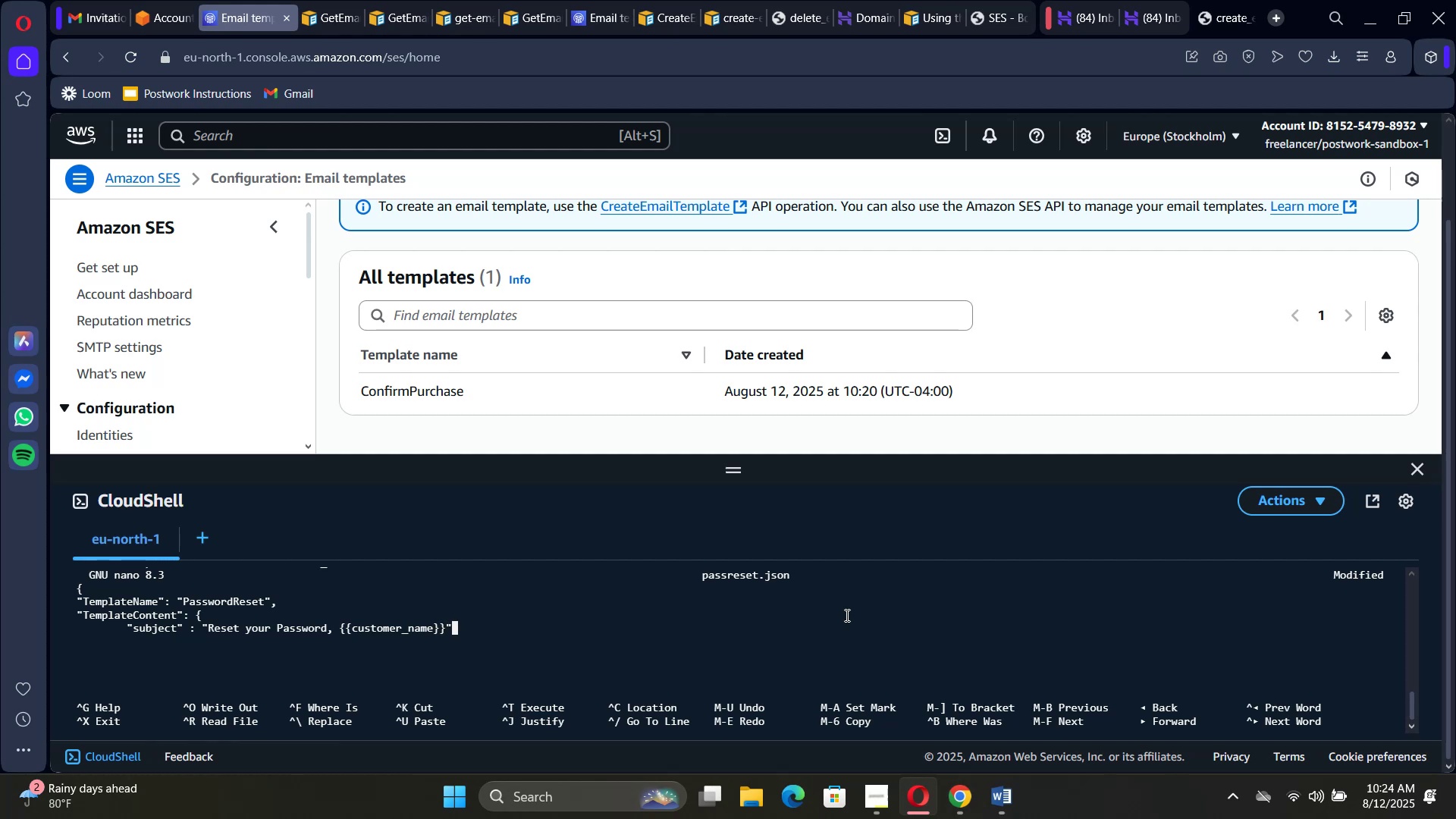 
key(Enter)
 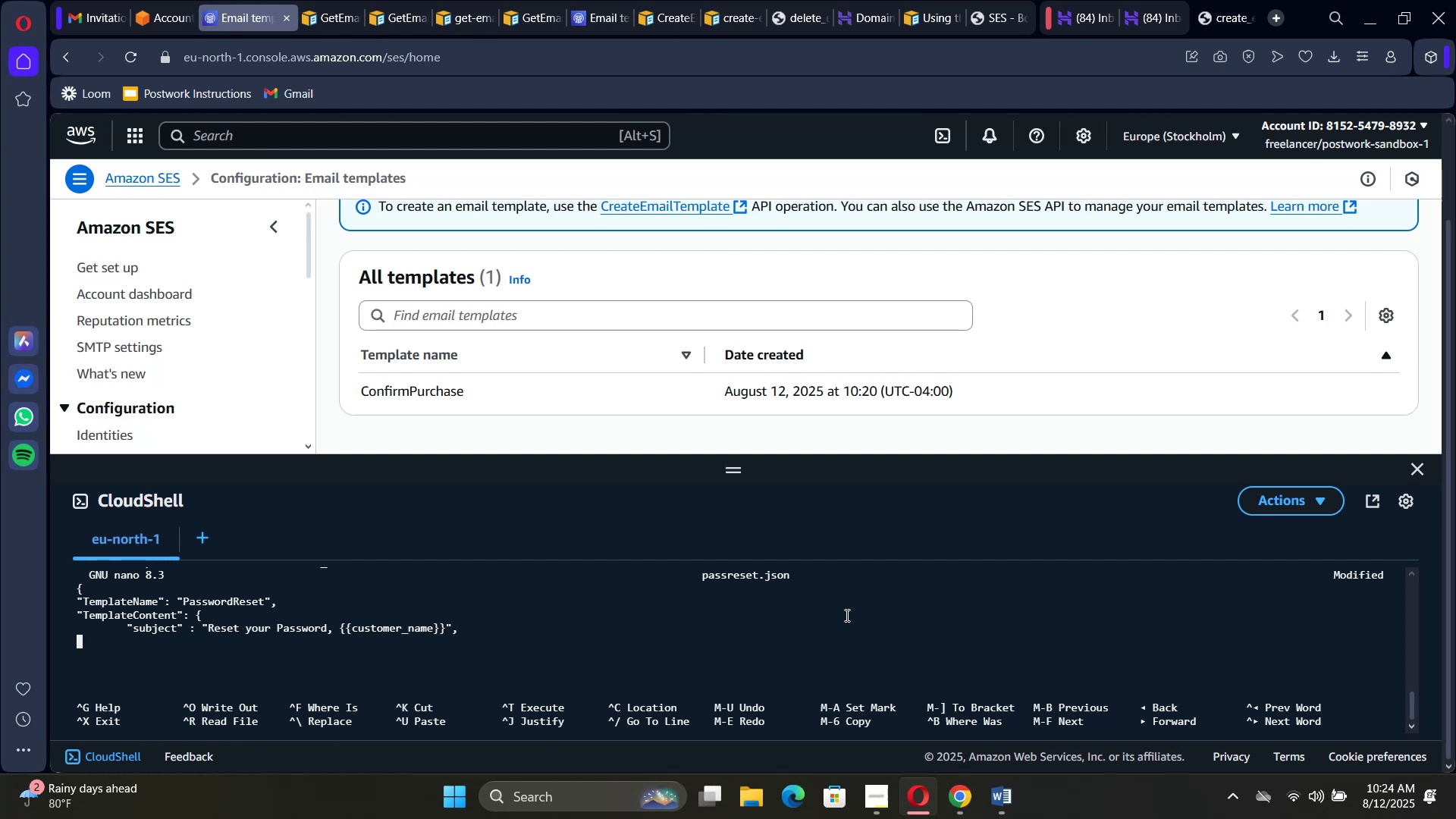 
key(Tab)
 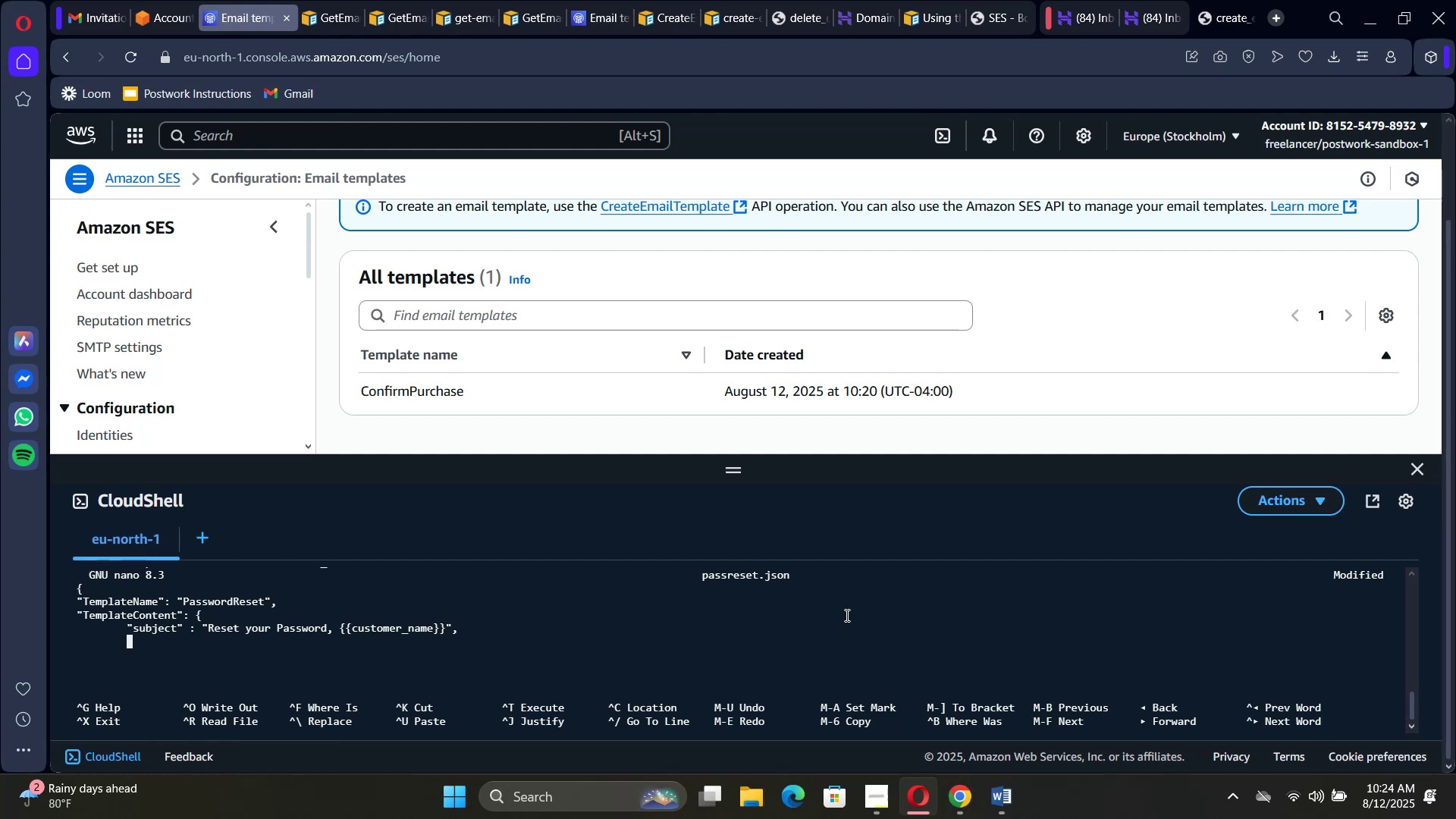 
key(Shift+Quote)
 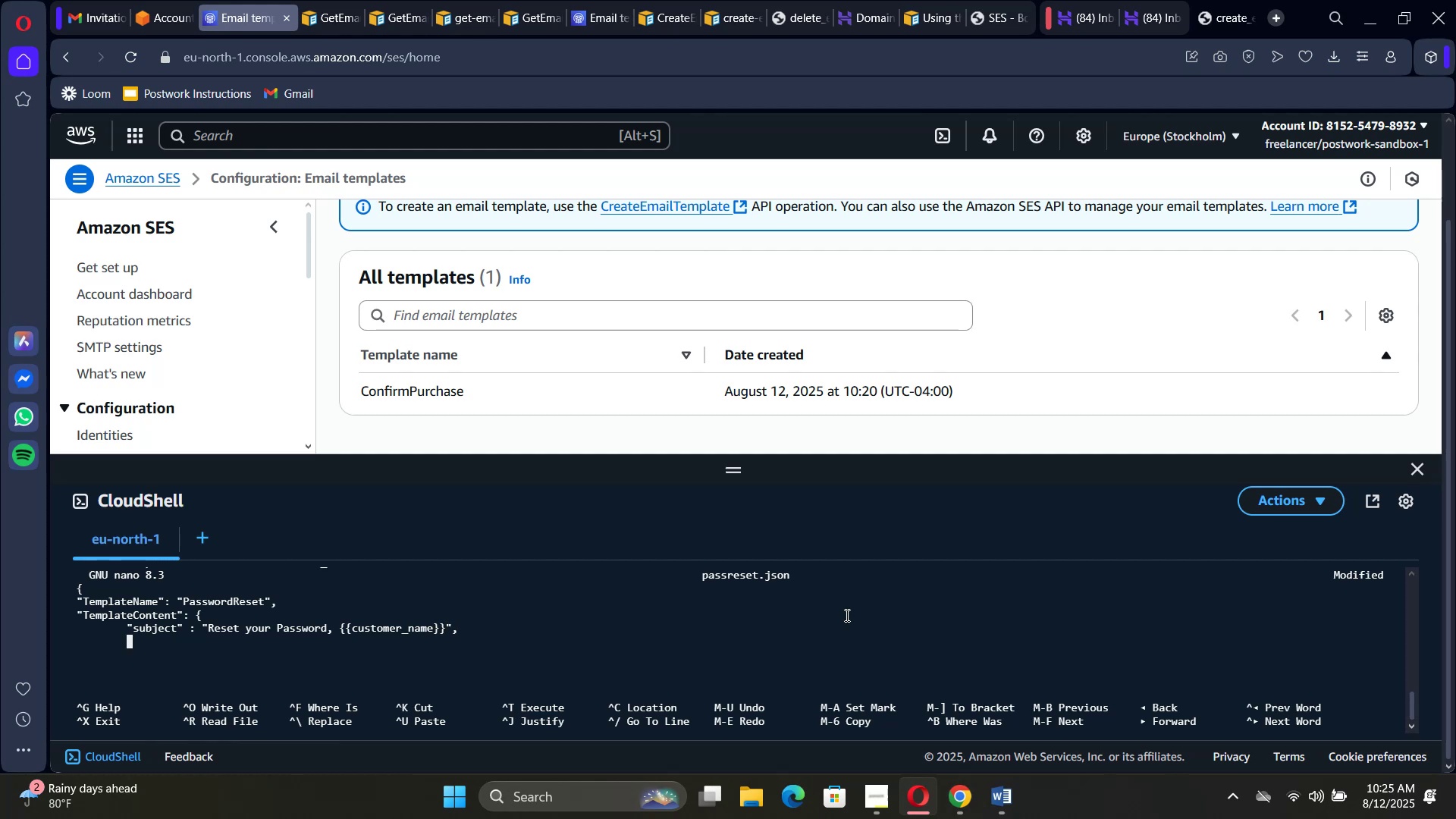 
key(Shift+Quote)
 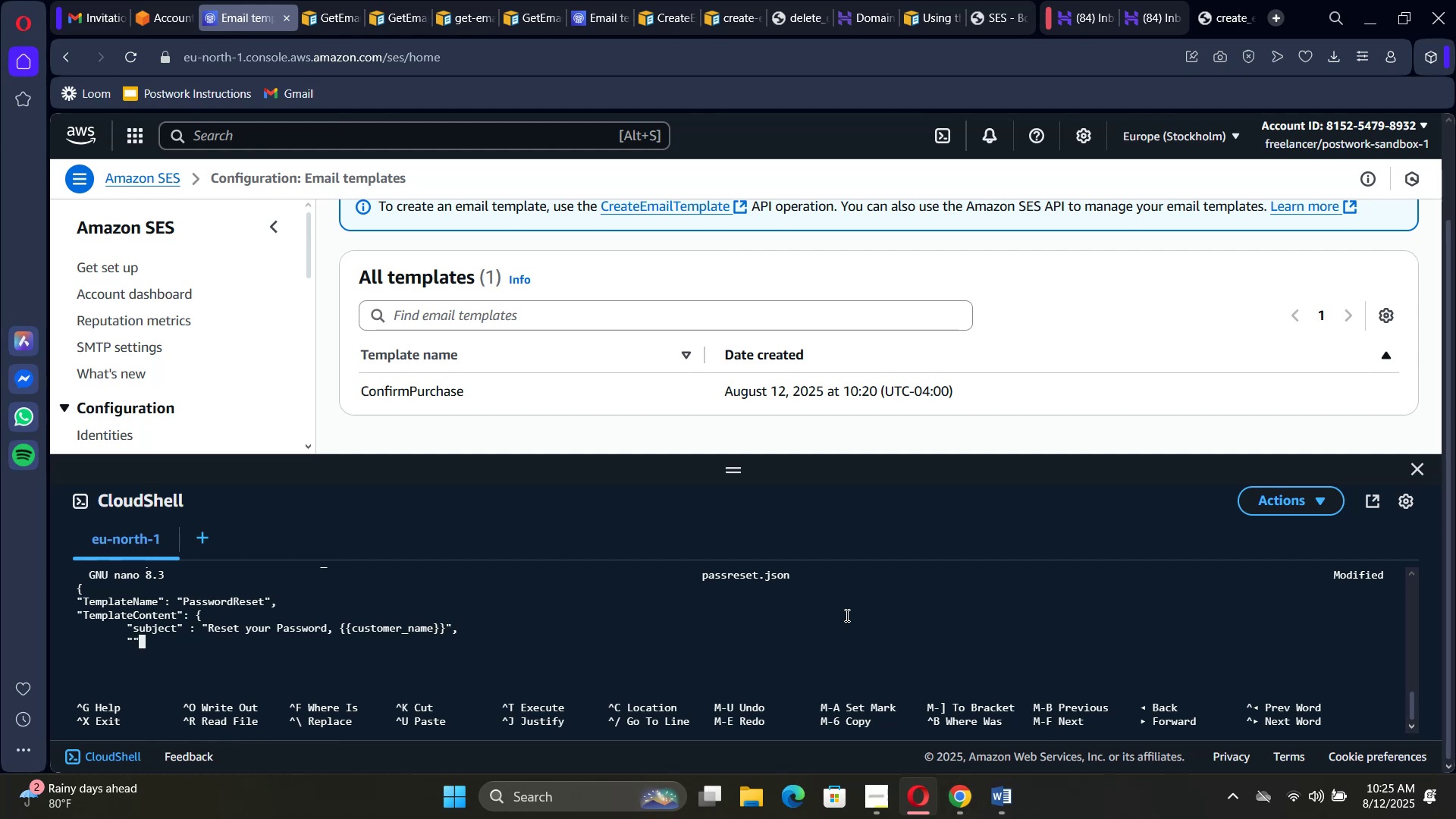 
key(ArrowLeft)
 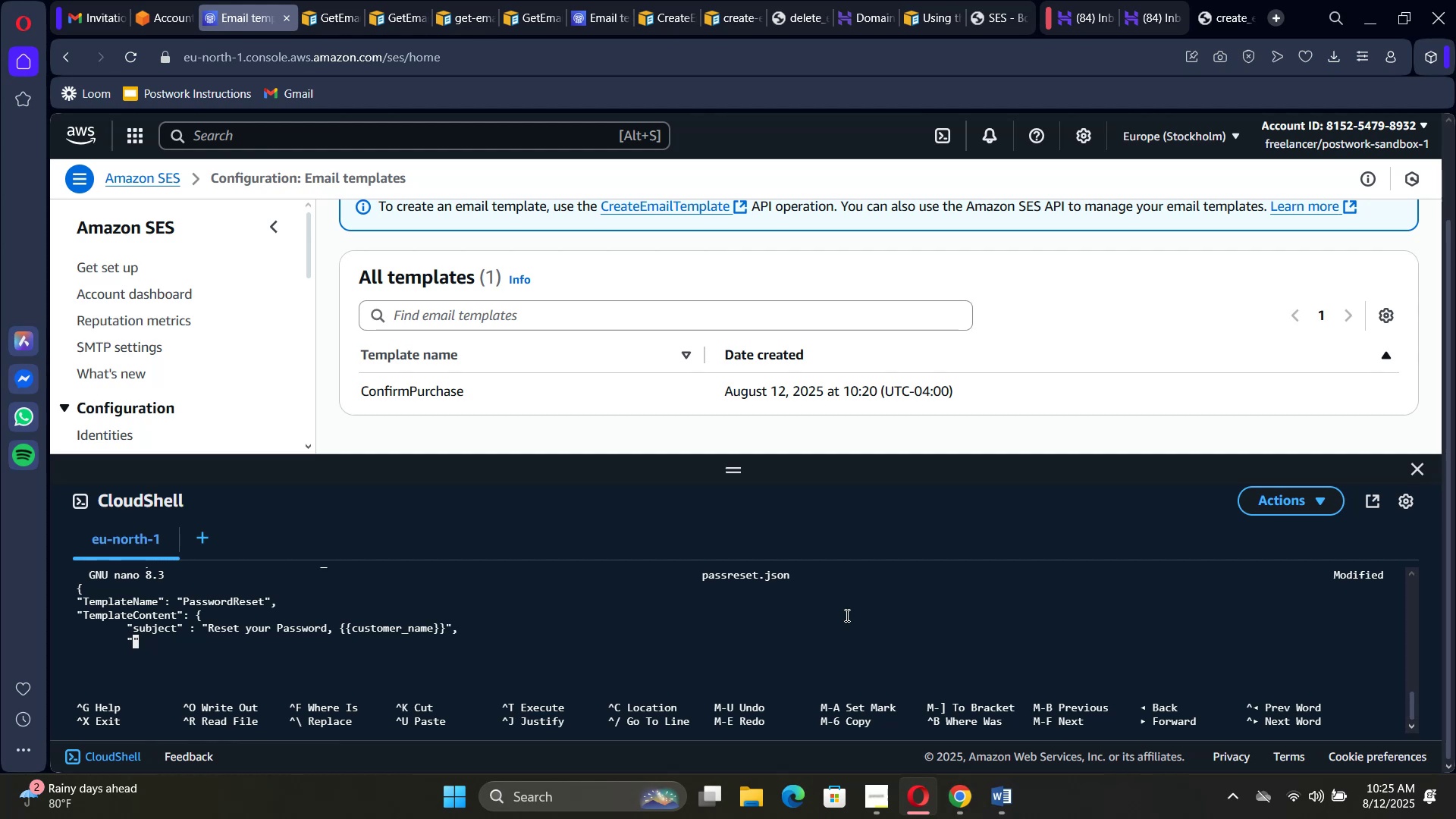 
type(Text)
 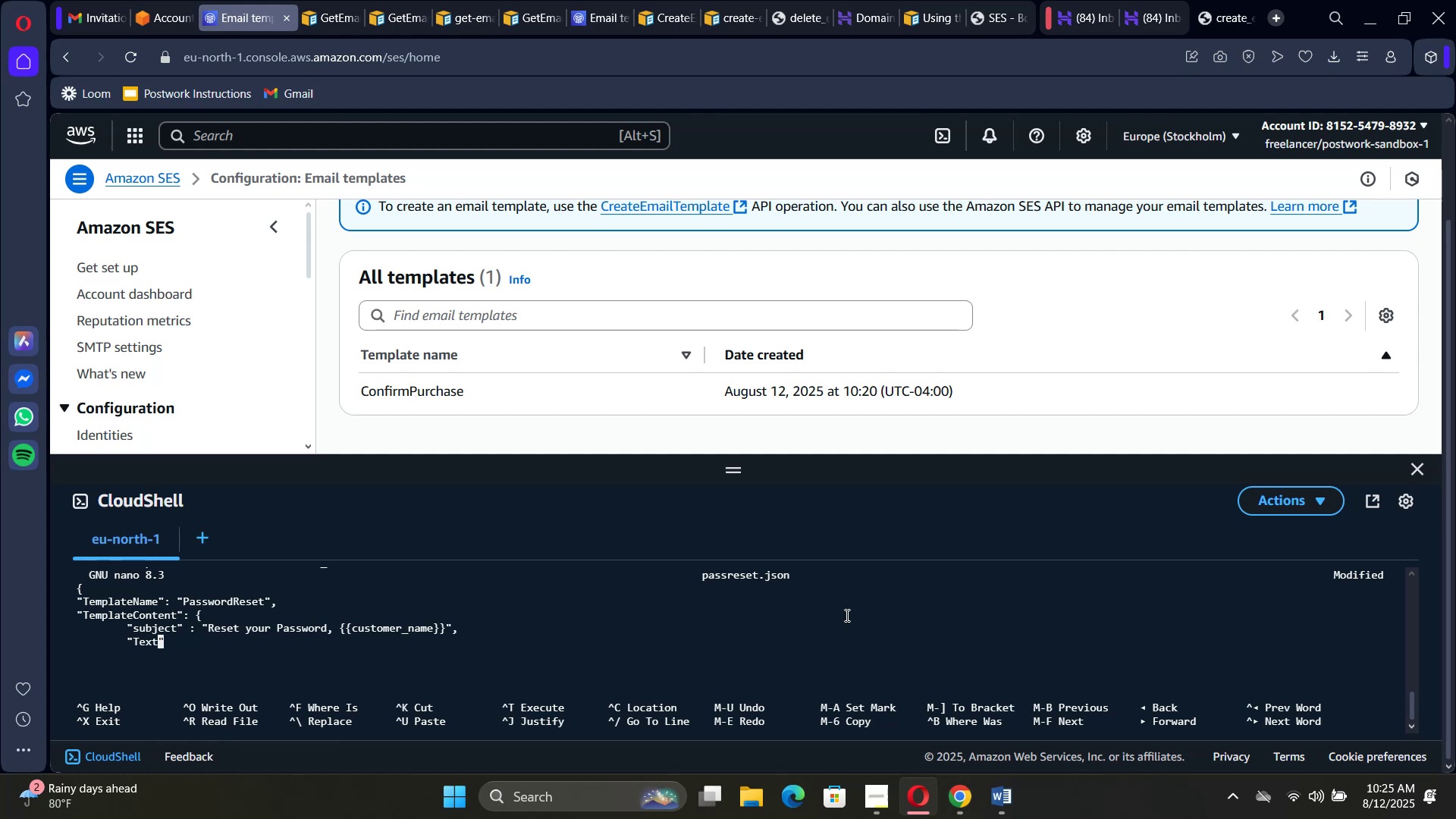 
key(ArrowRight)
 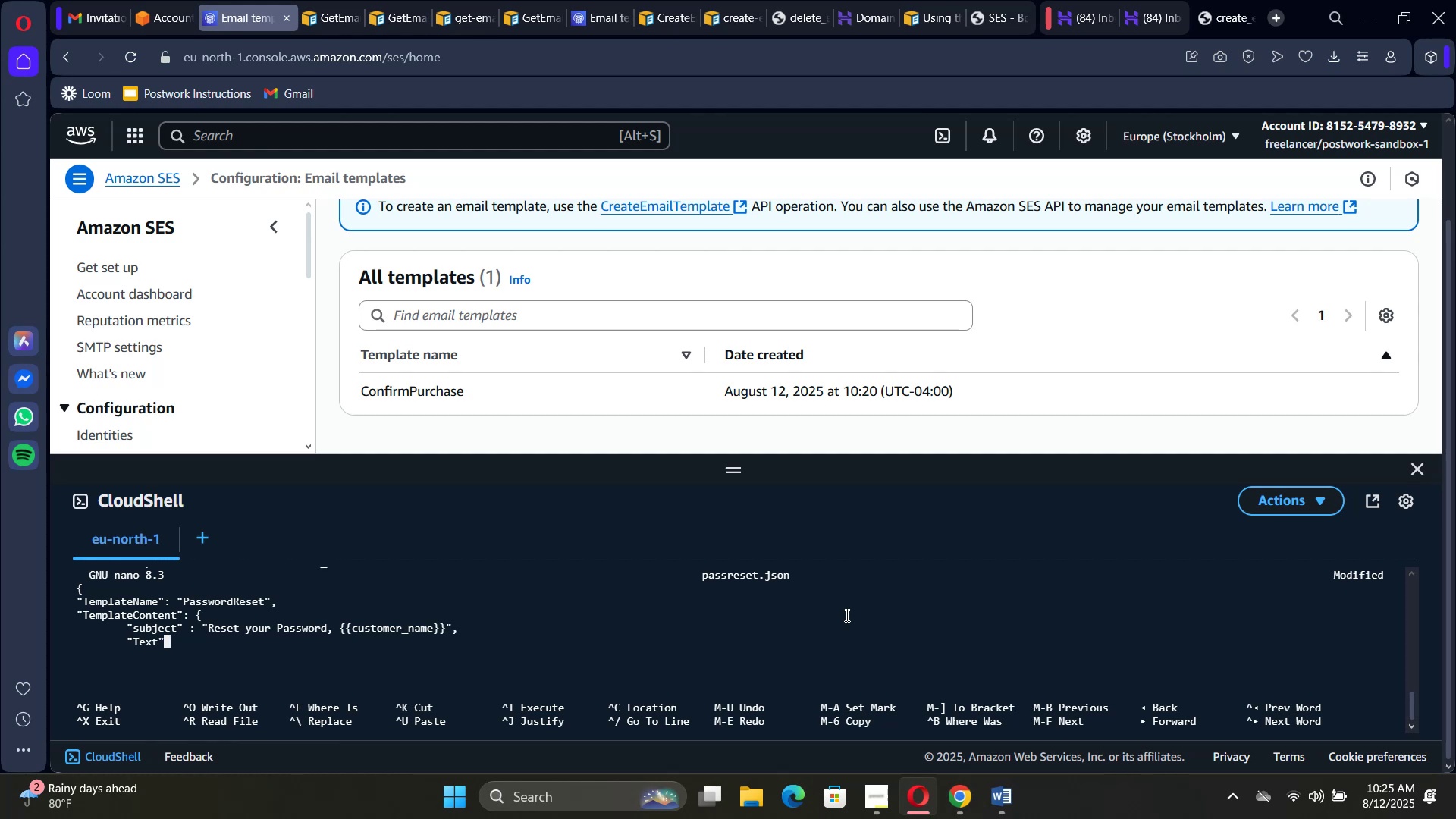 
type(: "Hi {{customer_name}})
 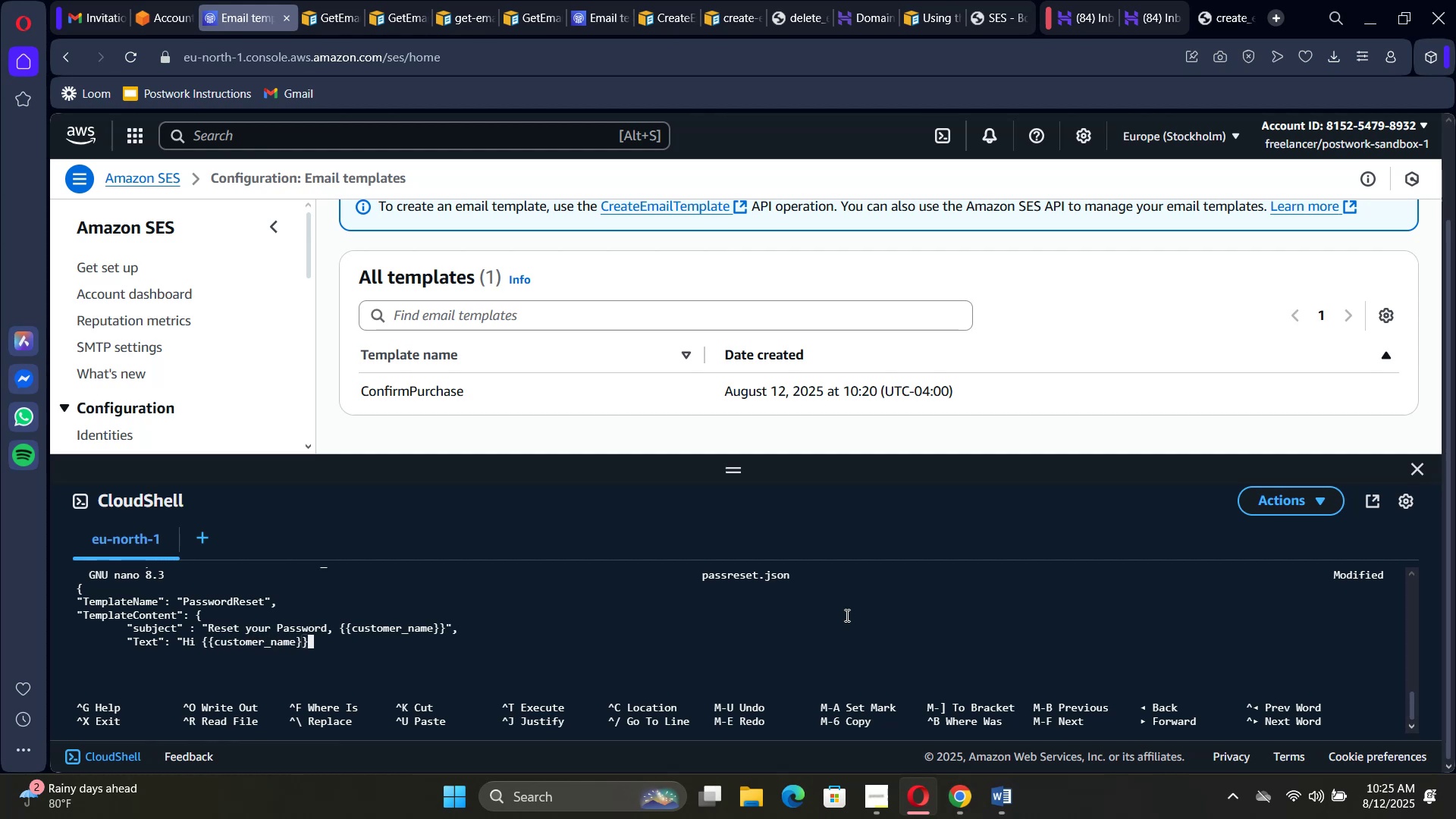 
key(Comma)
 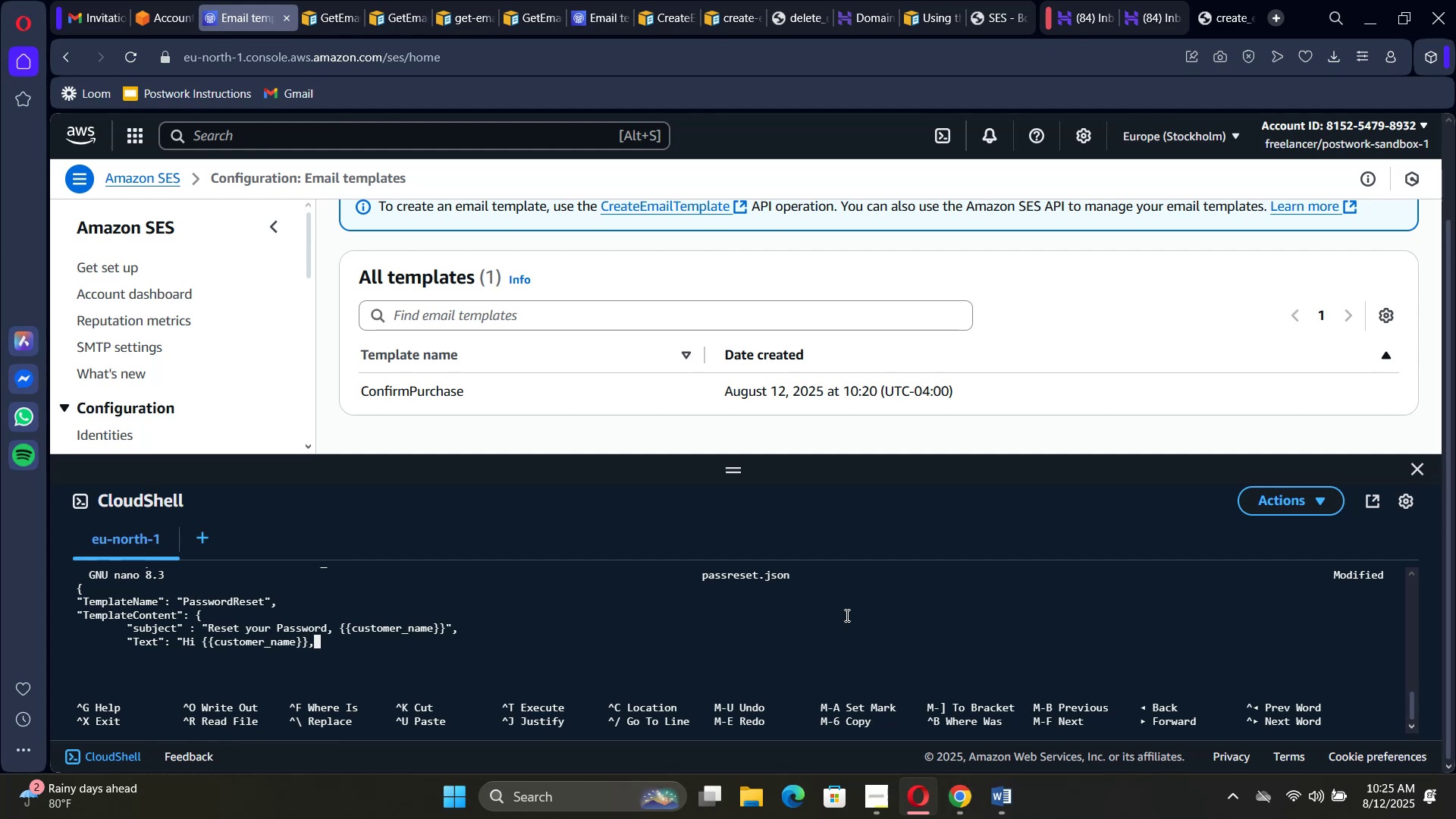 
key(Backslash)
 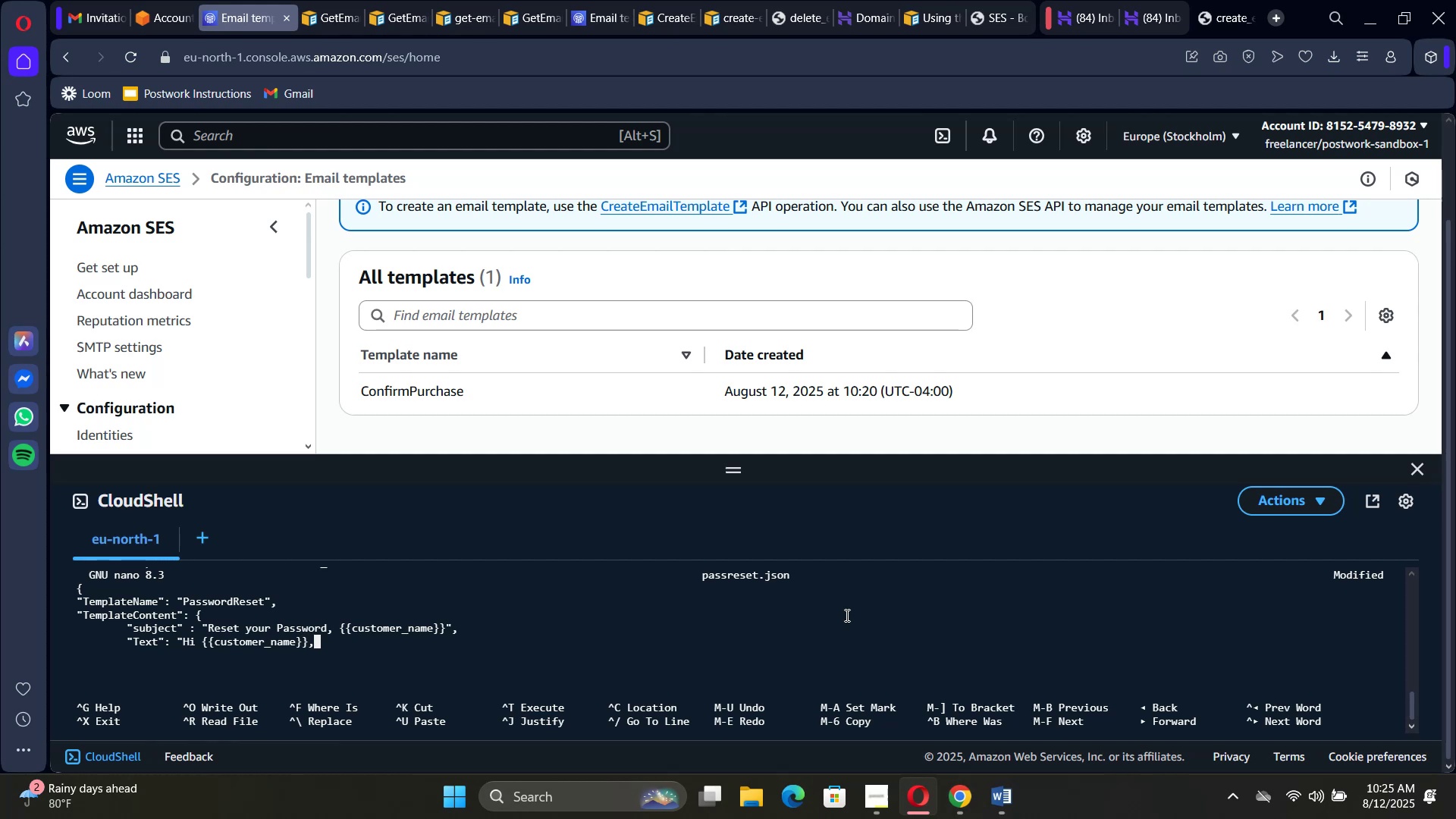 
key(N)
 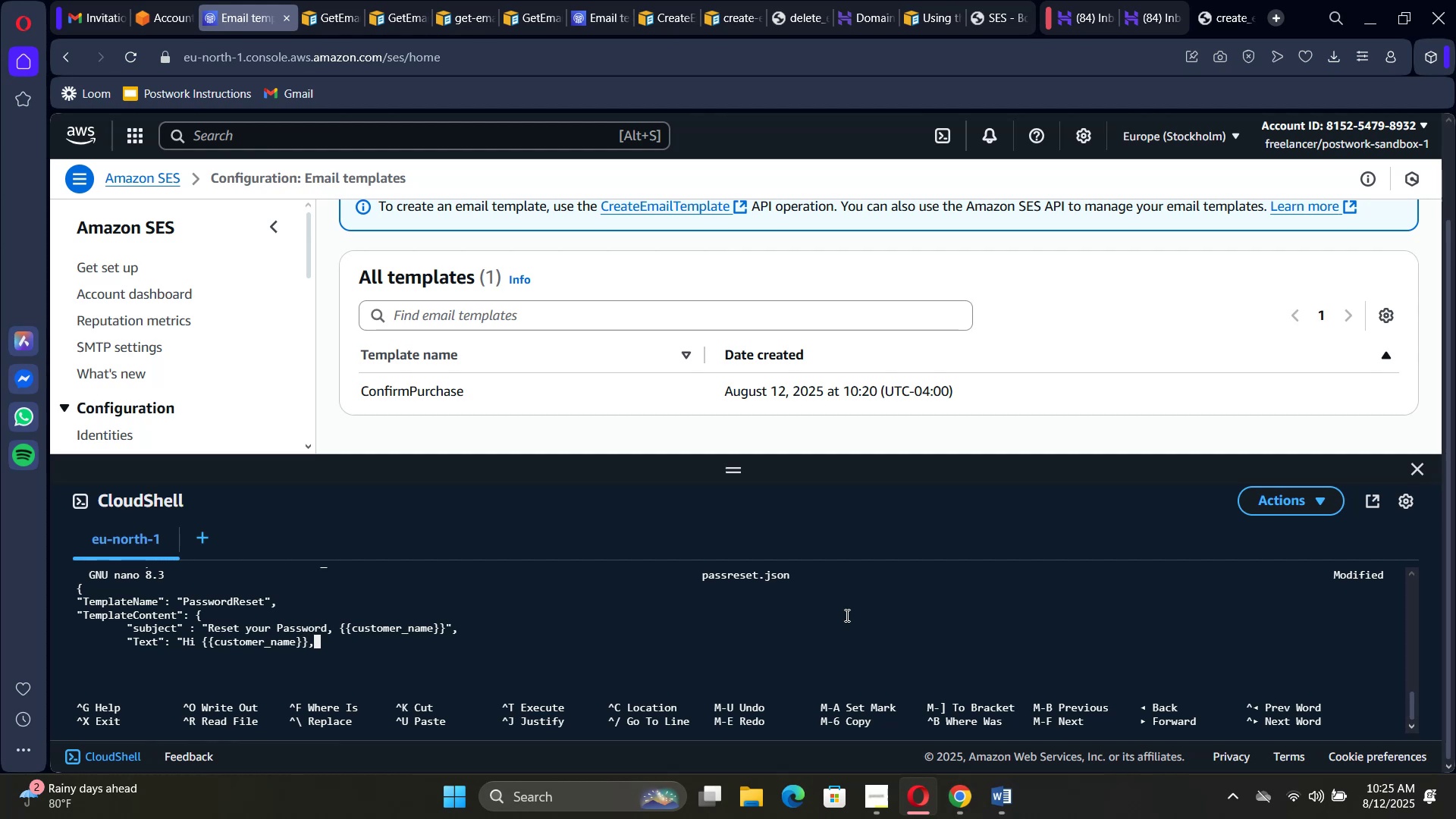 
key(Space)
 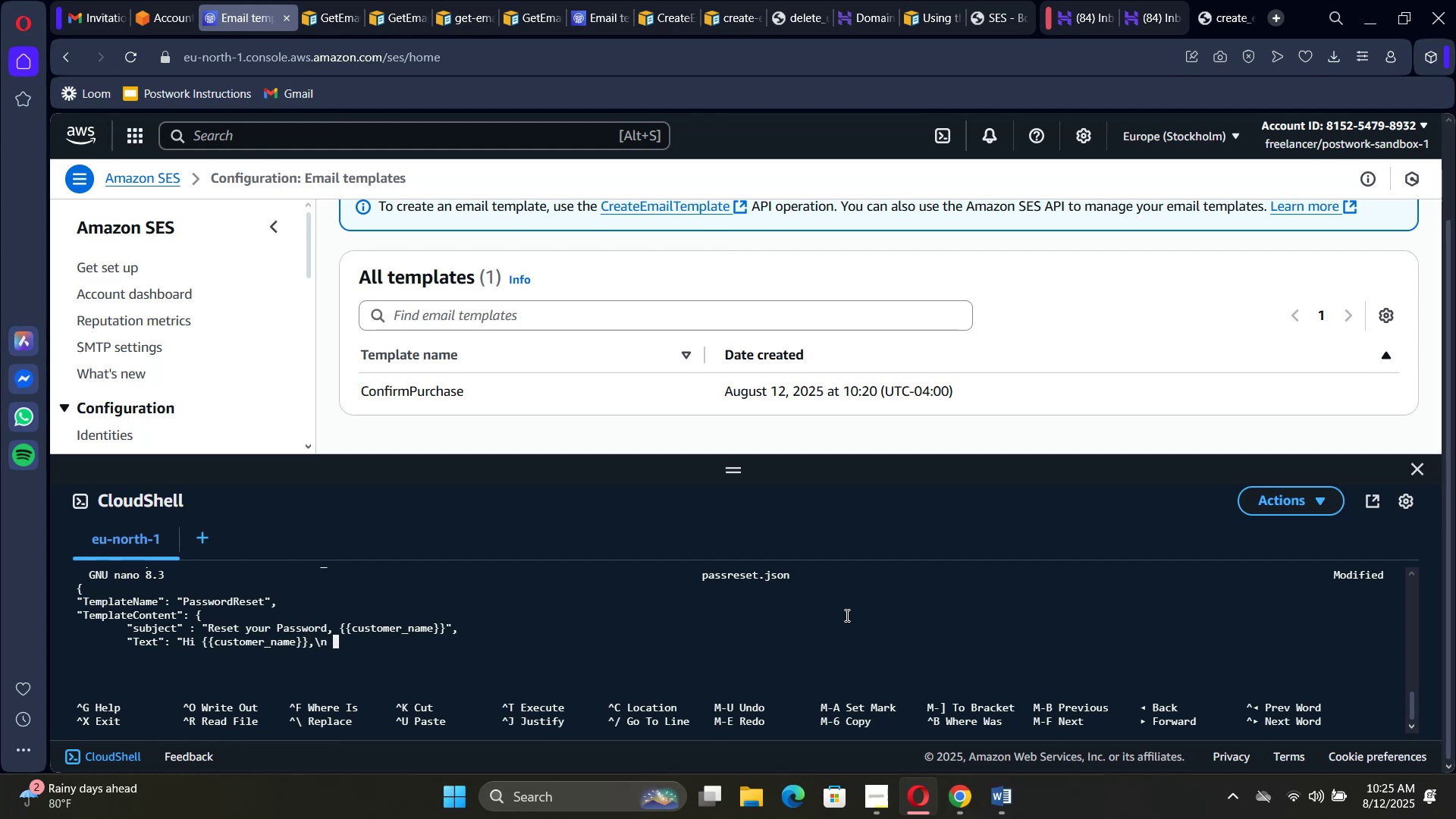 
wait(5.77)
 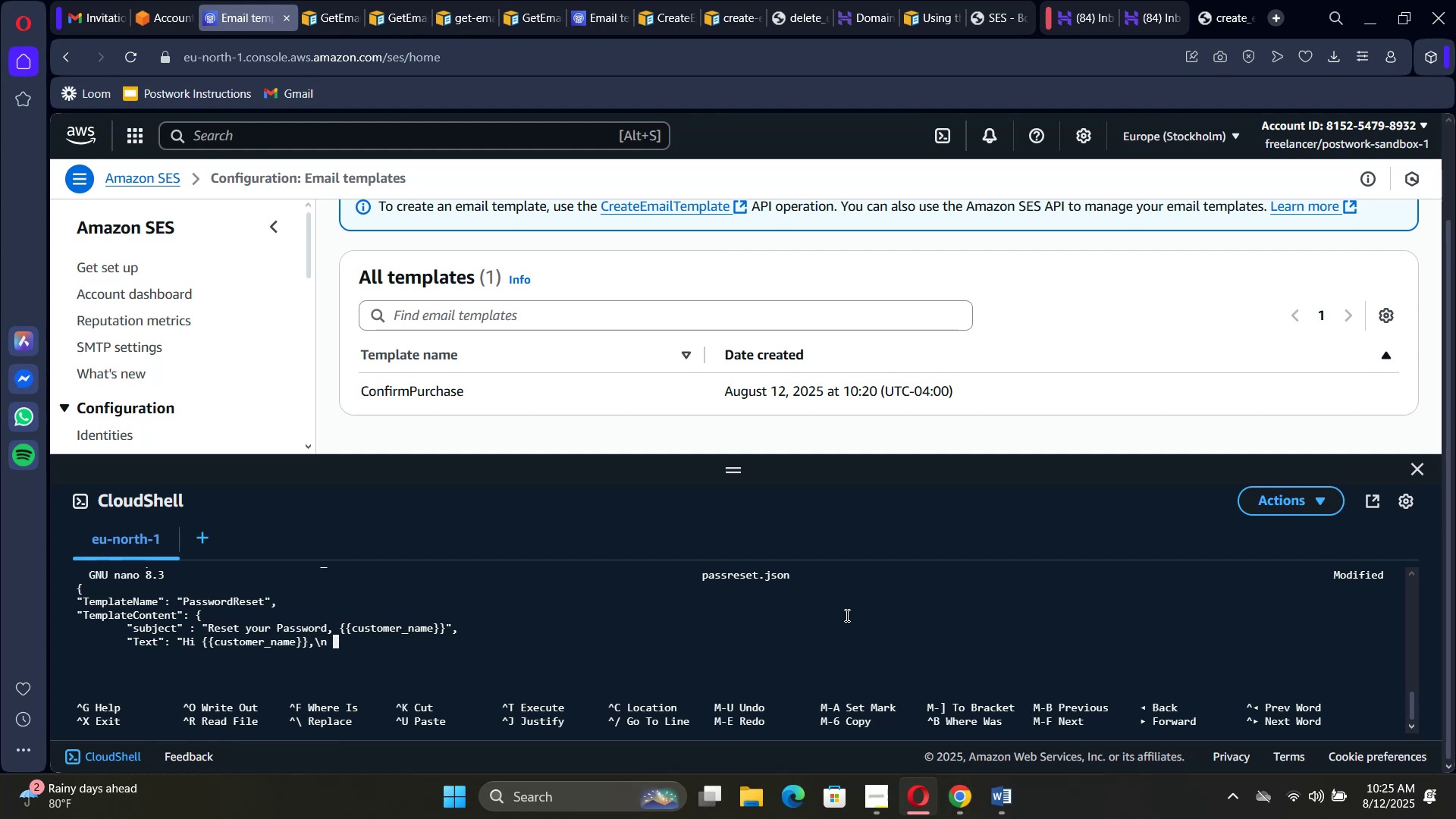 
key(Backspace)
type(\n we recived a request to reset your password )
 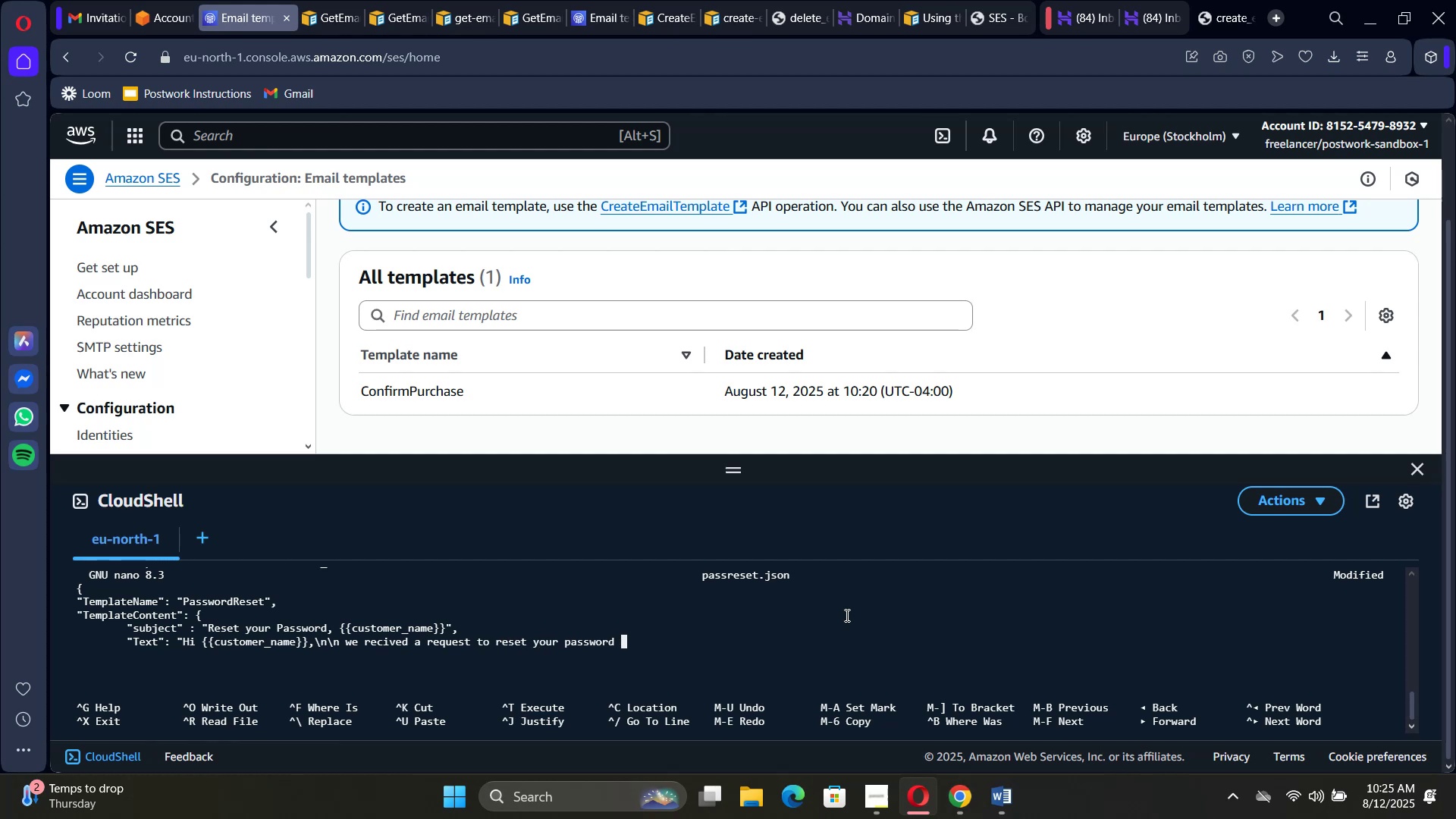 
type(for )
 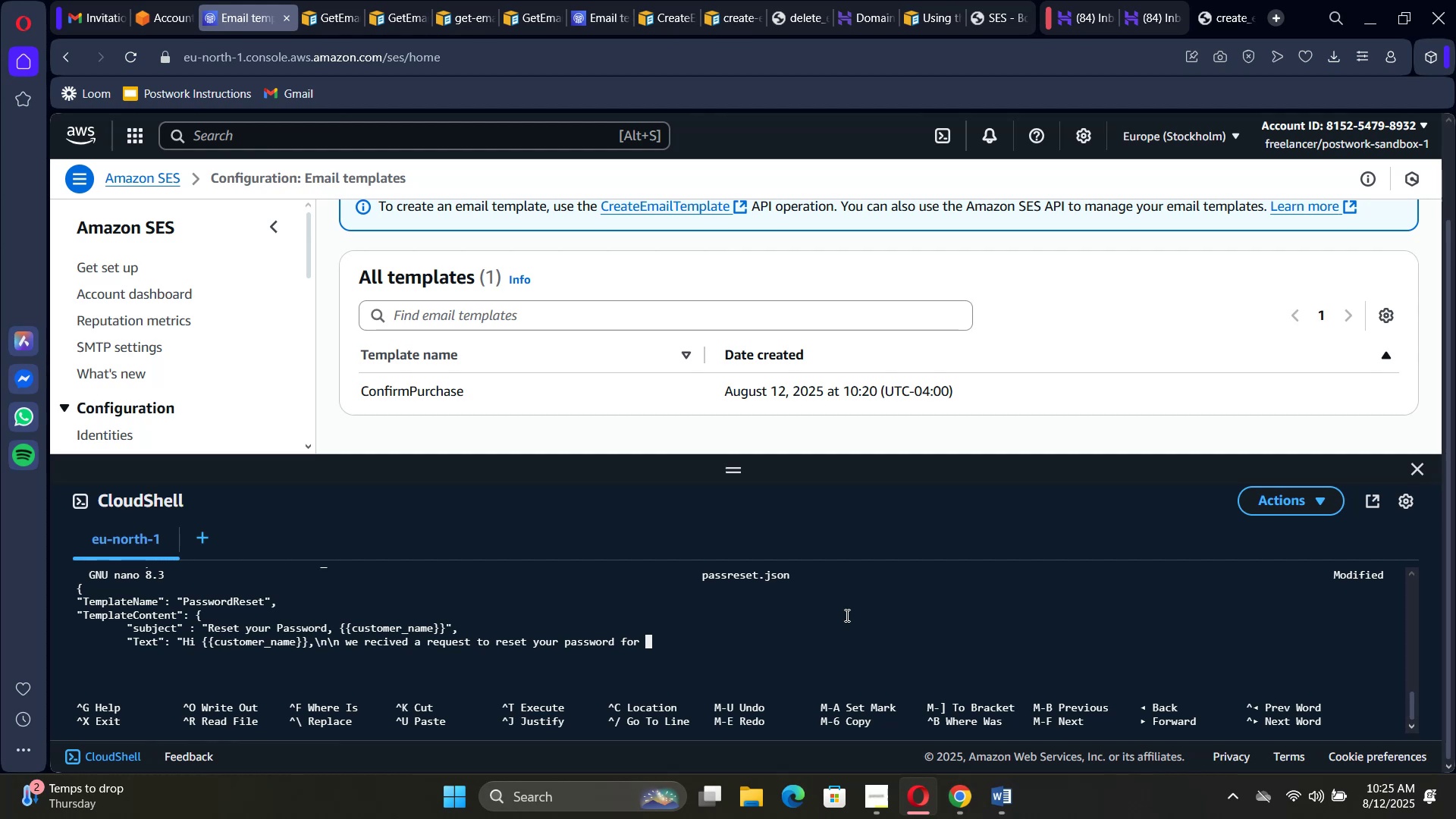 
wait(13.1)
 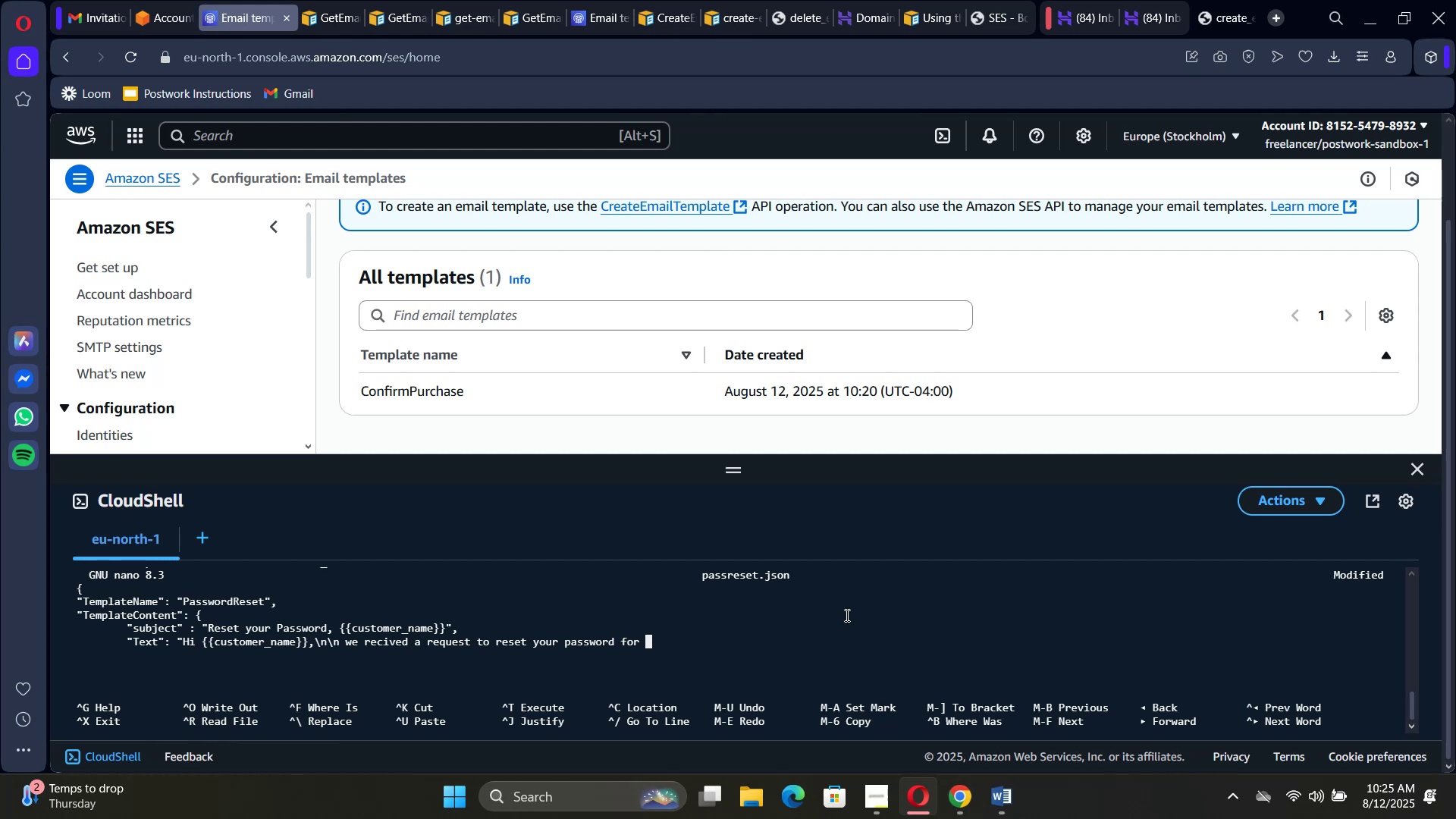 
type({{store_name}}. \n Use the link below )
 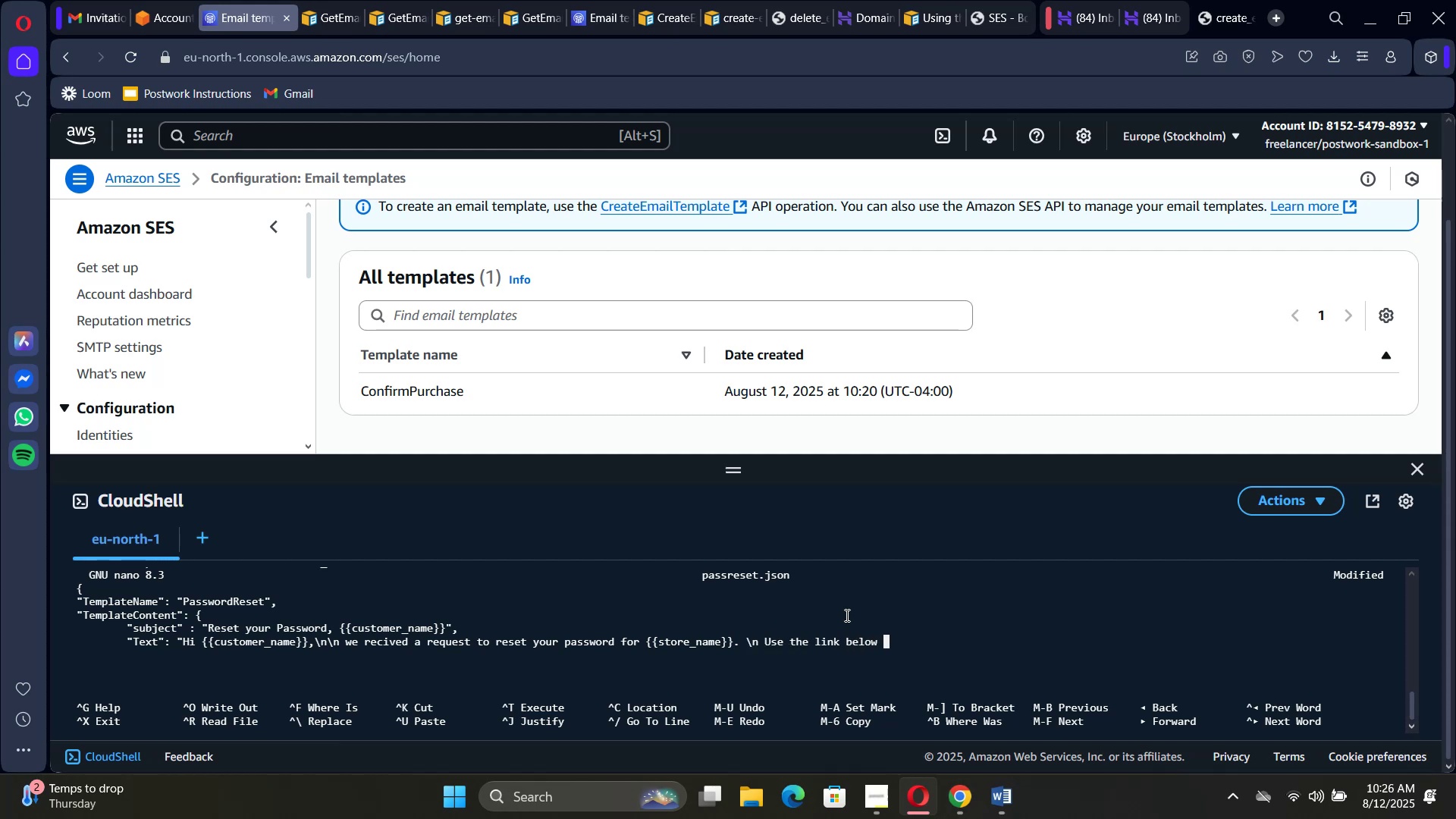 
wait(12.32)
 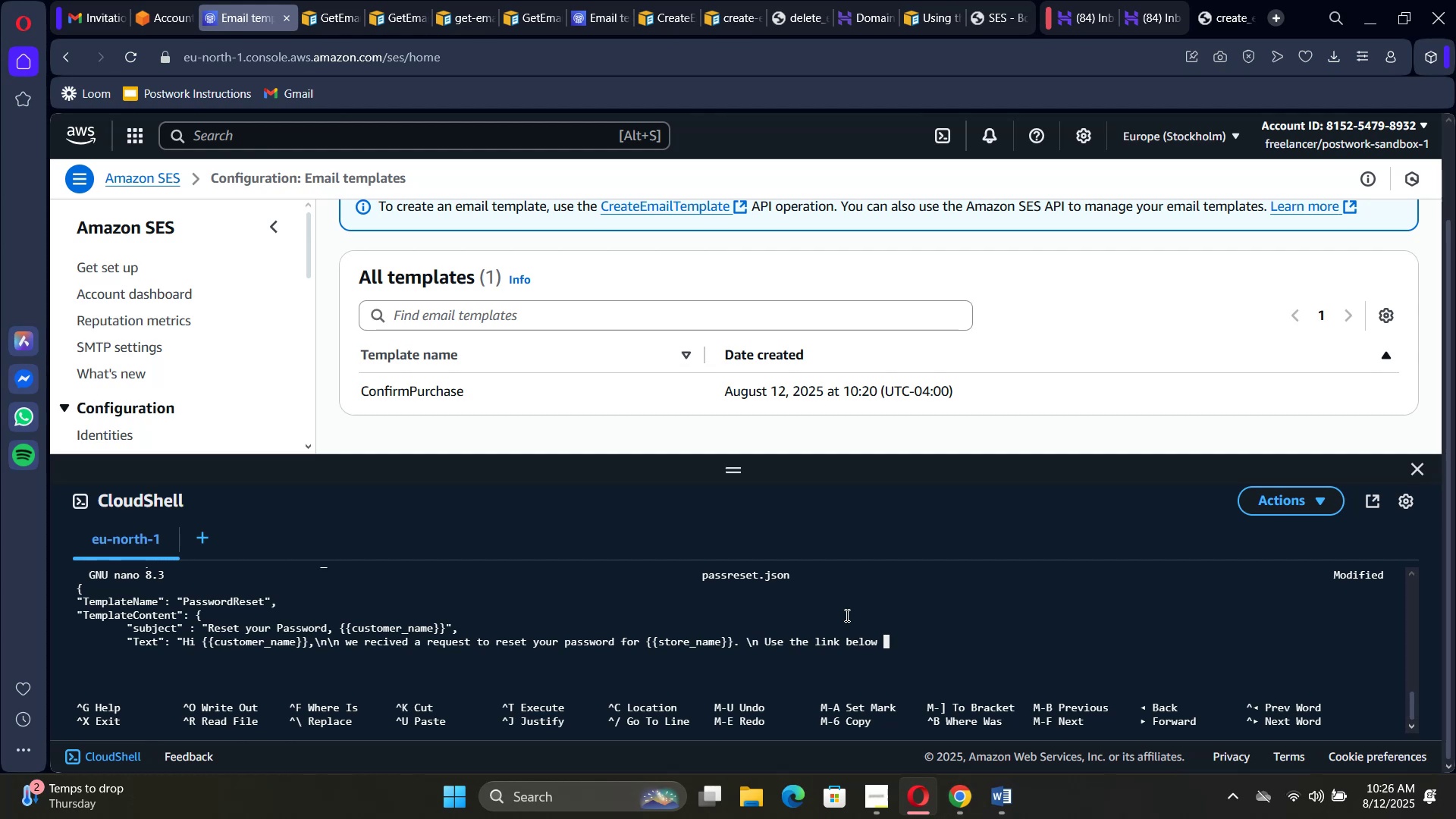 
type(within )
 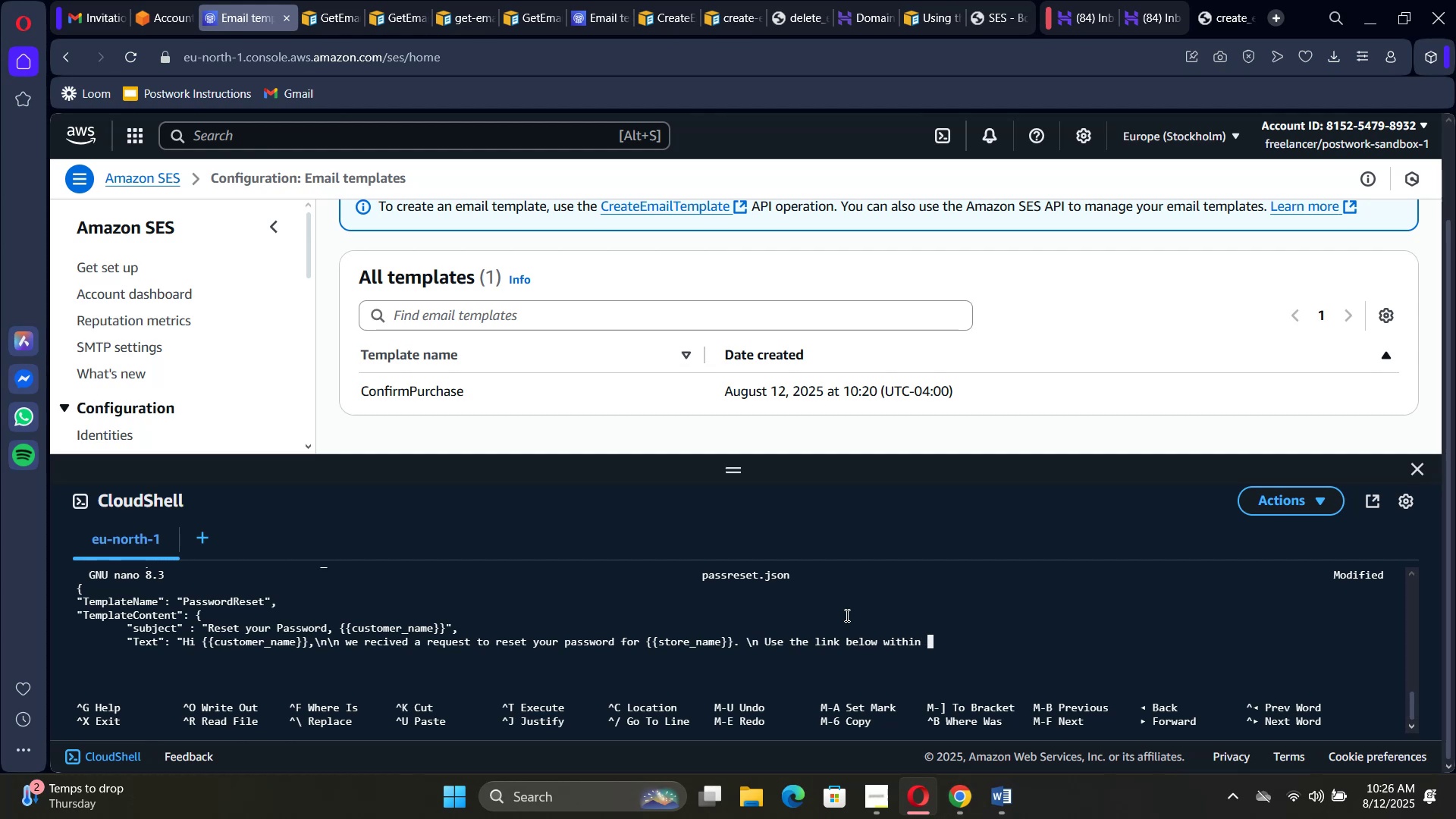 
type({{expires_in )
key(Backspace)
type(_minutes)
 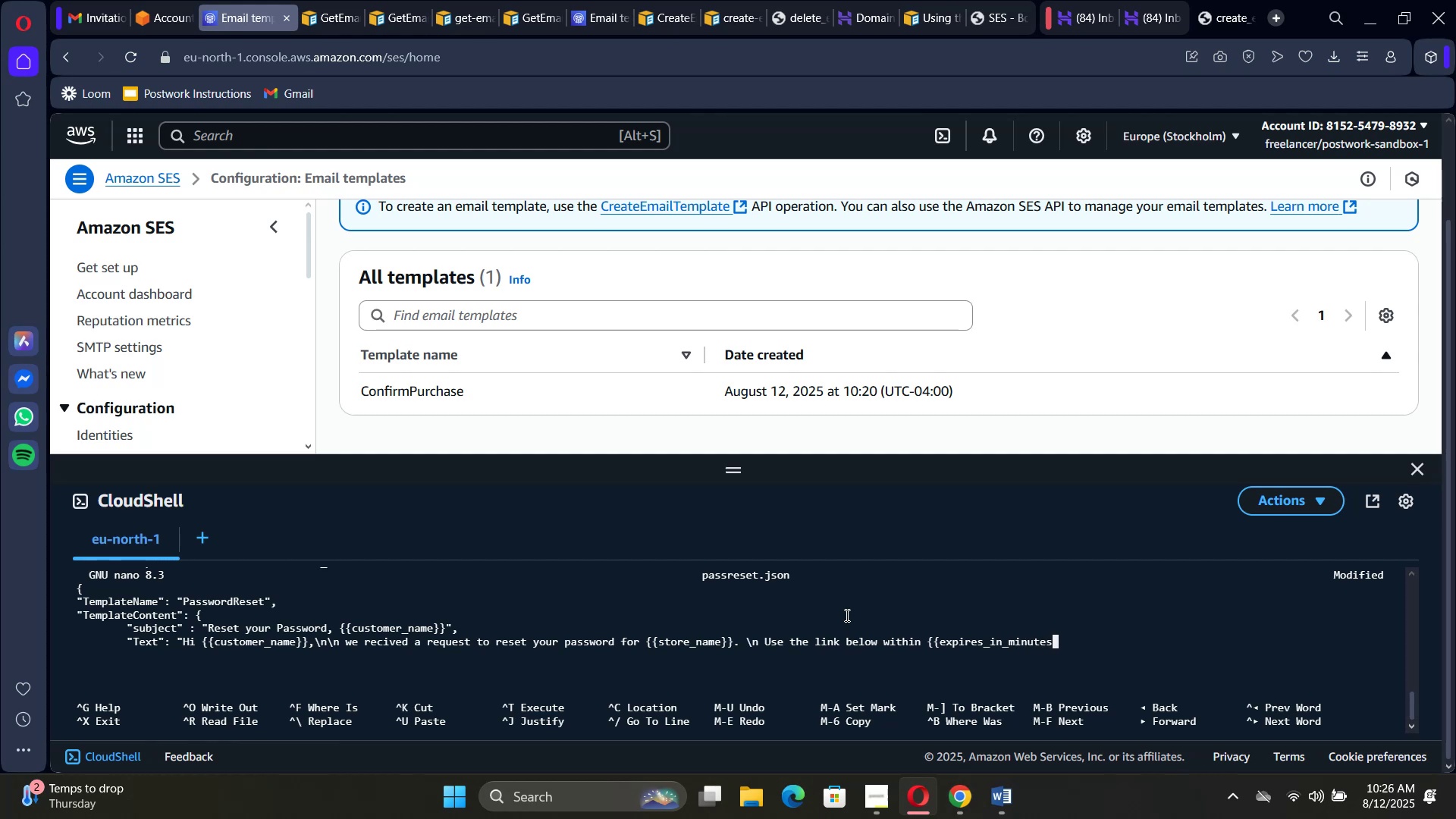 
type(}} Minutes)
 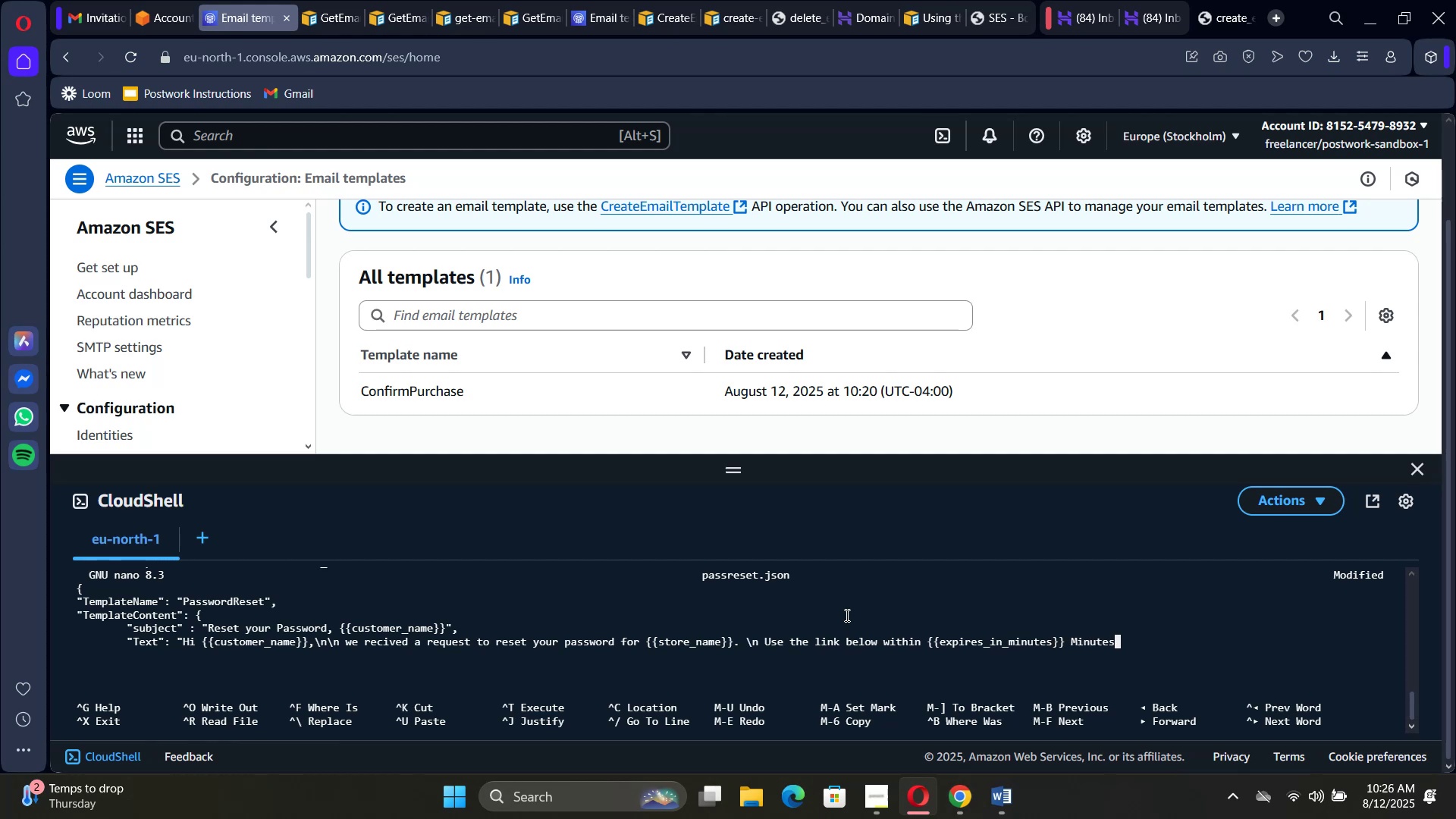 
wait(5.14)
 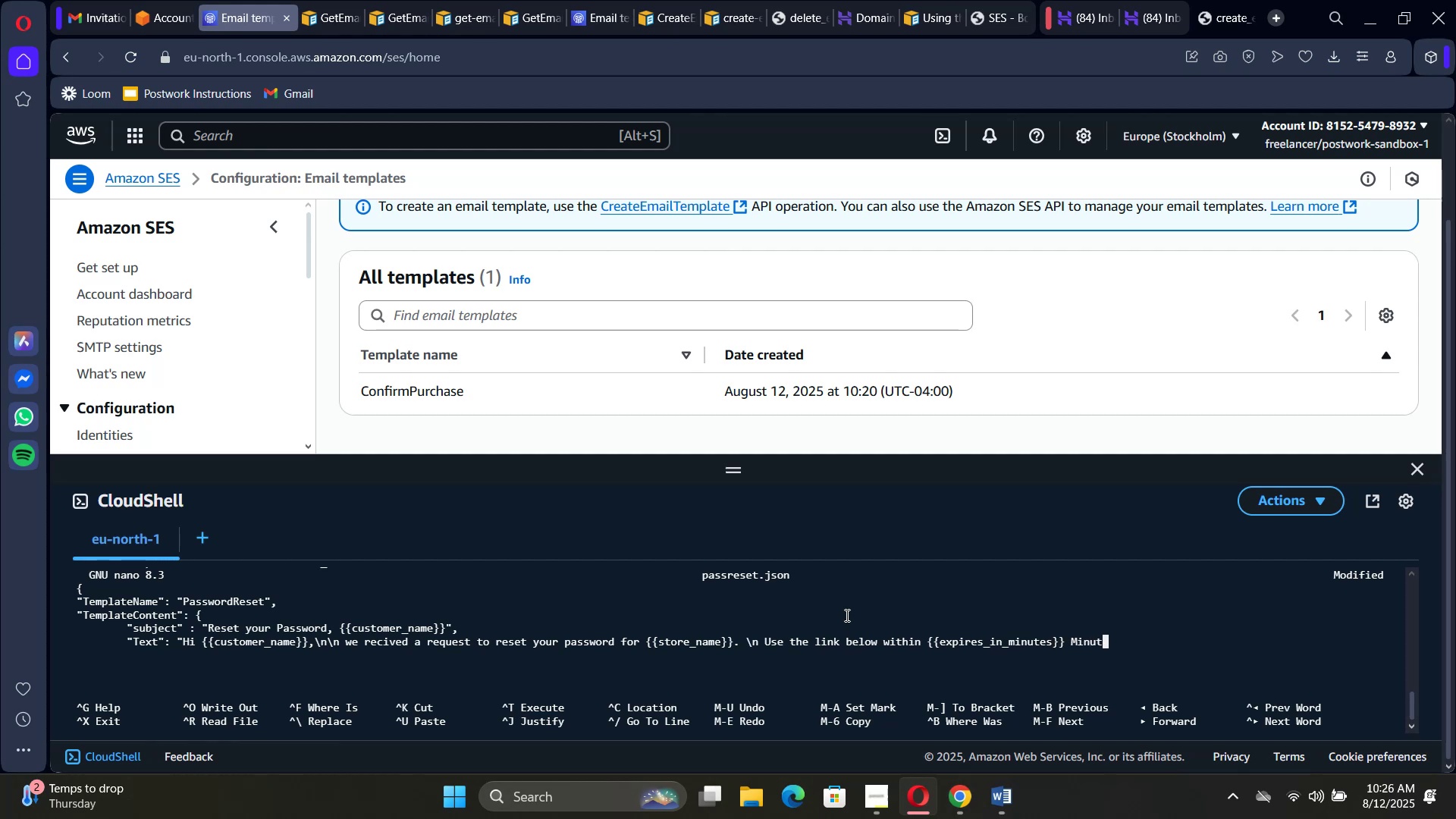 
key(Shift+Semicolon)
 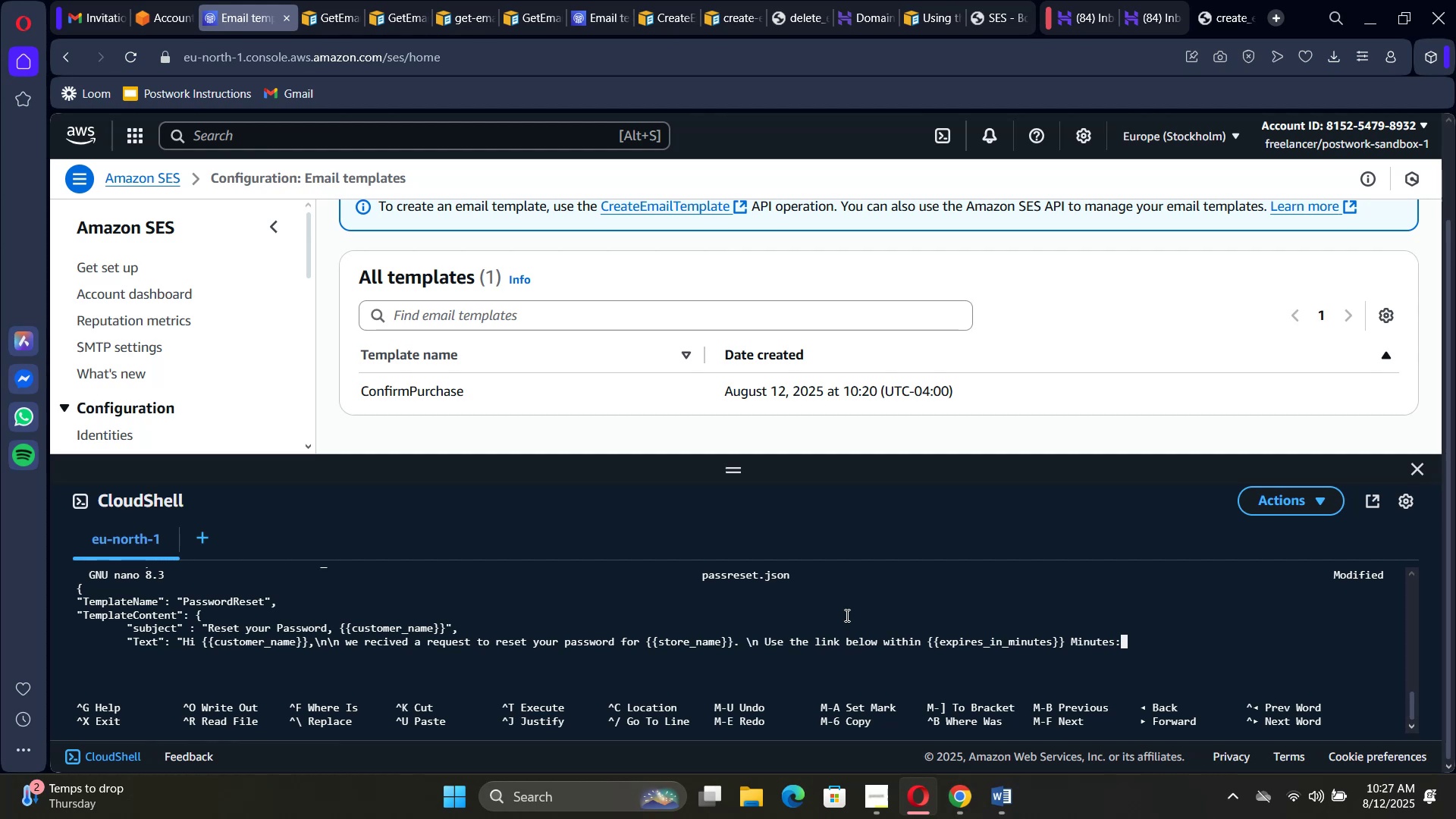 
key(Backslash)
 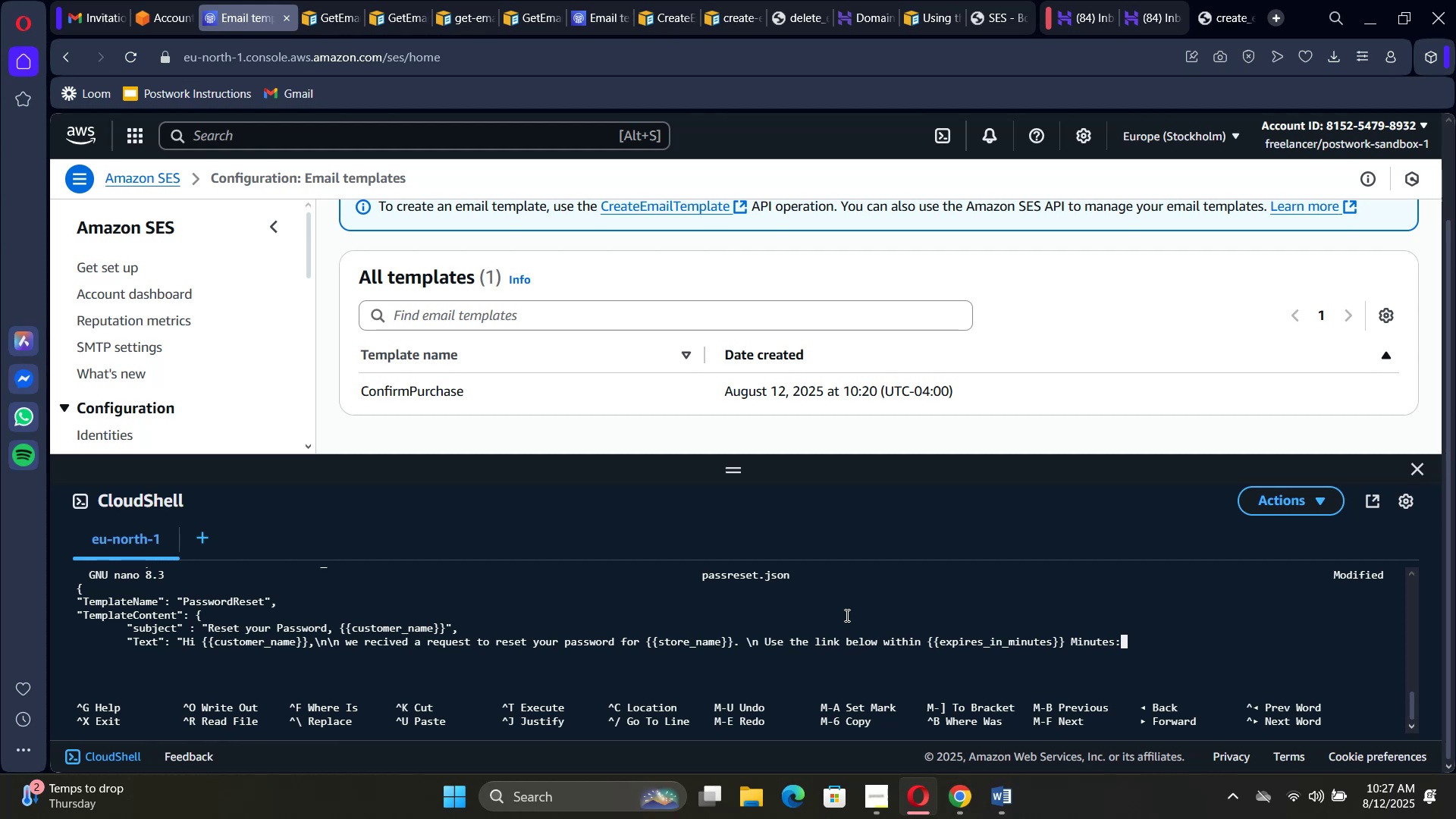 
key(N)
 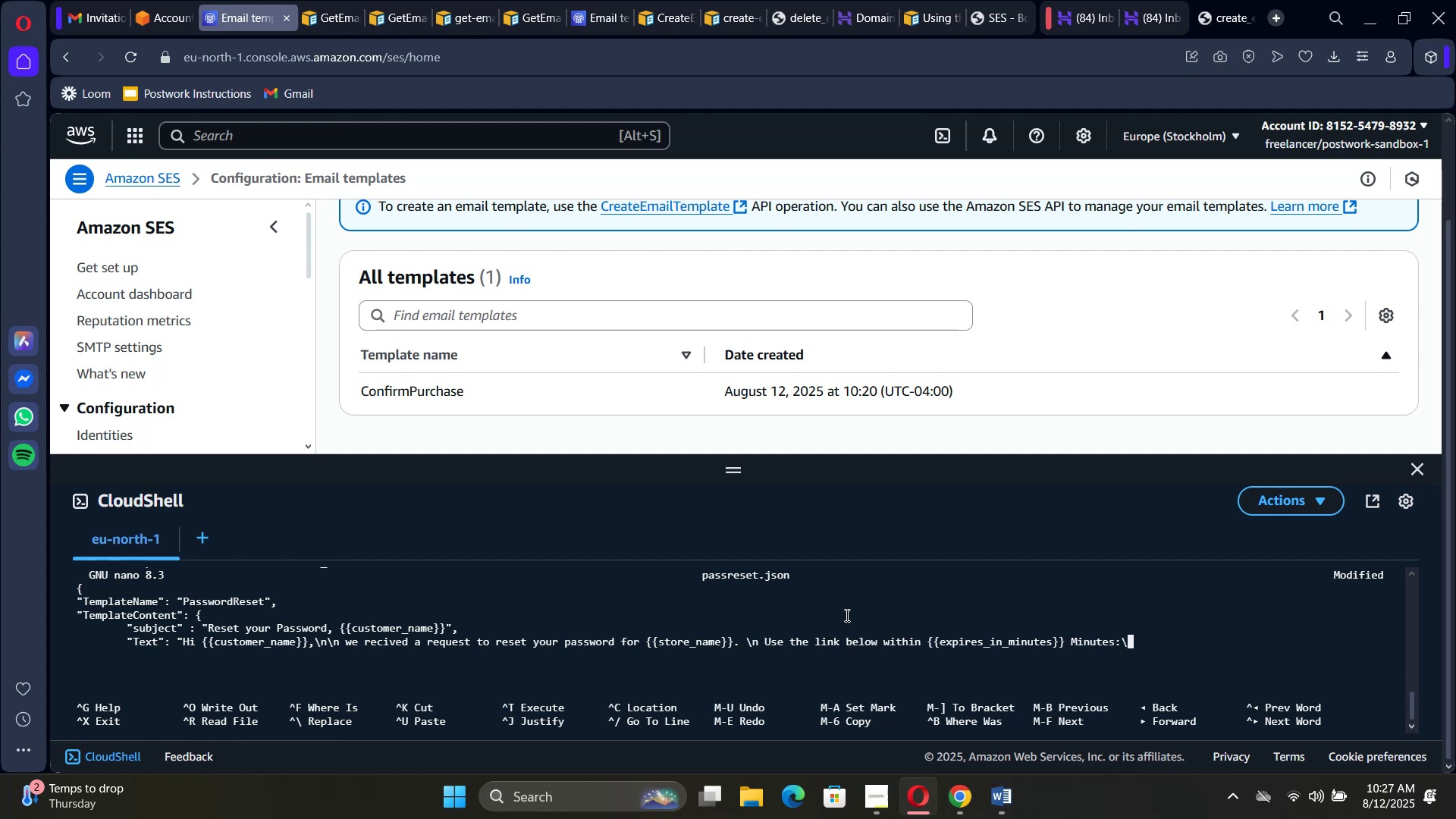 
key(Backslash)
 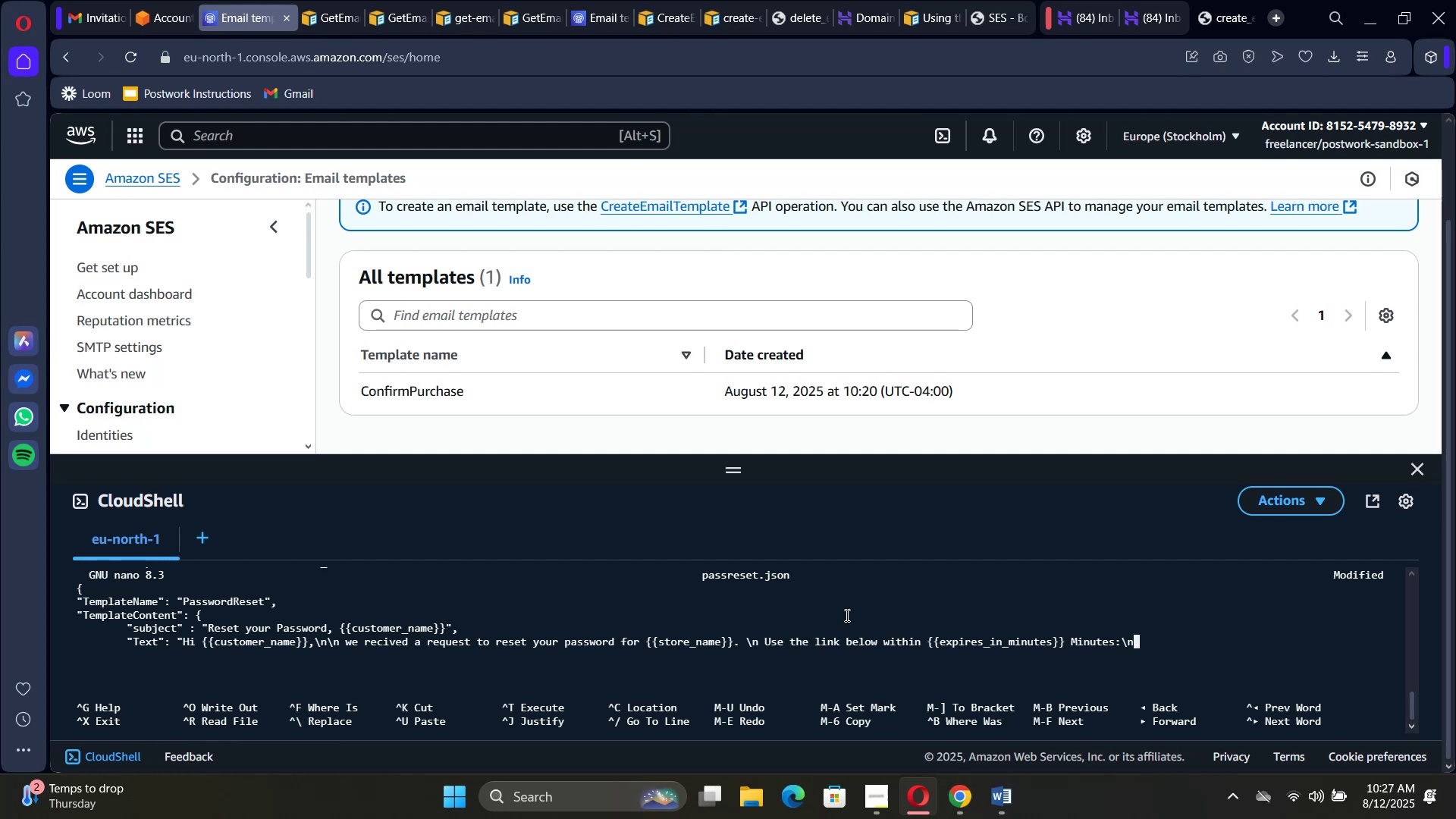 
key(N)
 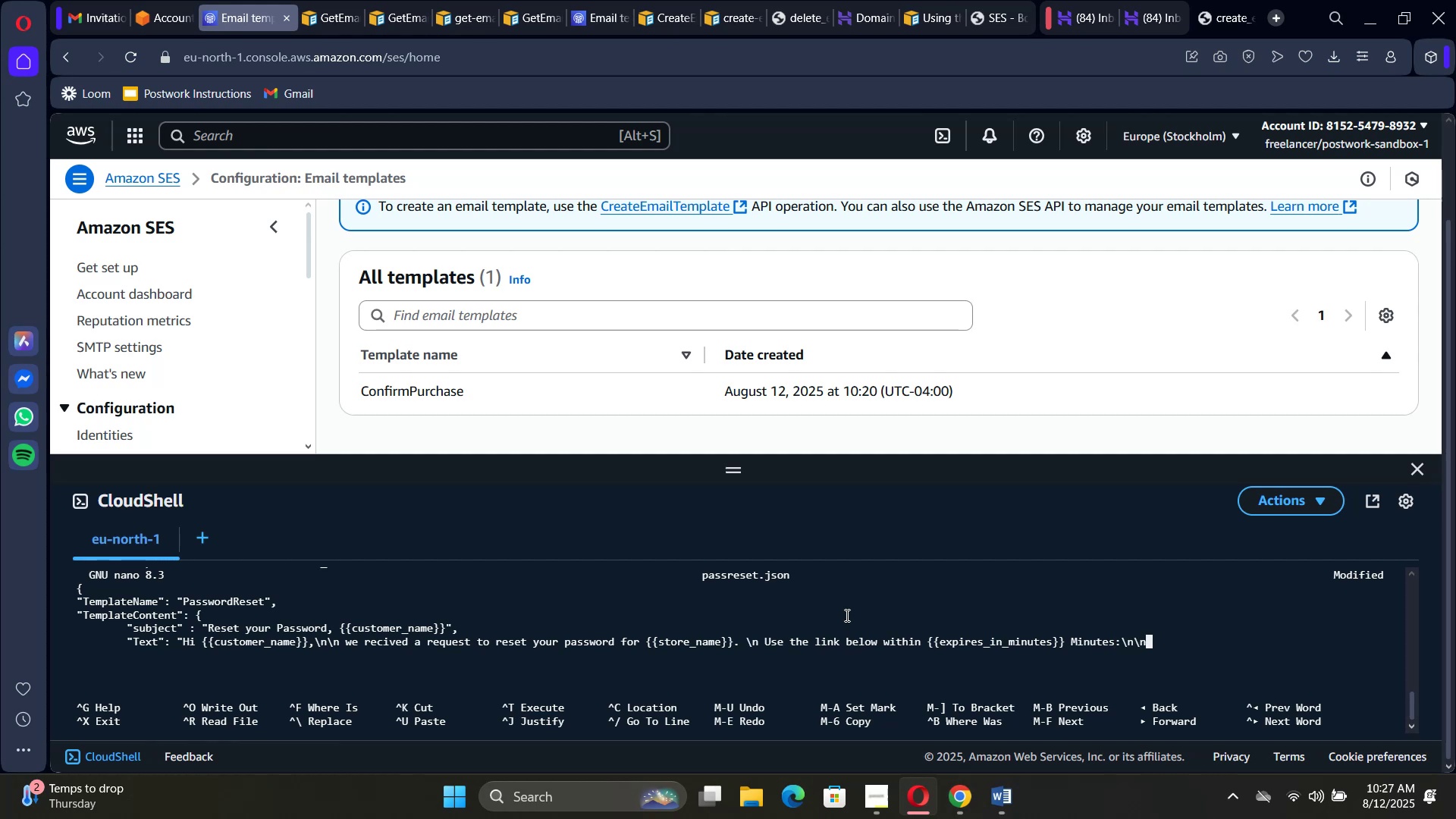 
wait(5.71)
 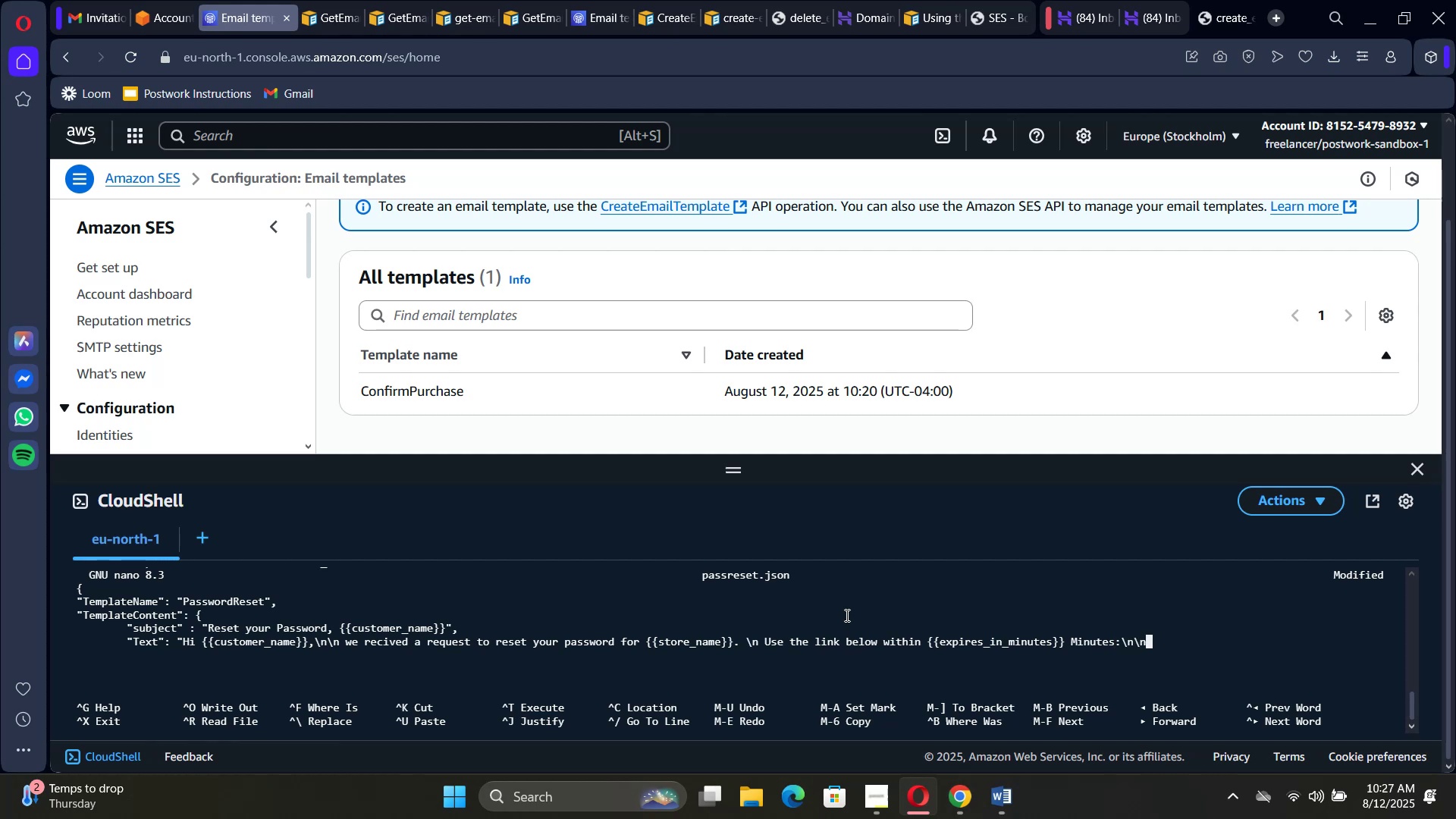 
type( {{reset_url}})
 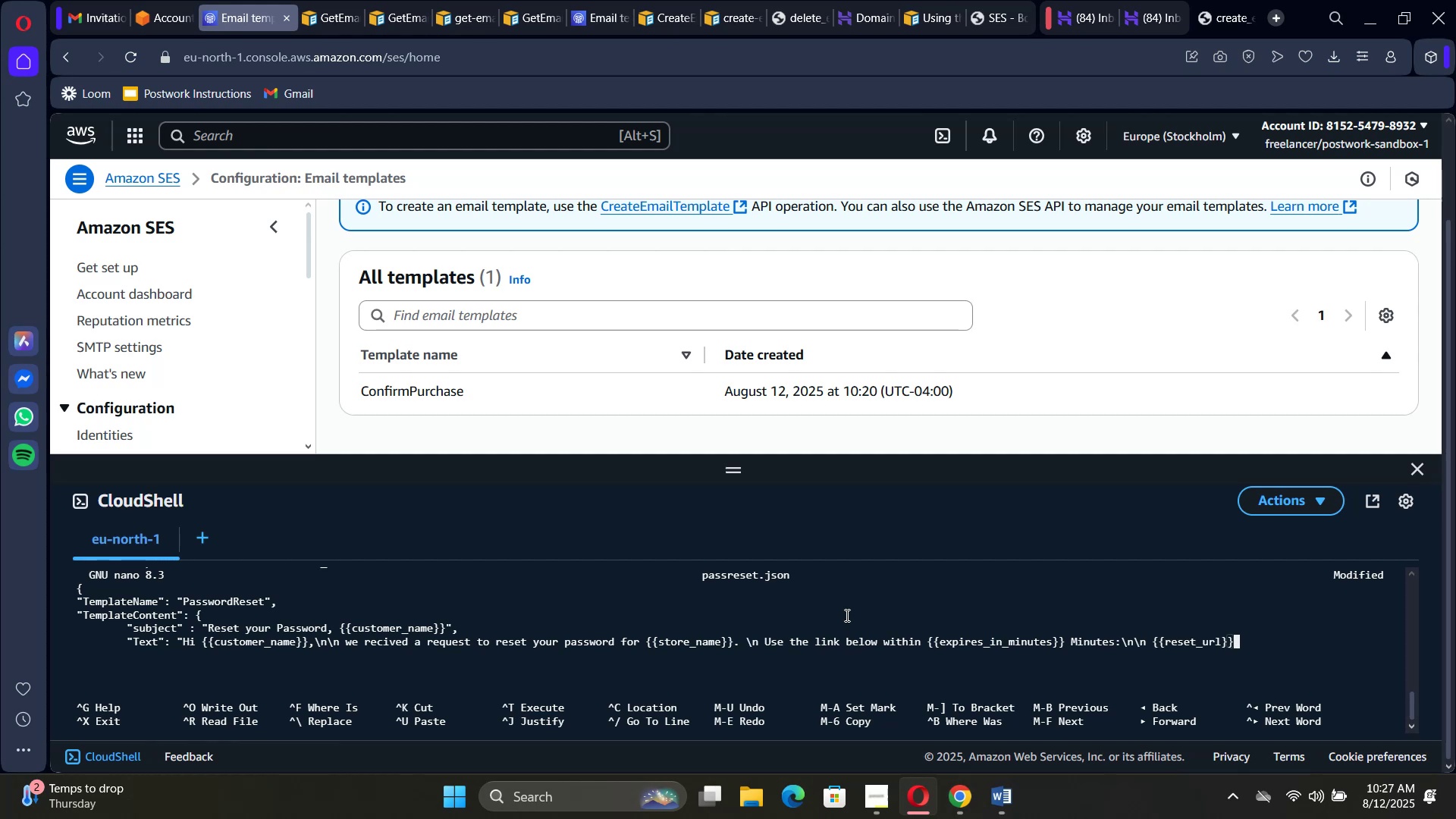 
wait(10.46)
 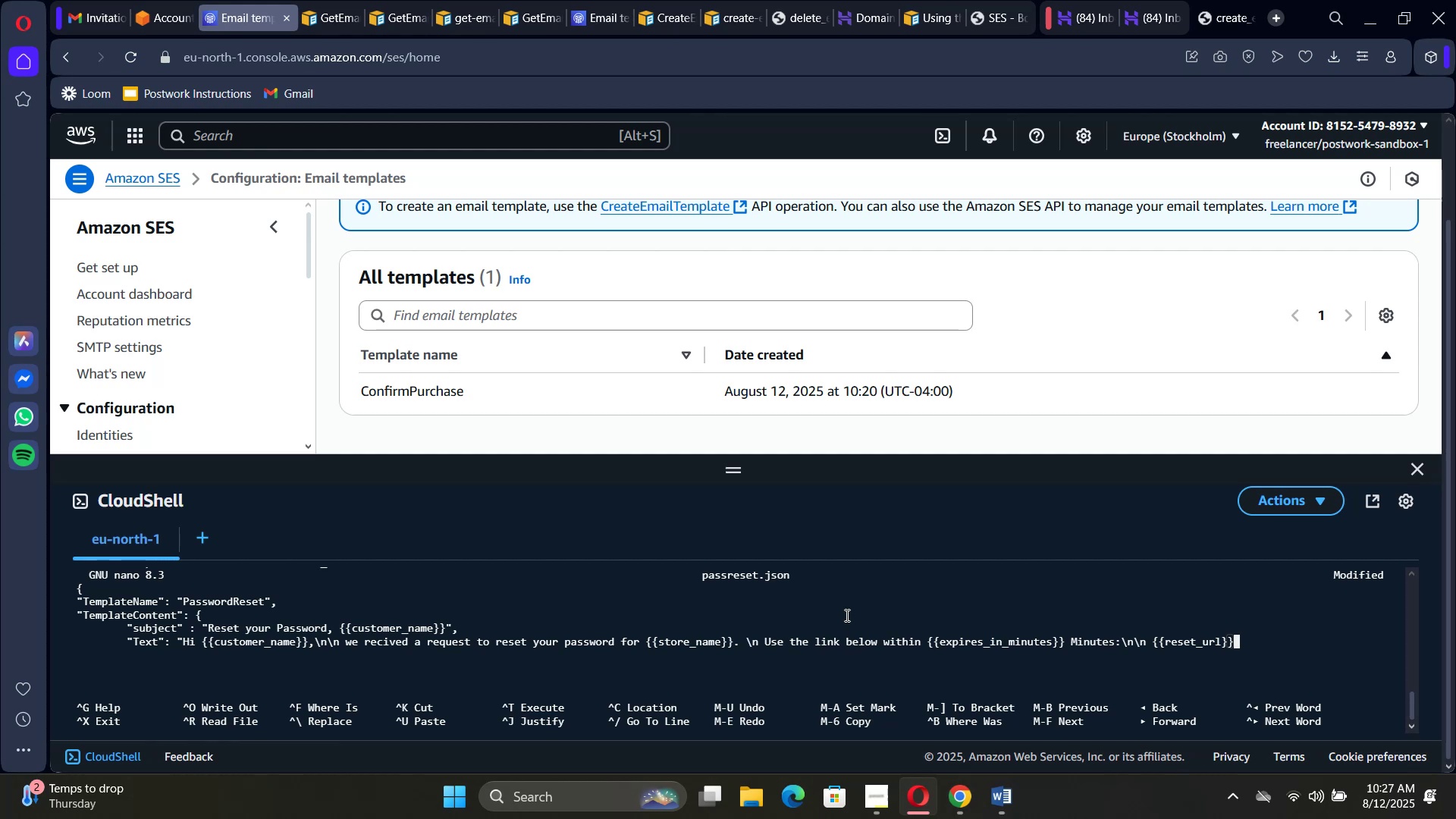 
type(\n\n if )
 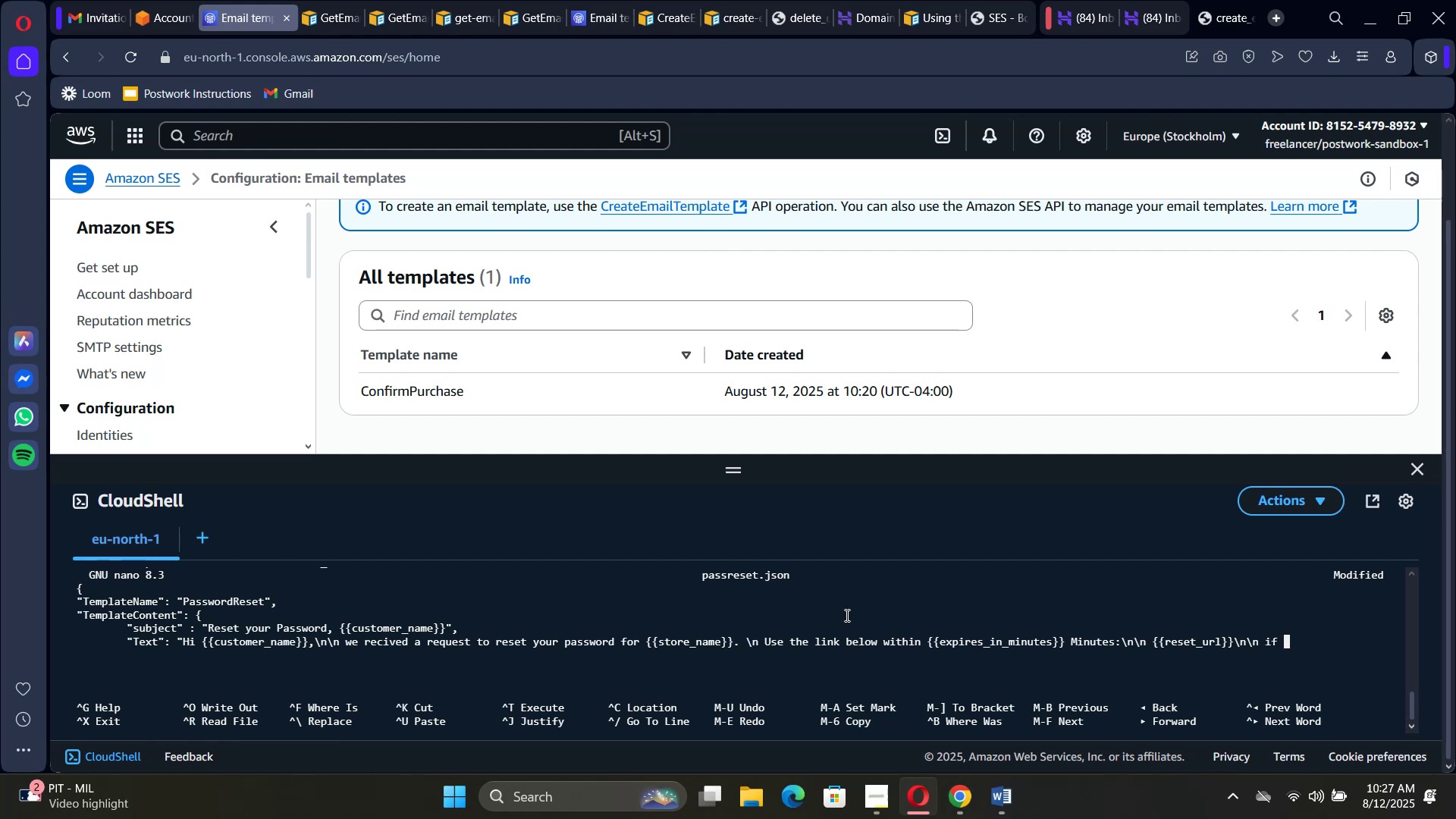 
type(you didnt request this )
 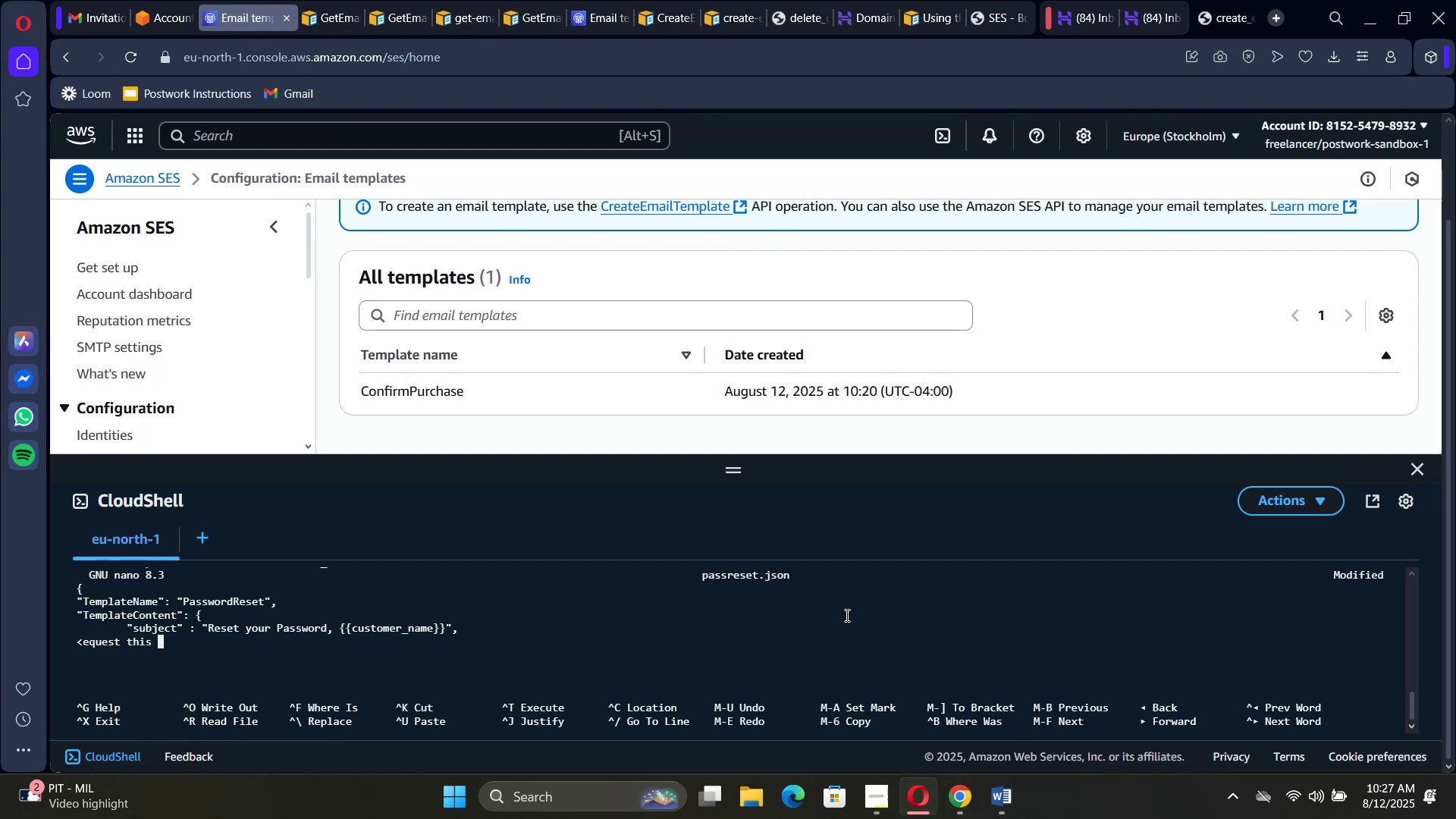 
type(you can ignore this email)
 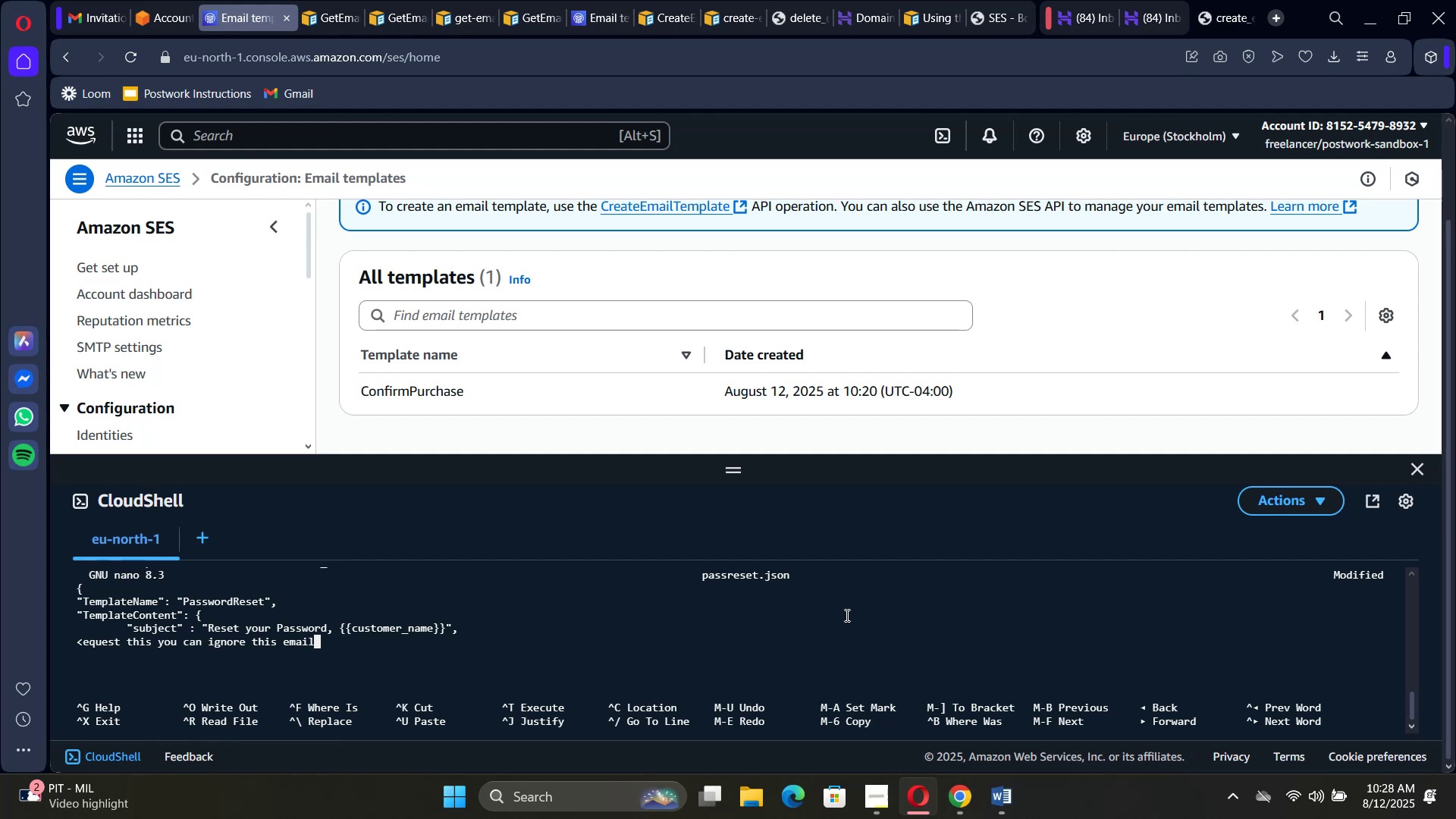 
wait(45.34)
 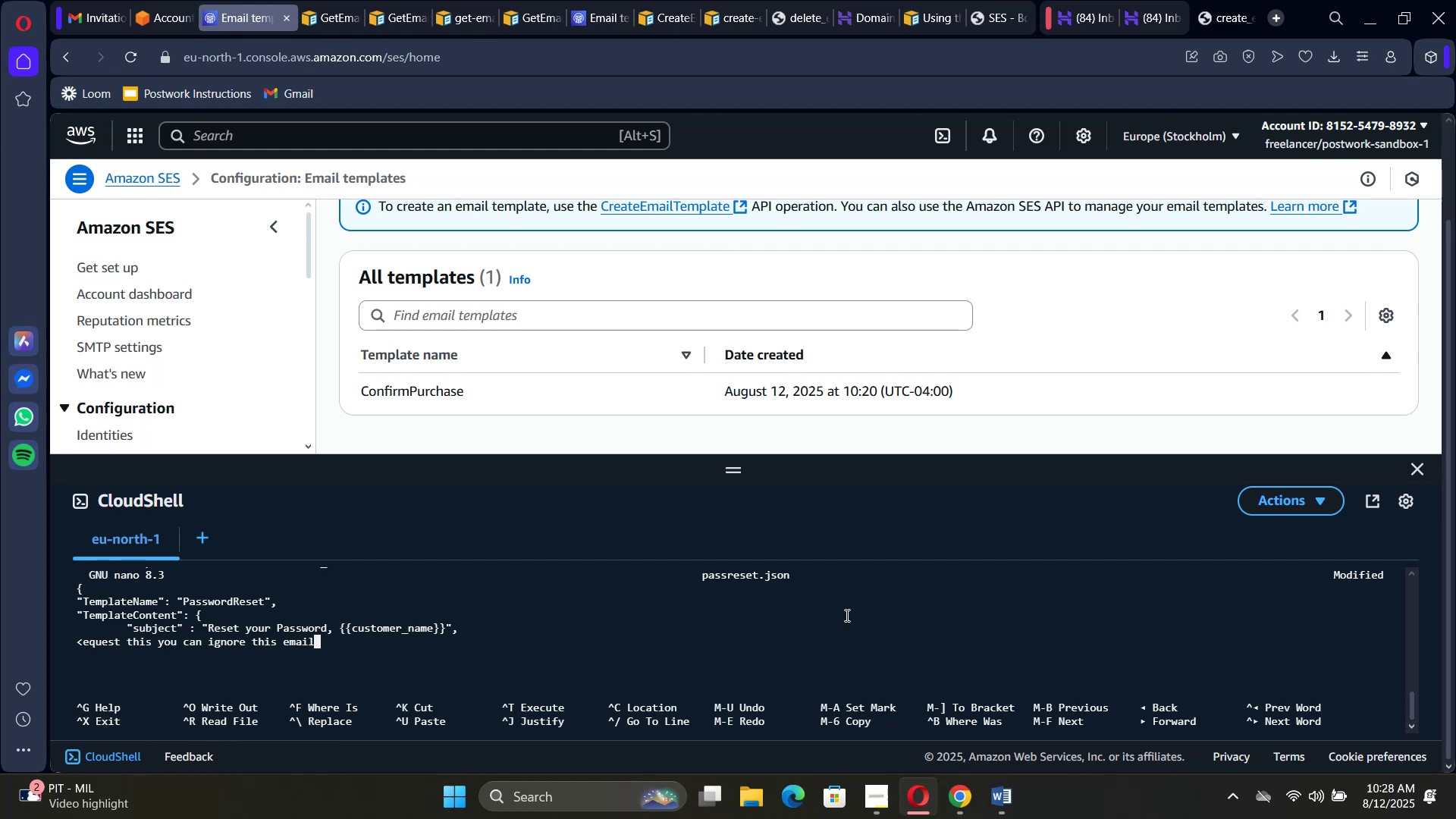 
type(.\n\n Thanks,)
 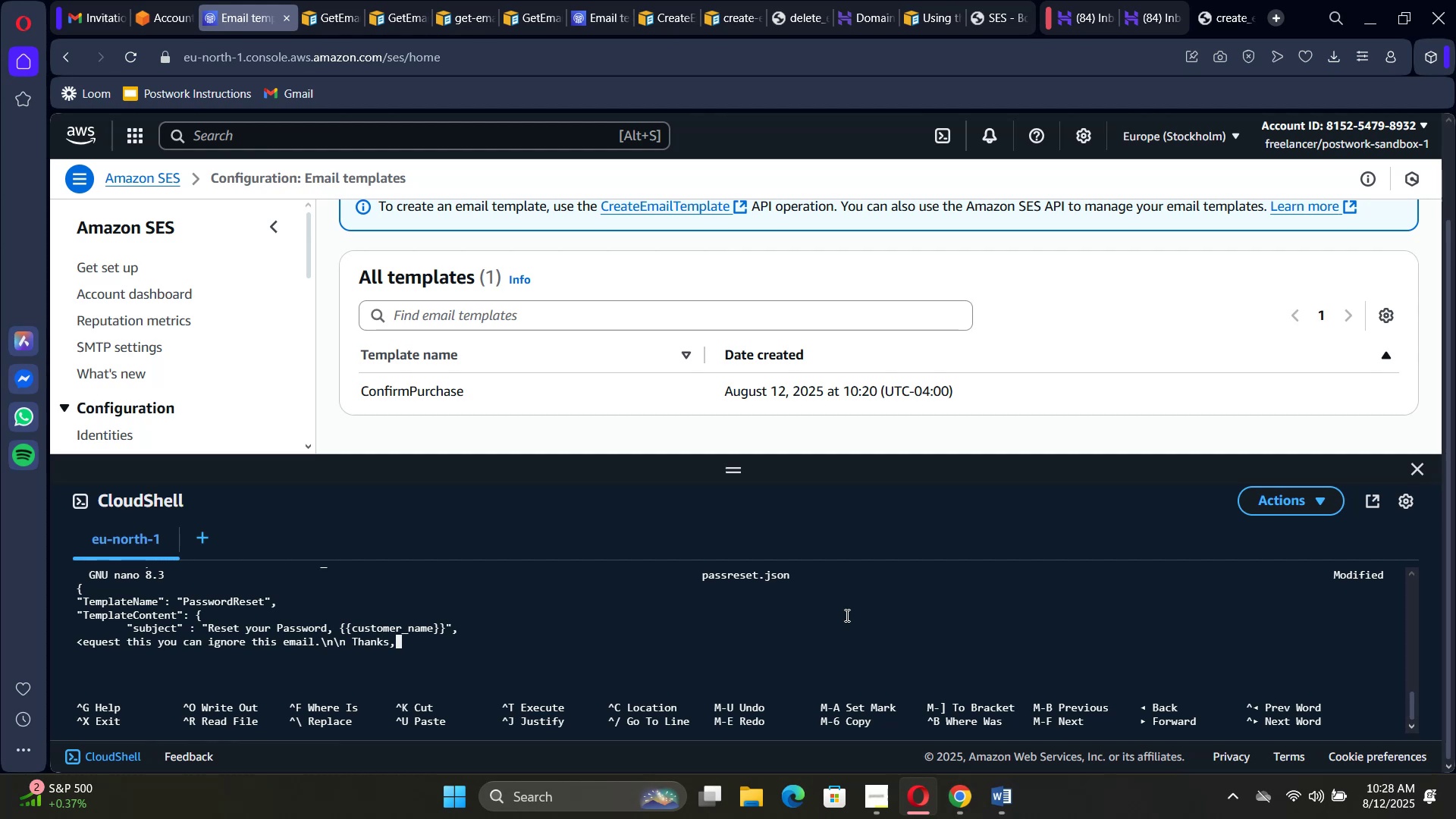 
wait(5.69)
 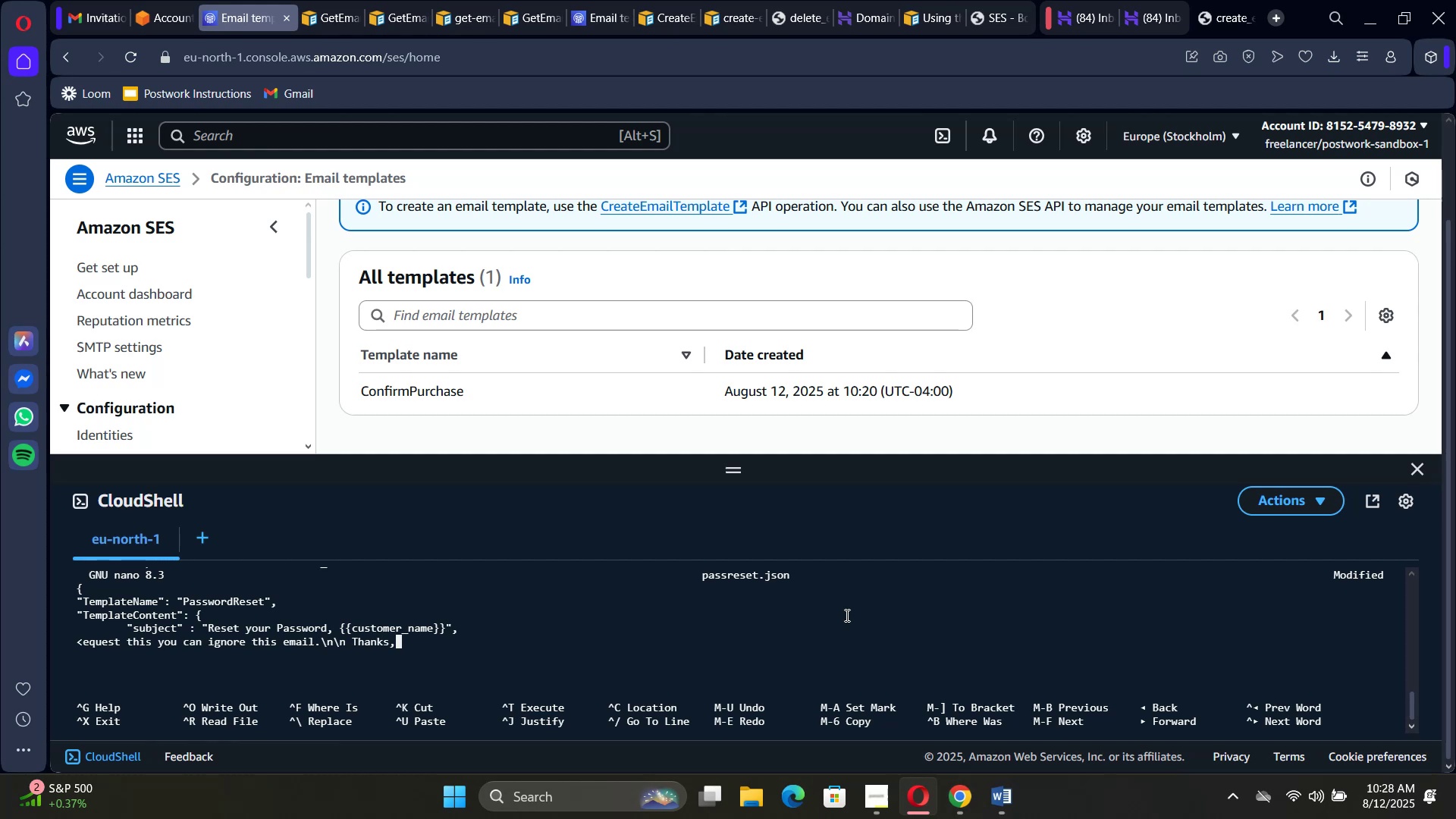 
type(\n {{stoi)
key(Backspace)
type(re_name}})
 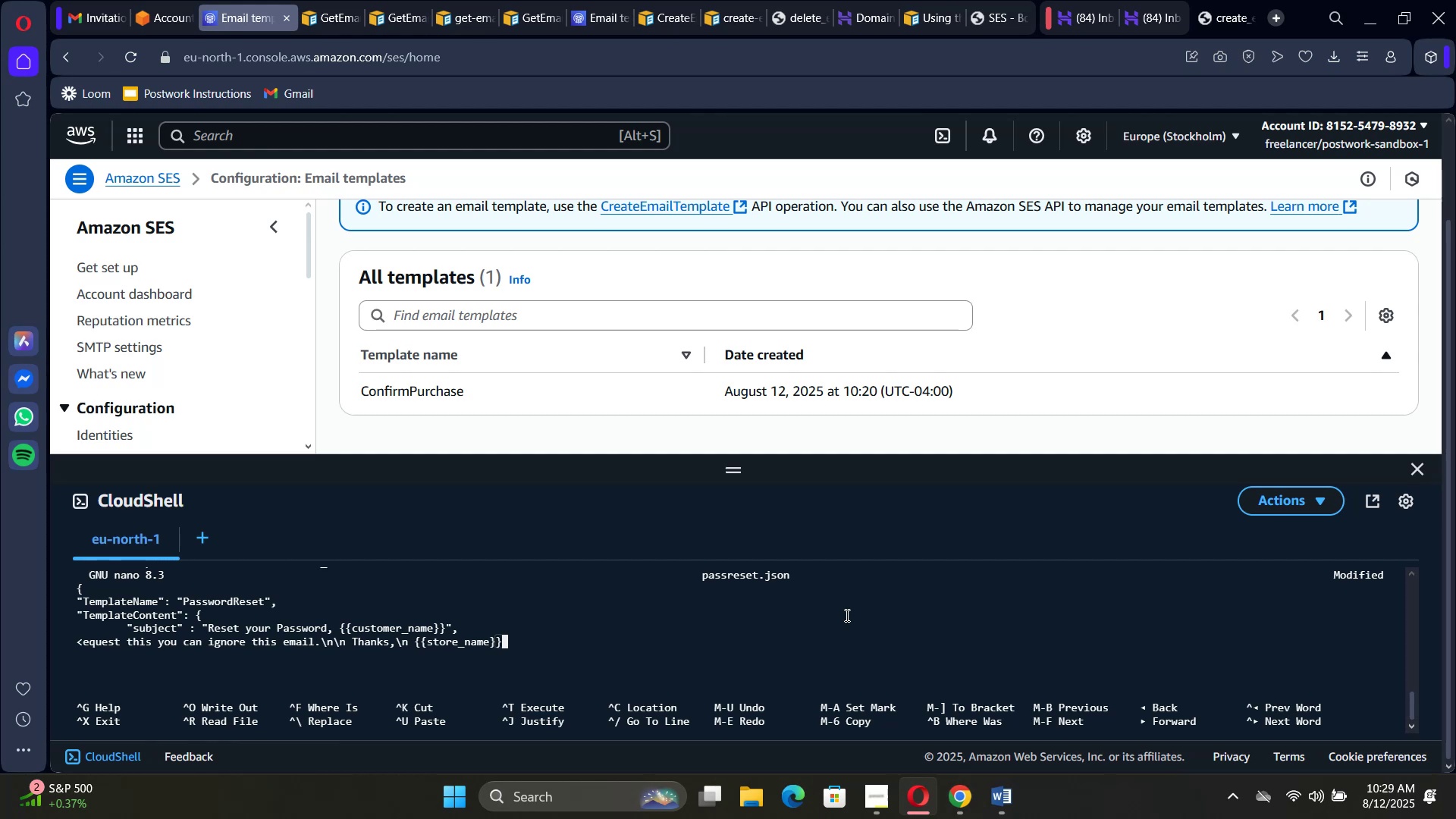 
type( SUppoirt)
key(Backspace)
key(Backspace)
key(Backspace)
key(Backspace)
key(Backspace)
key(Backspace)
key(Backspace)
type(upport",)
 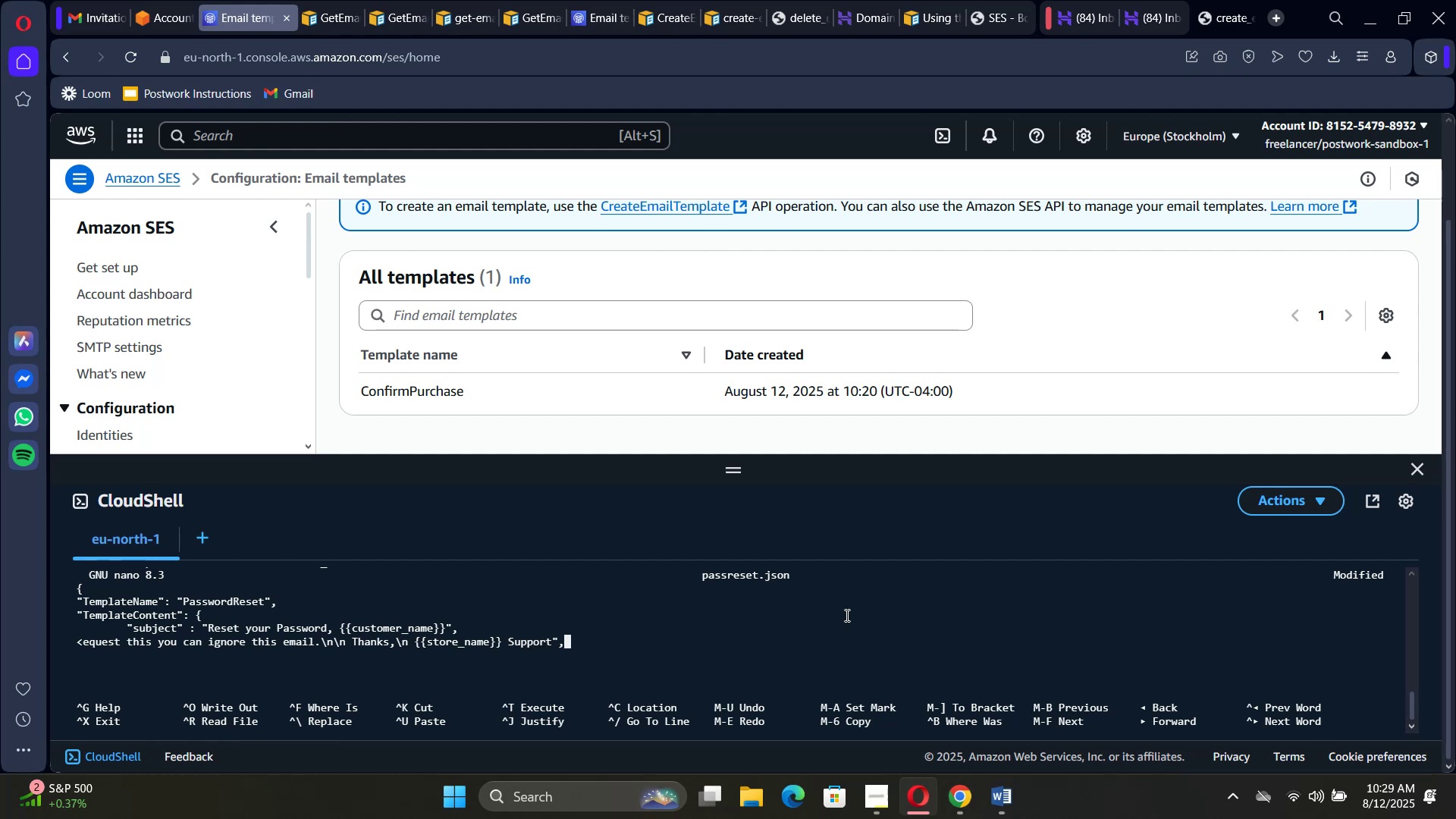 
key(Enter)
 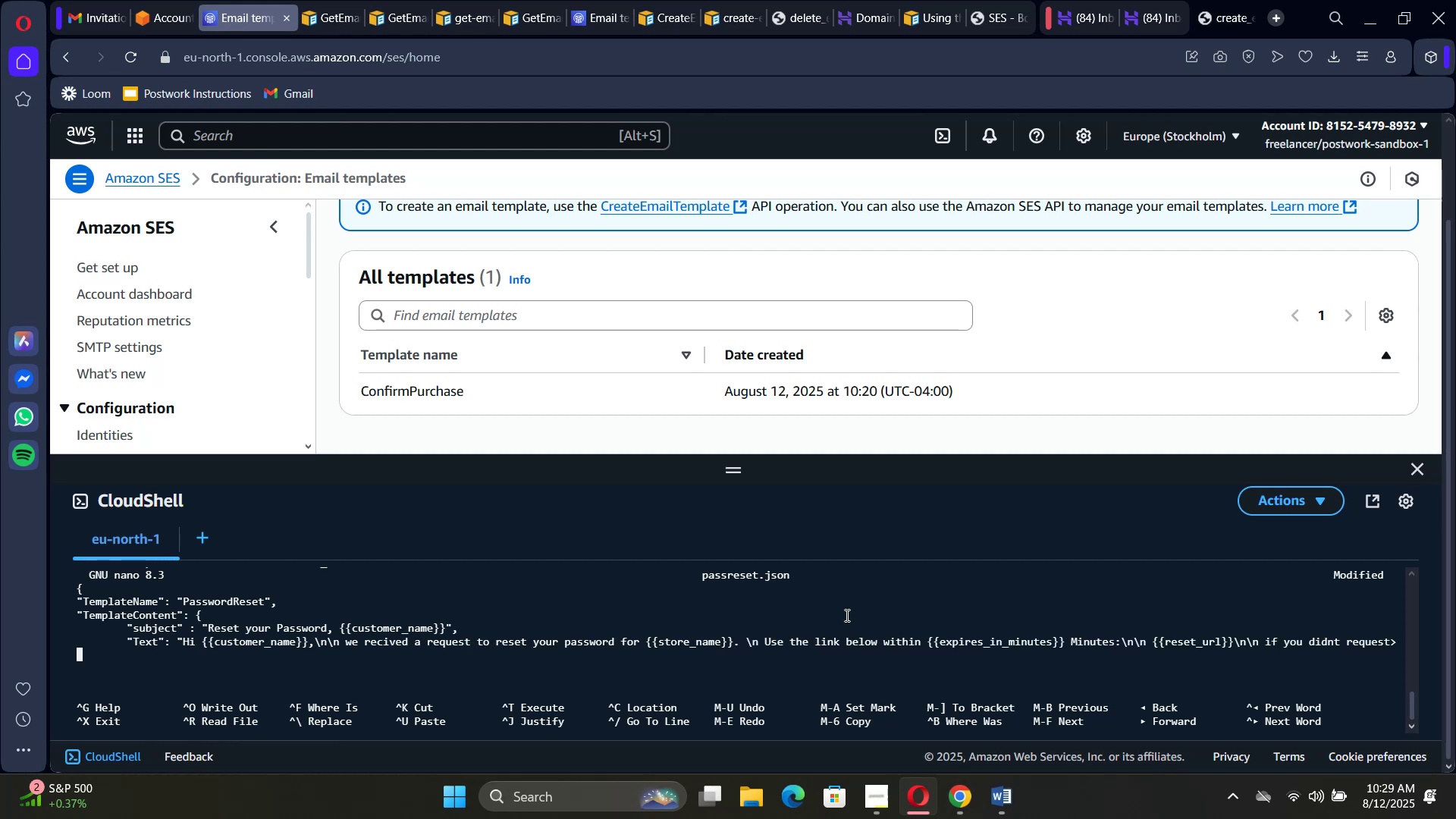 
key(Tab)
 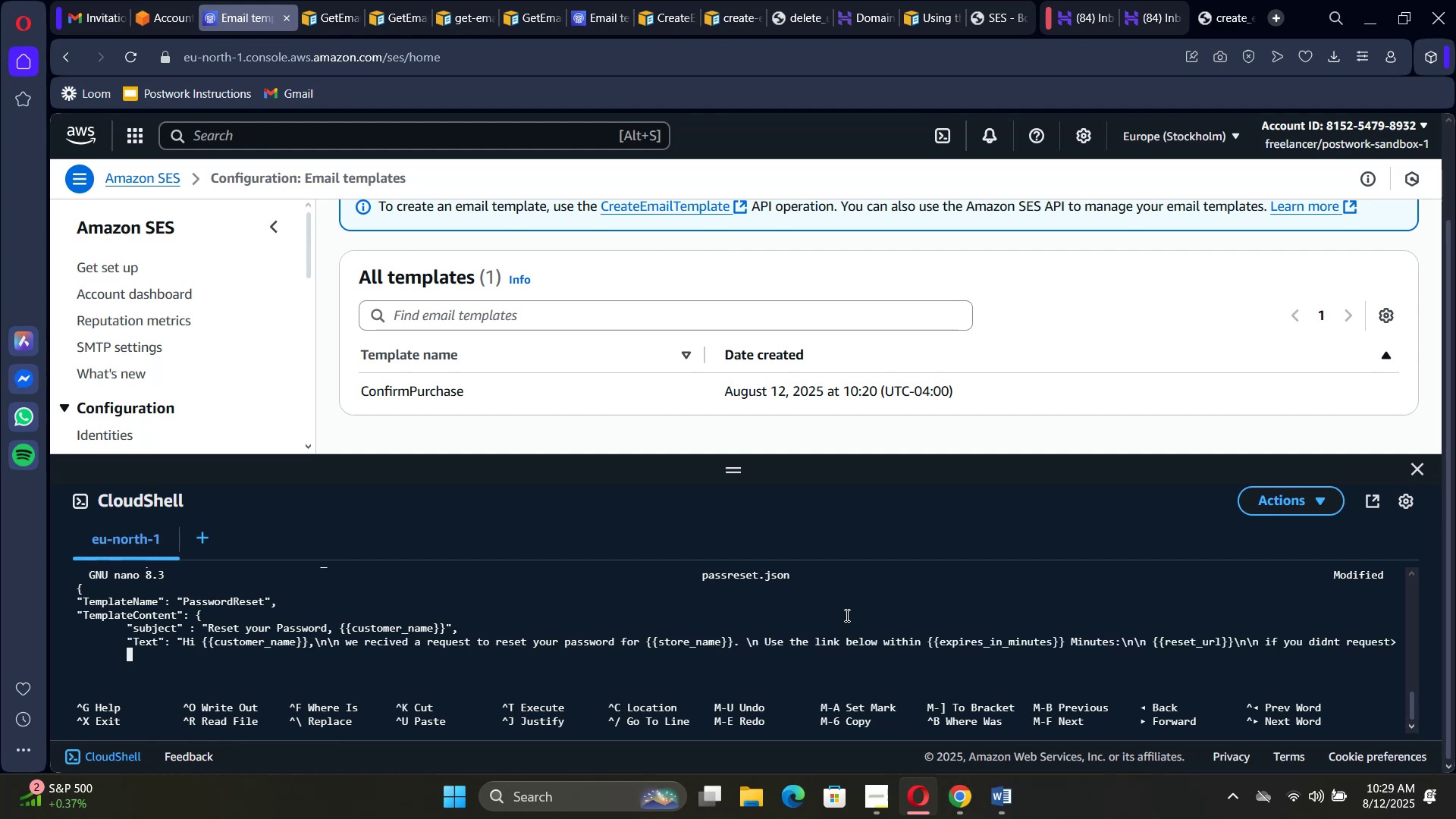 
key(Shift+Quote)
 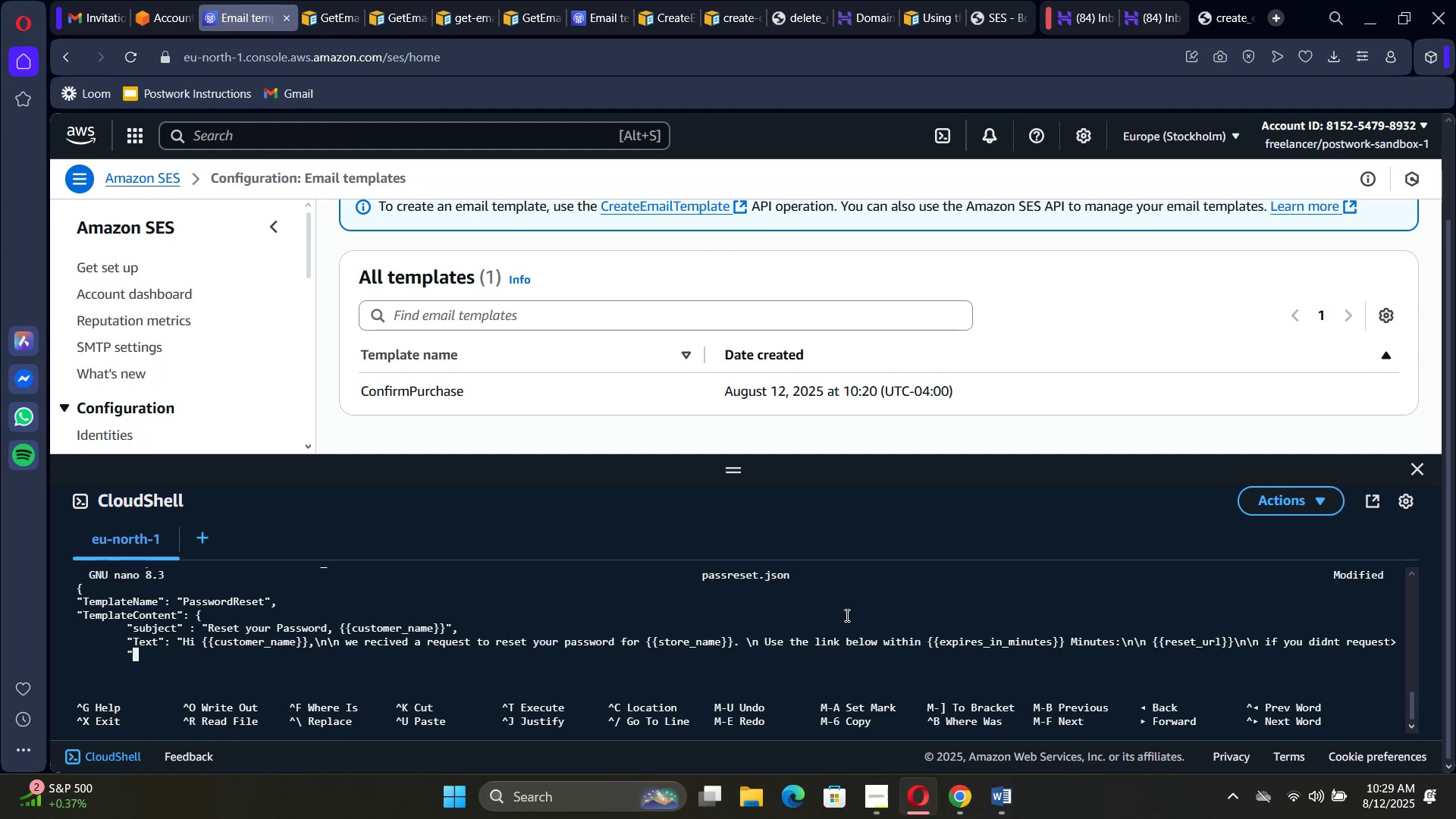 
type(HTM)
key(Backspace)
key(Backspace)
type(tml": ")
 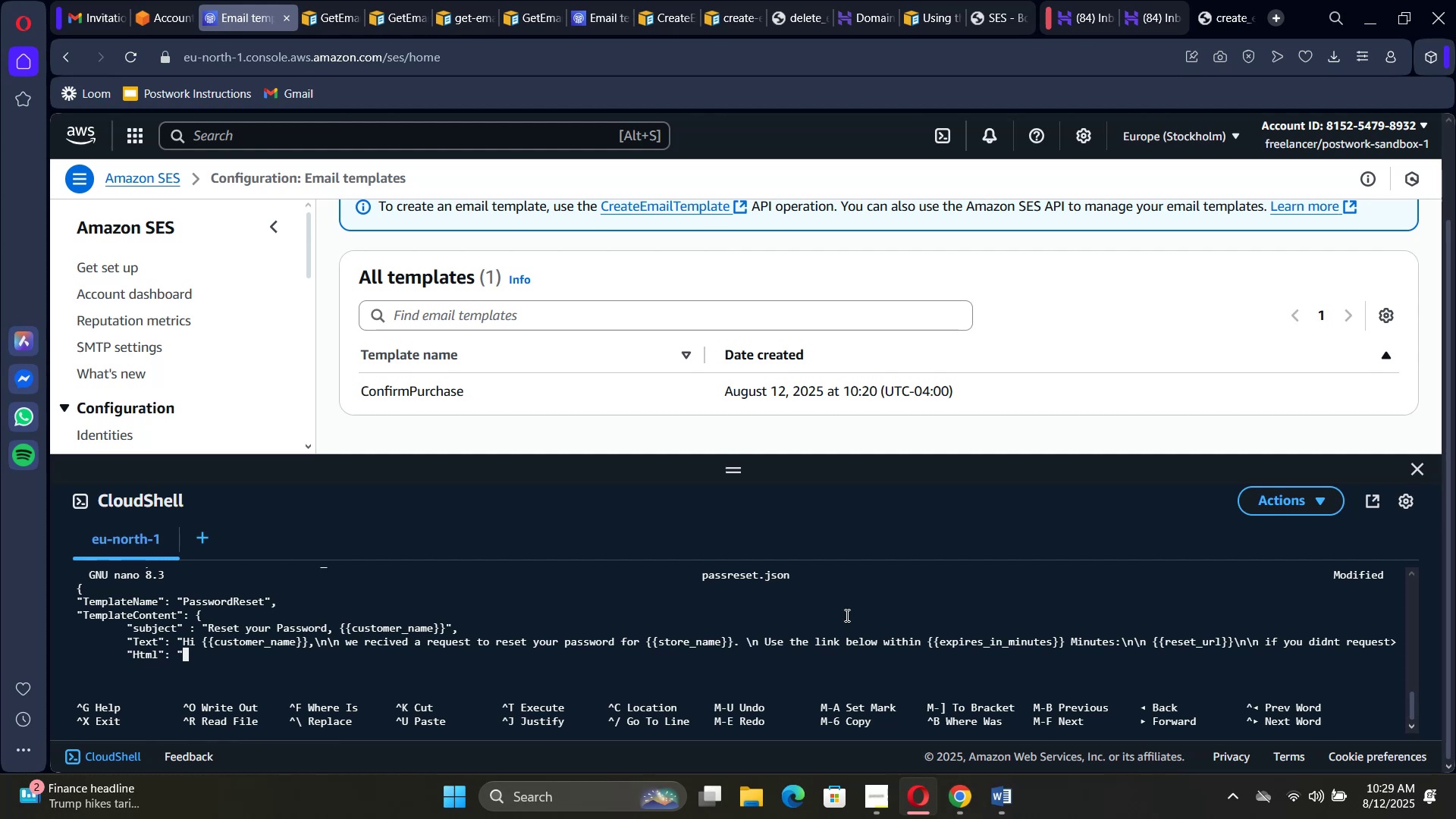 
wait(5.97)
 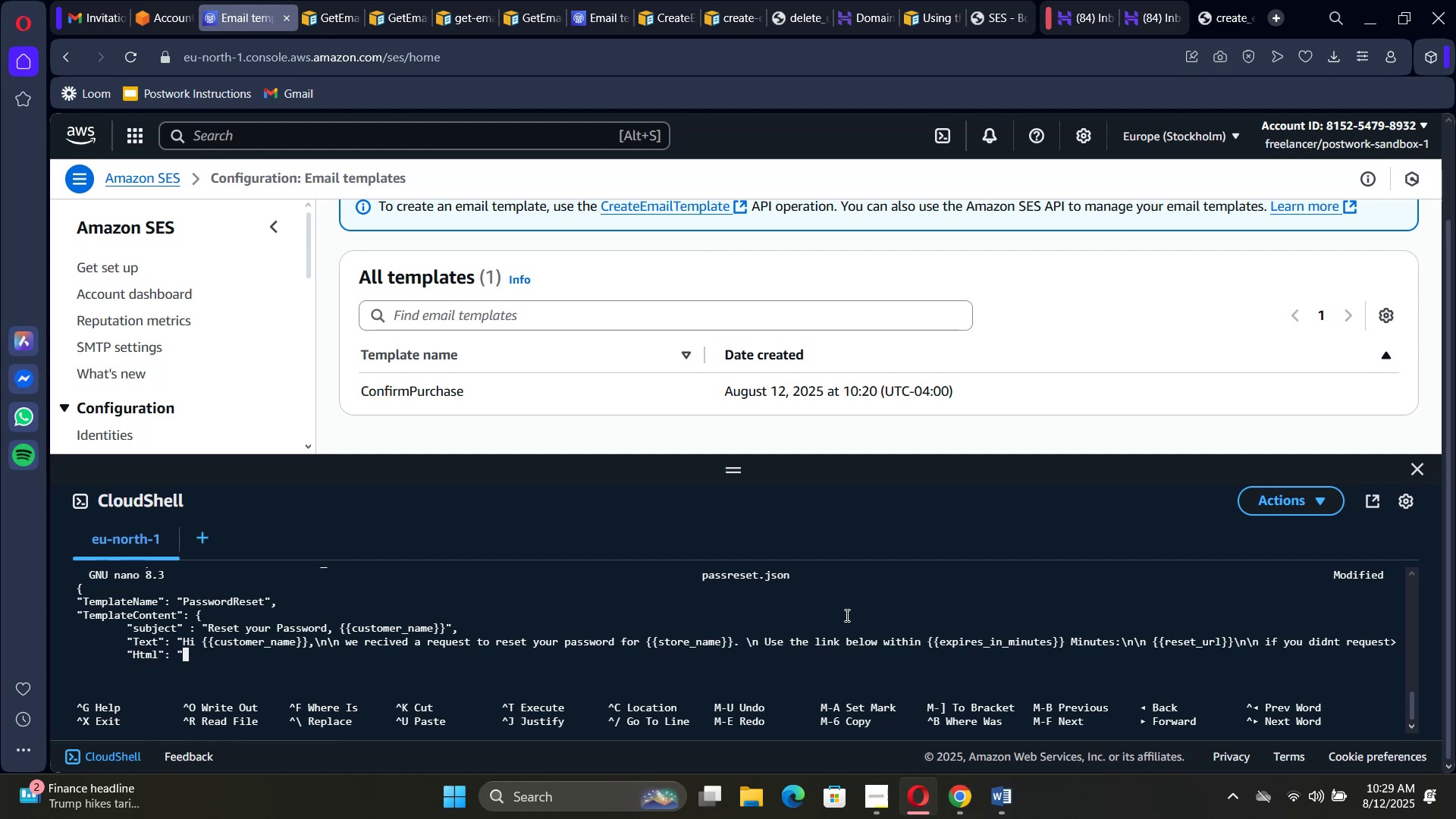 
type(<doctype)
 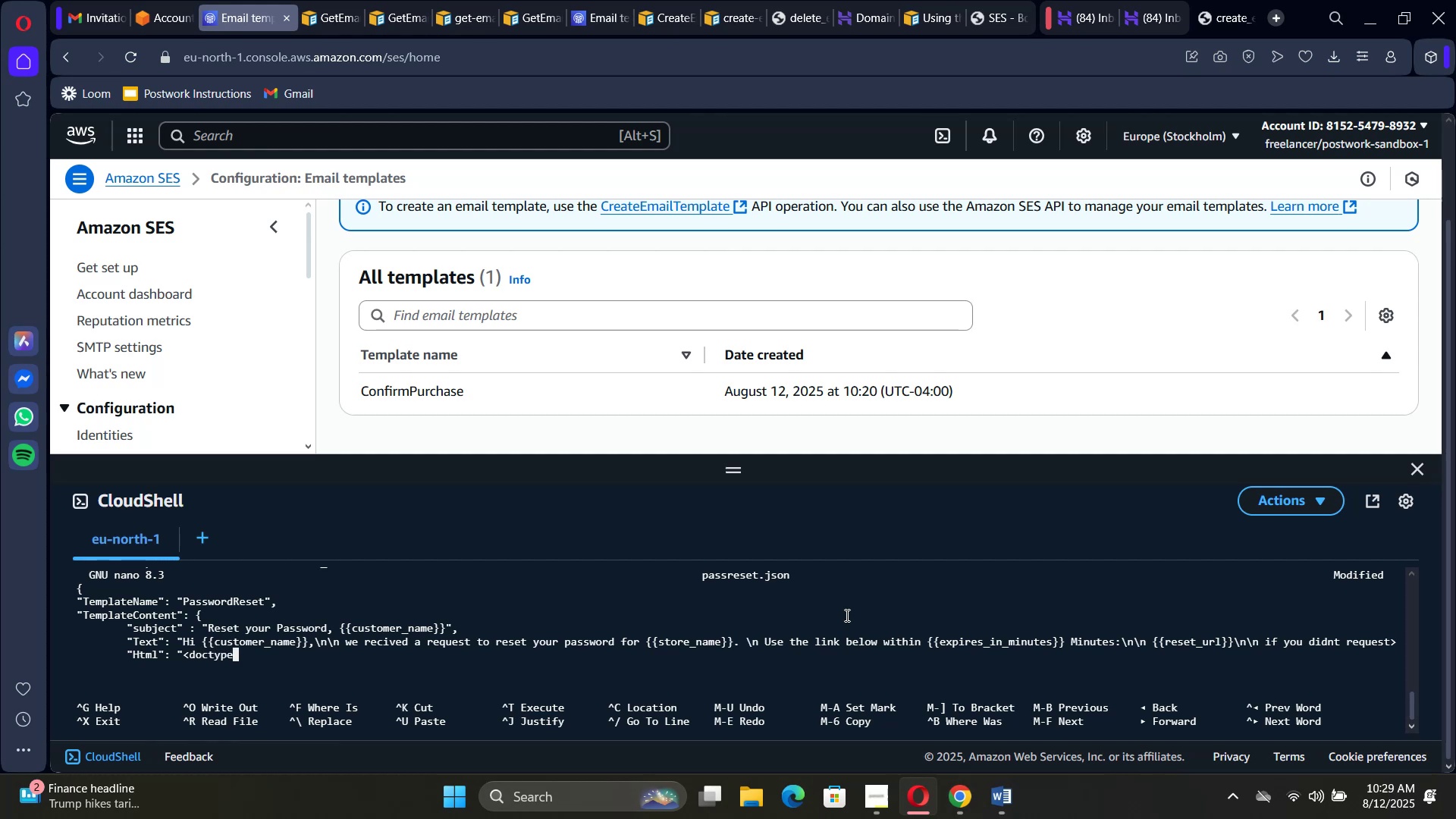 
hold_key(key=ShiftRight, duration=1.1)
 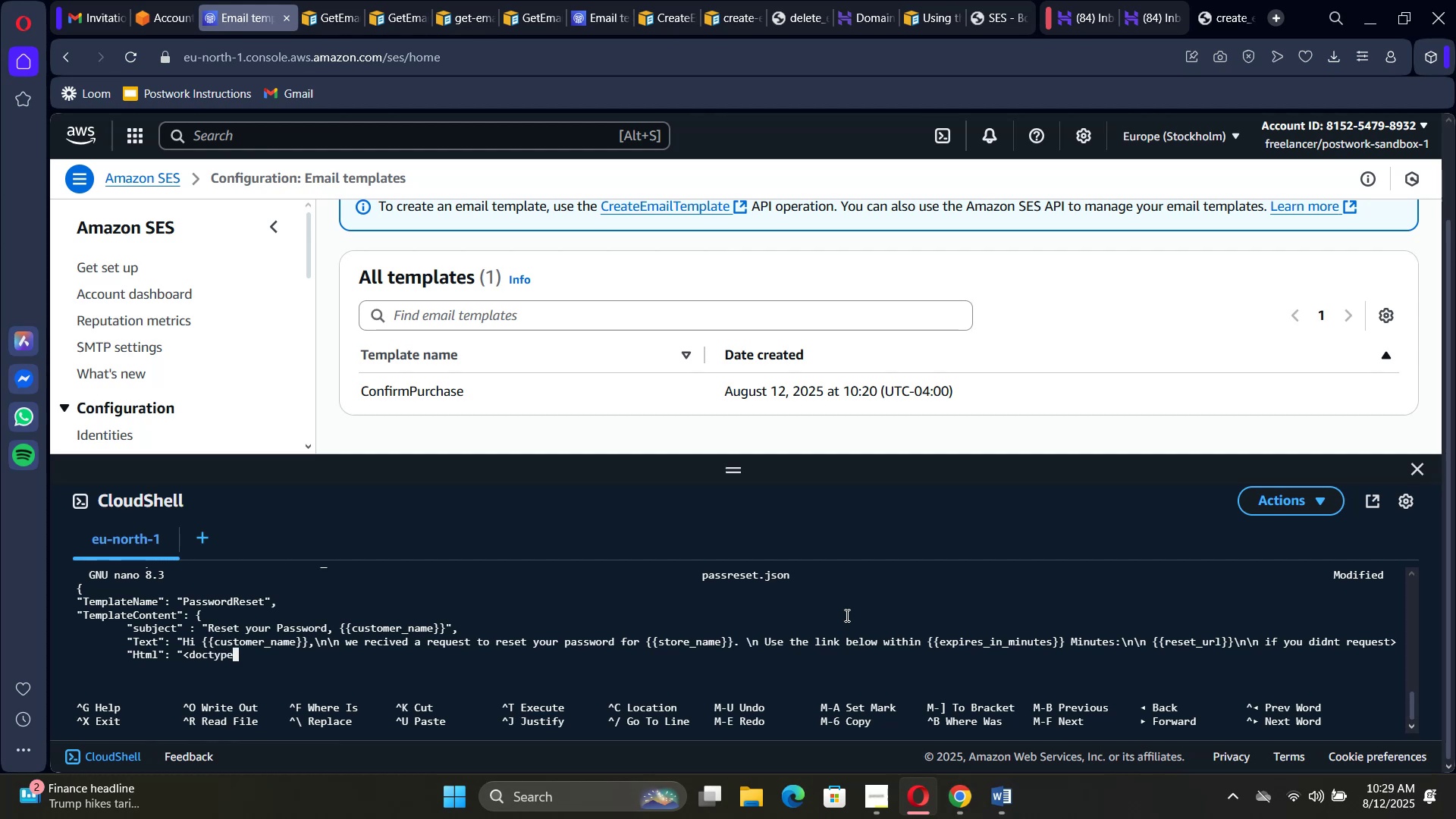 
hold_key(key=ArrowLeft, duration=0.67)
 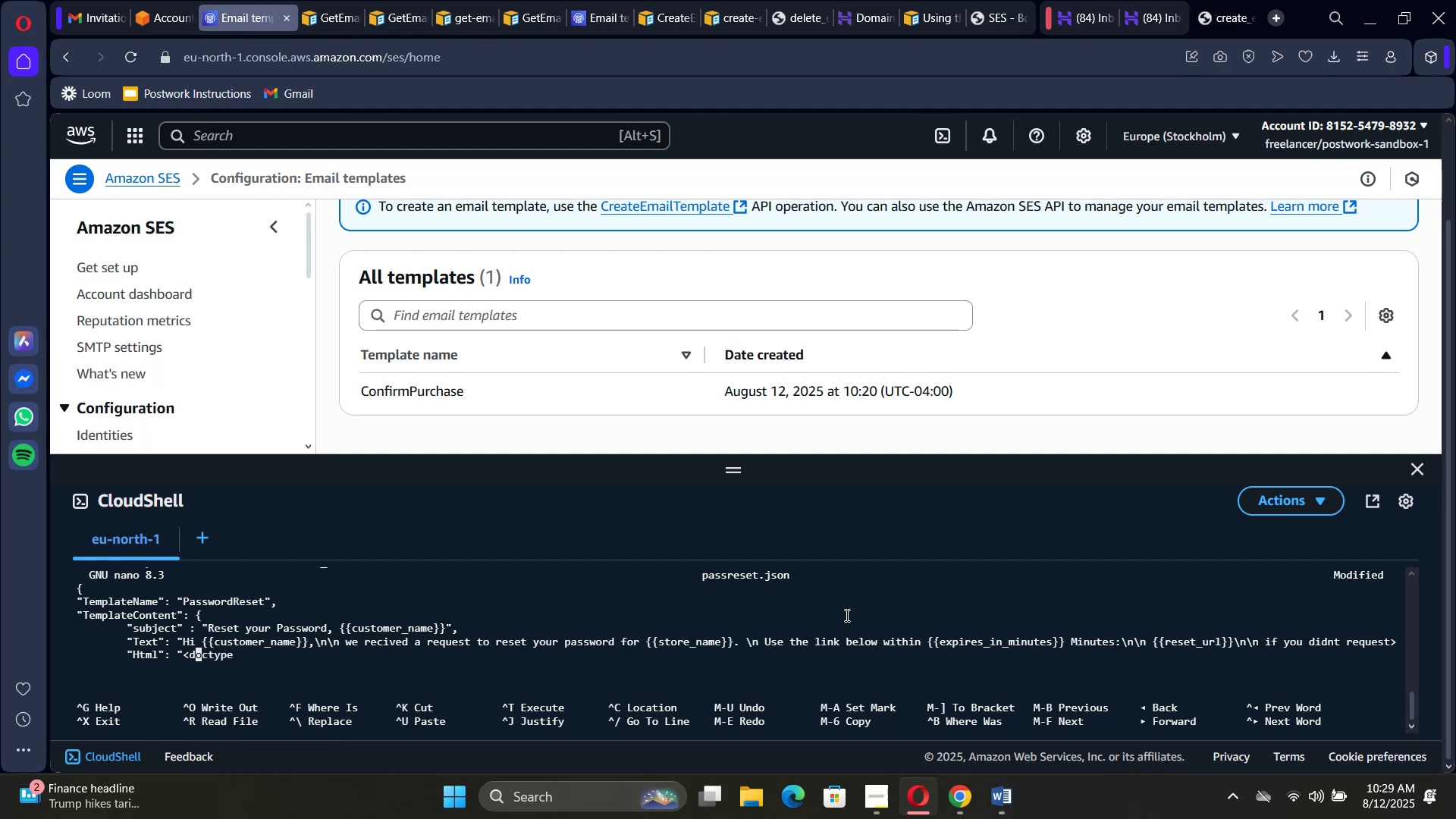 
key(ArrowLeft)
 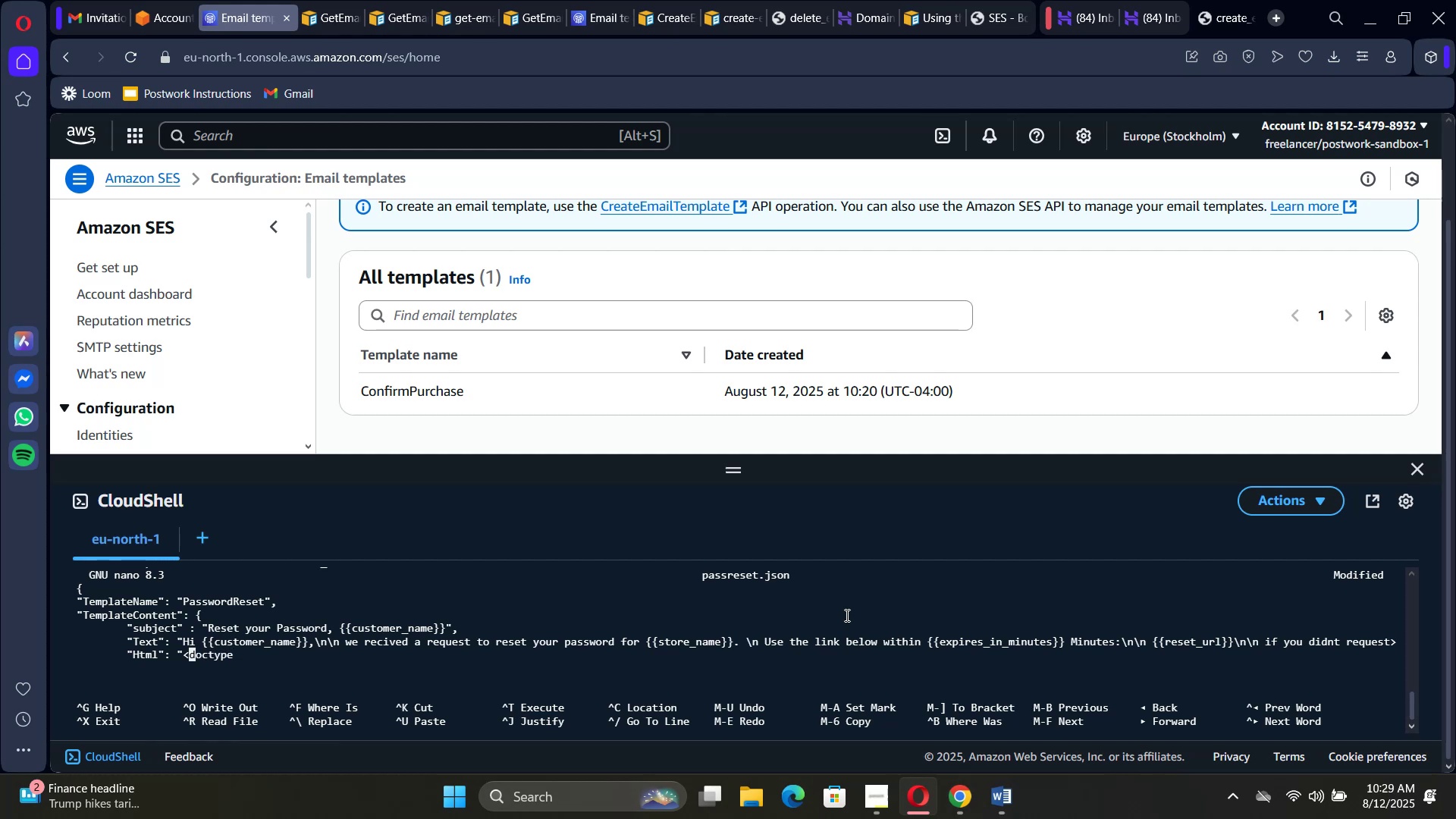 
key(Shift+1)
 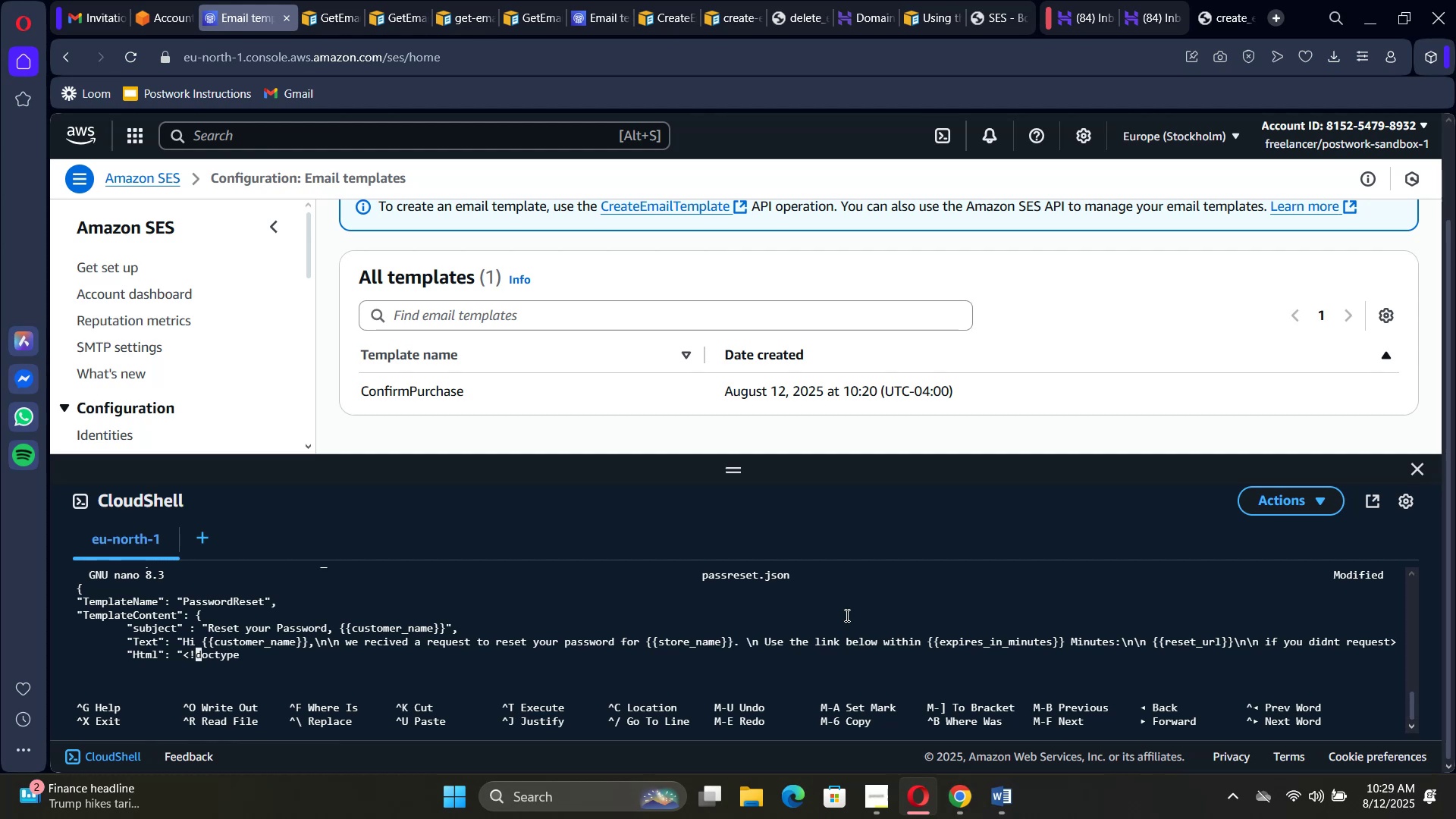 
hold_key(key=ArrowRight, duration=0.94)
 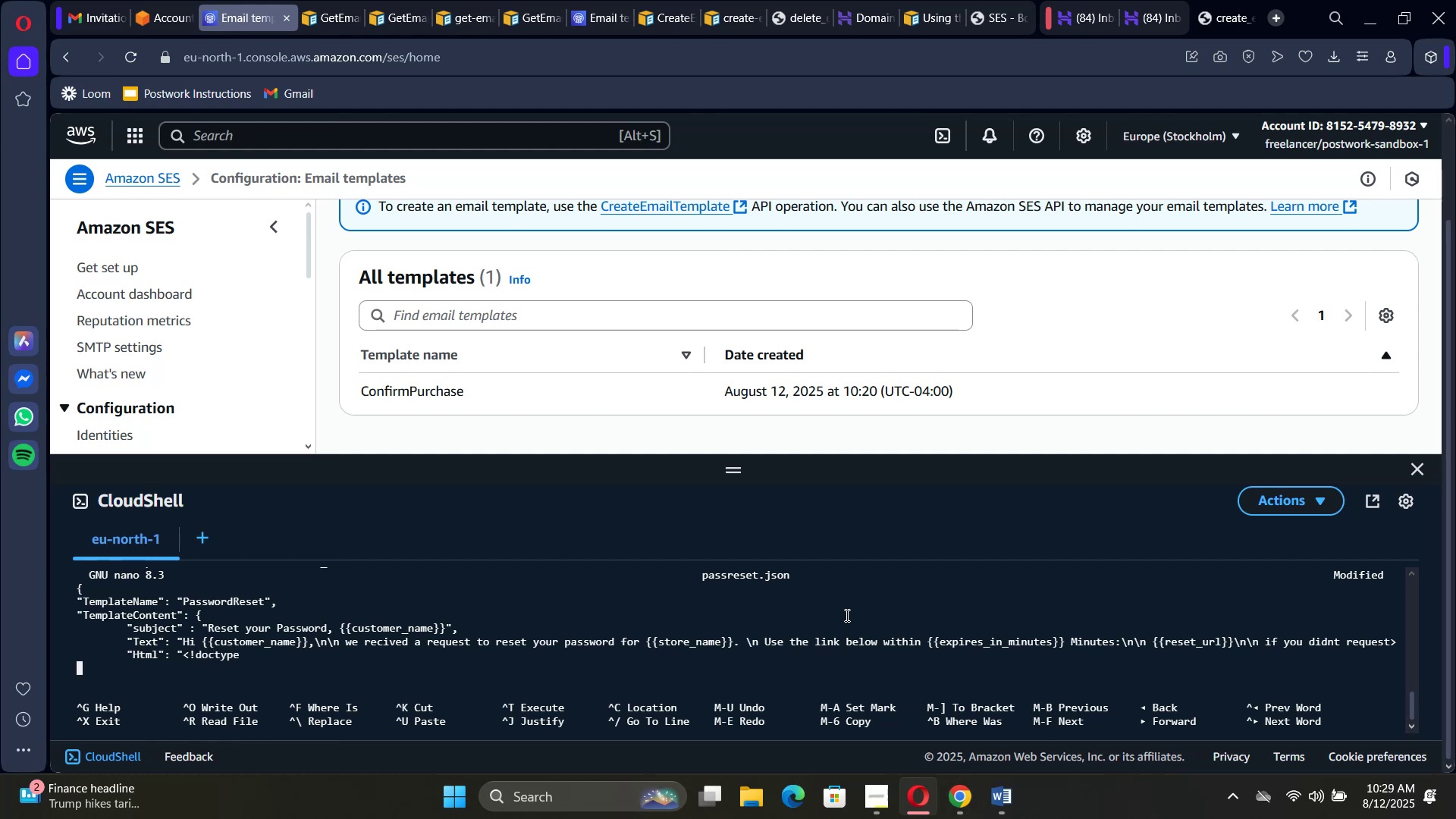 
key(ArrowLeft)
 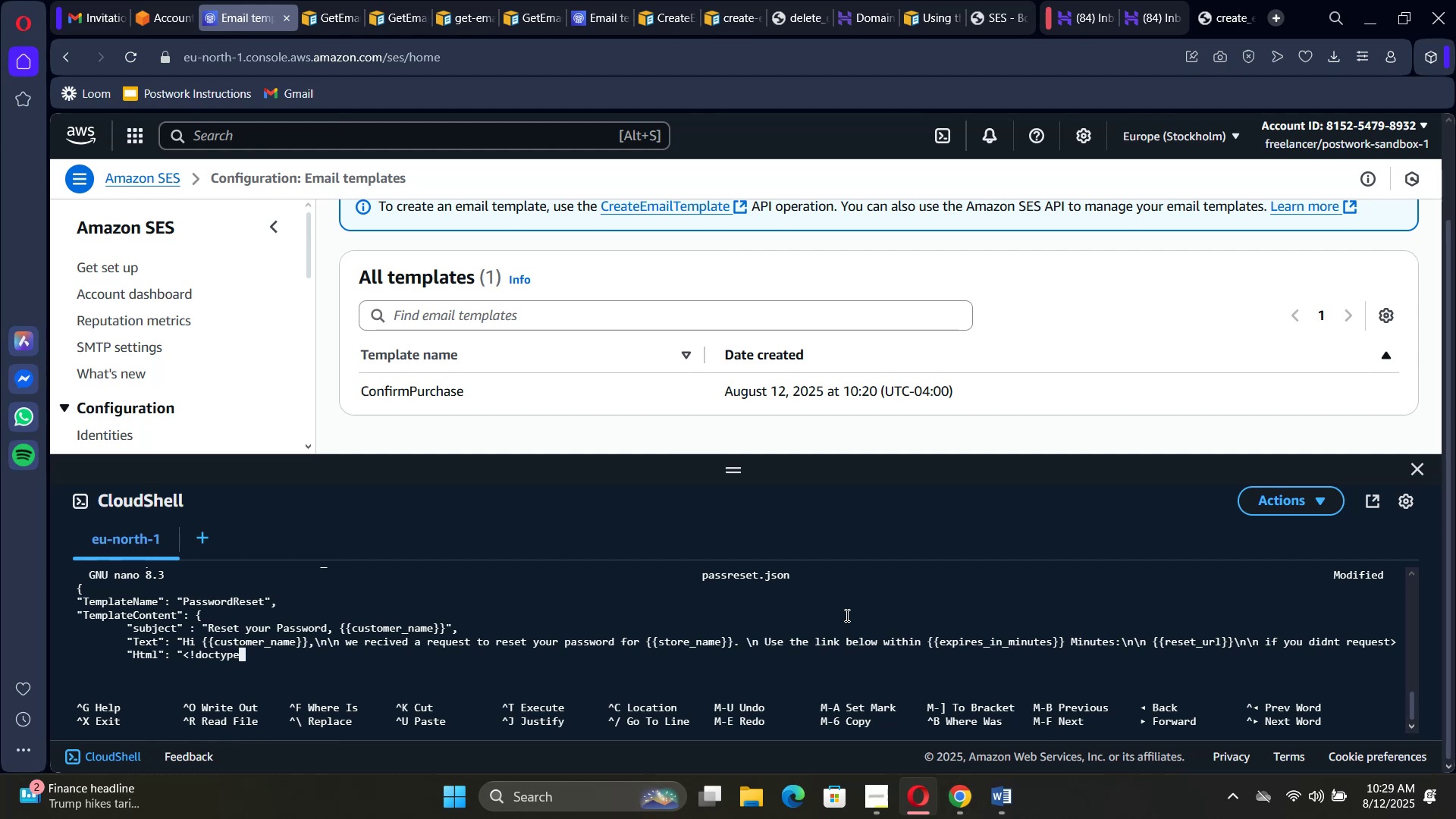 
type( html>)
 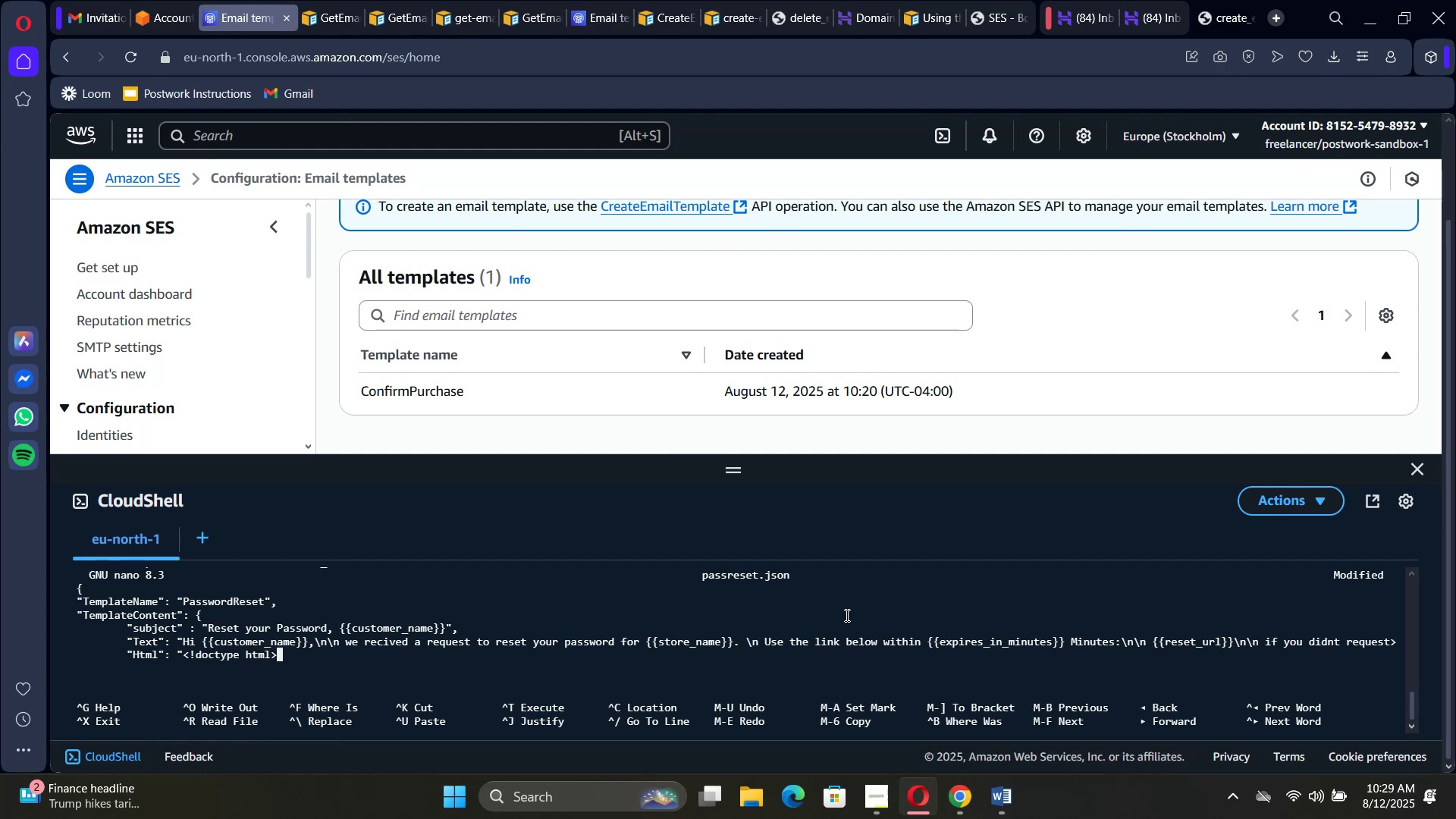 
type(<hr)
key(Backspace)
type(tml>)
 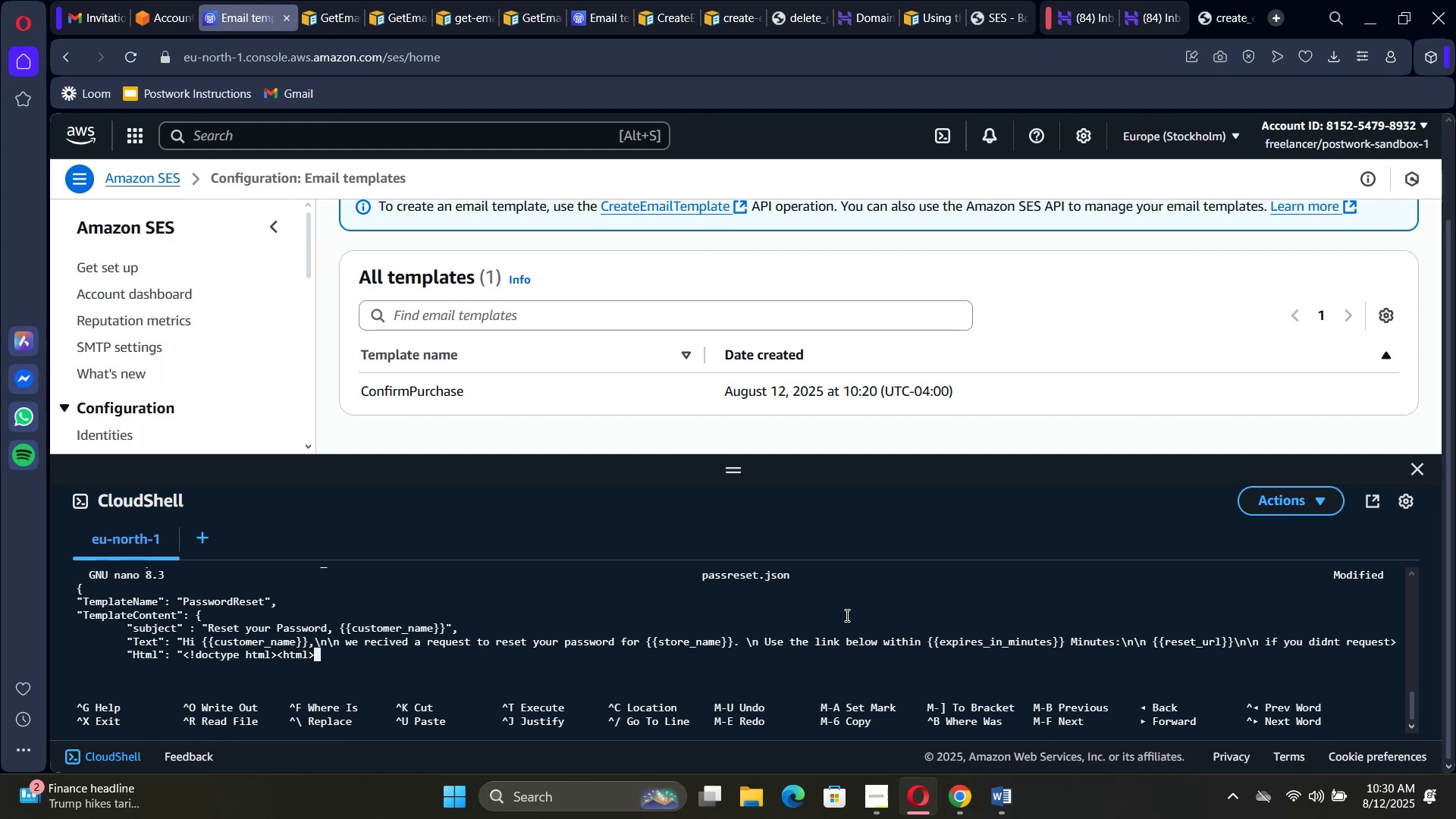 
wait(11.62)
 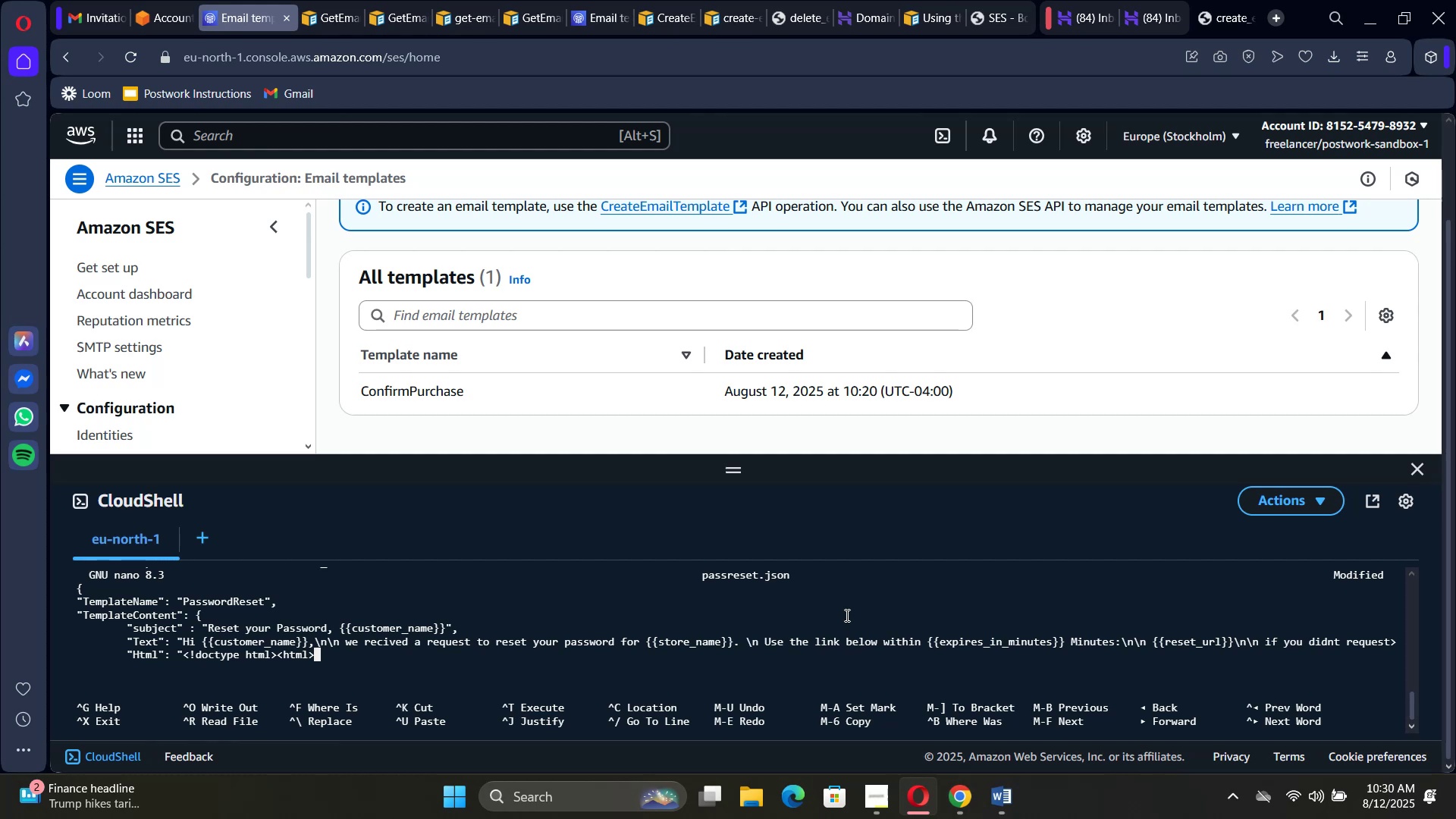 
key(Shift+Comma)
 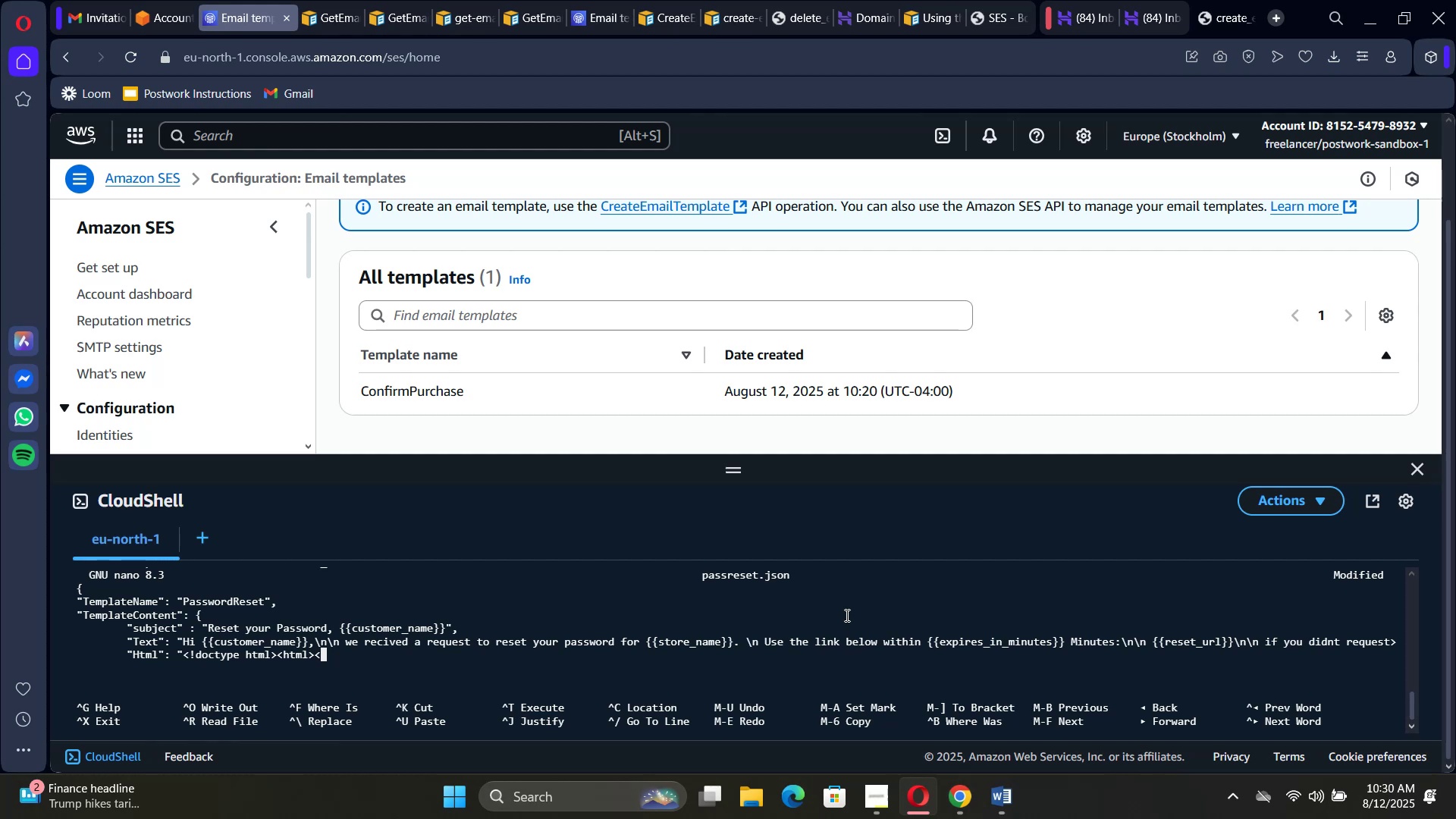 
wait(14.77)
 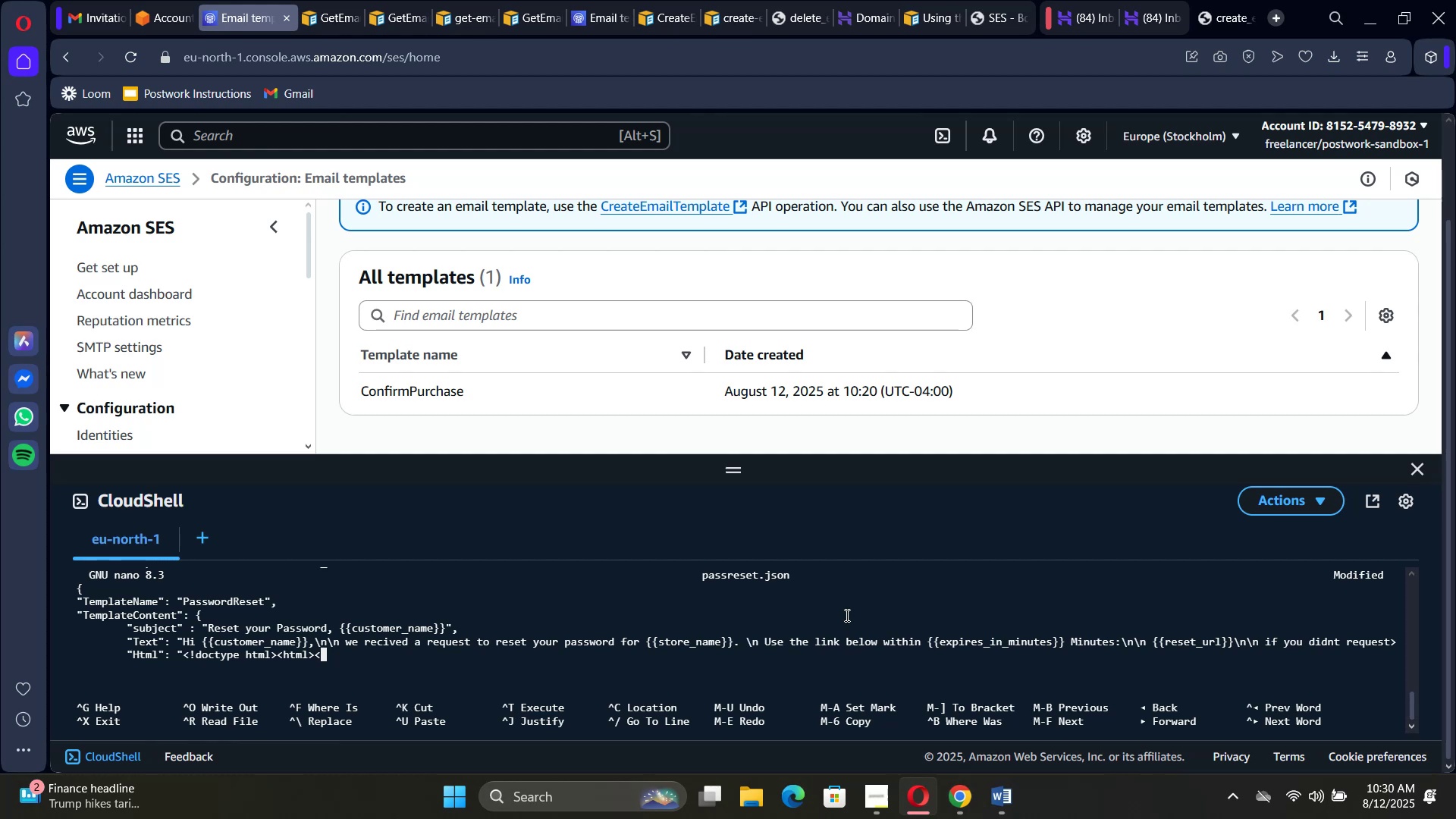 
type(head><meta charset= \utf)
key(Backspace)
key(Backspace)
key(Backspace)
type("utf)
 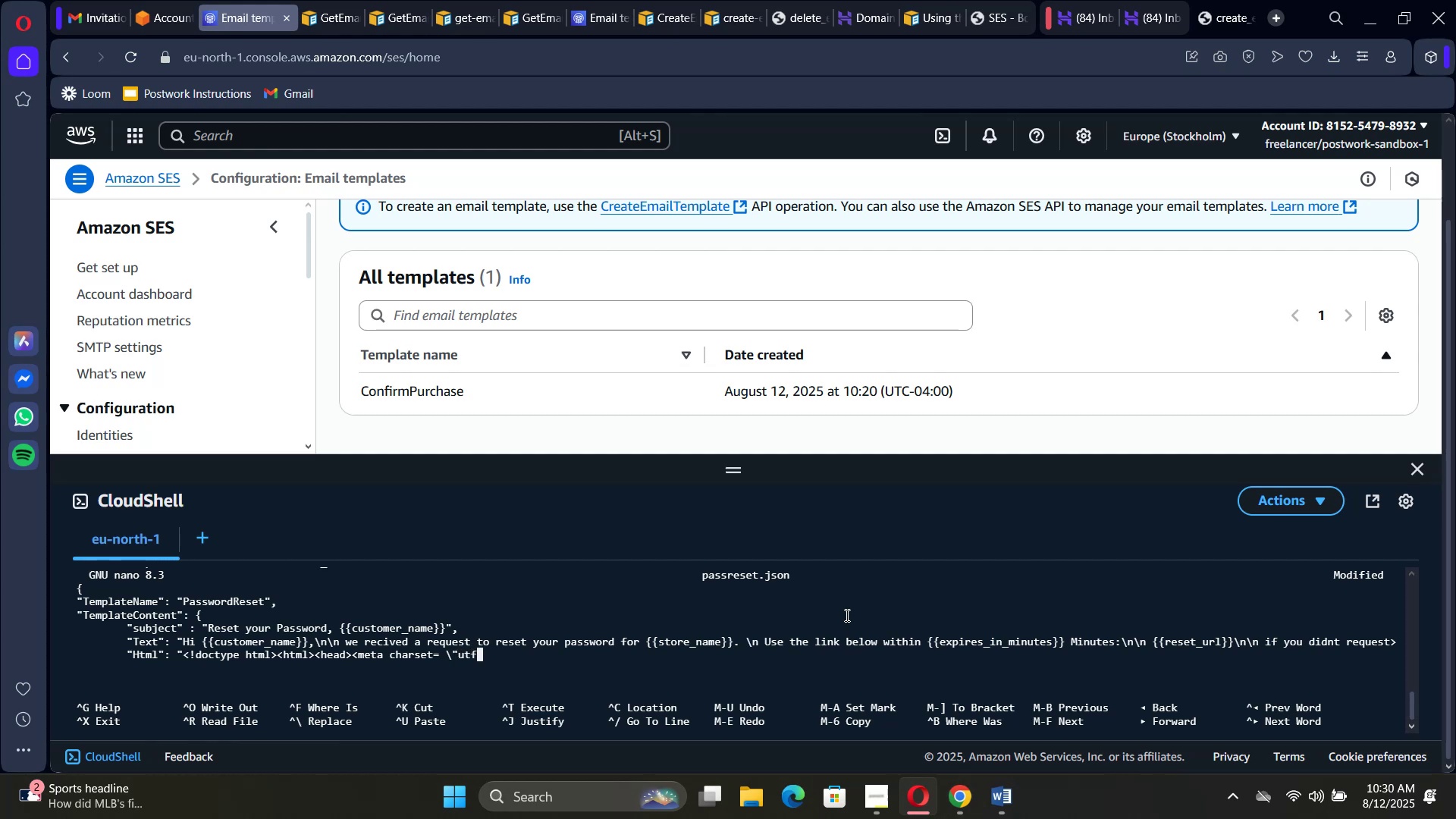 
key(Minus)
 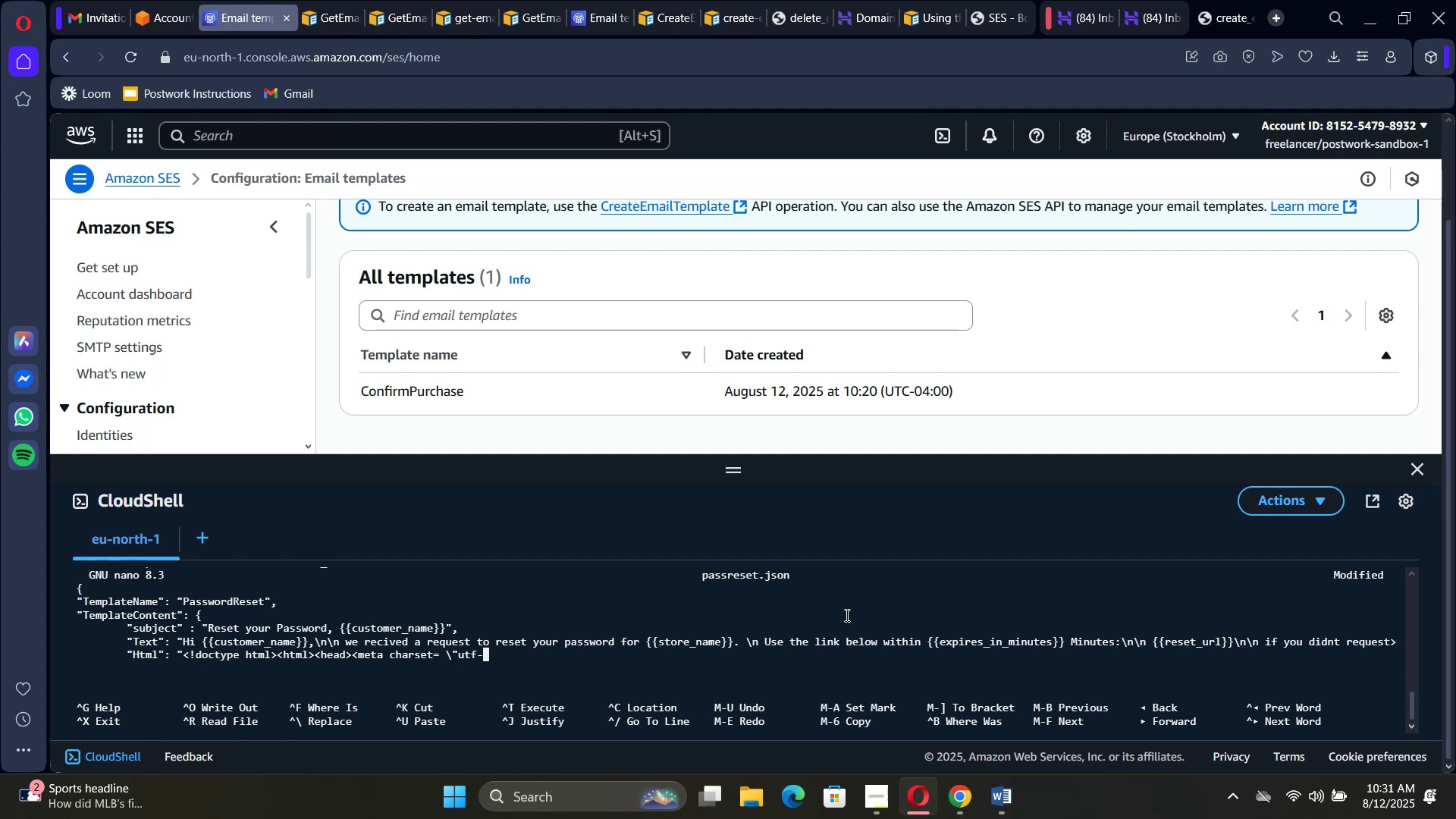 
wait(5.41)
 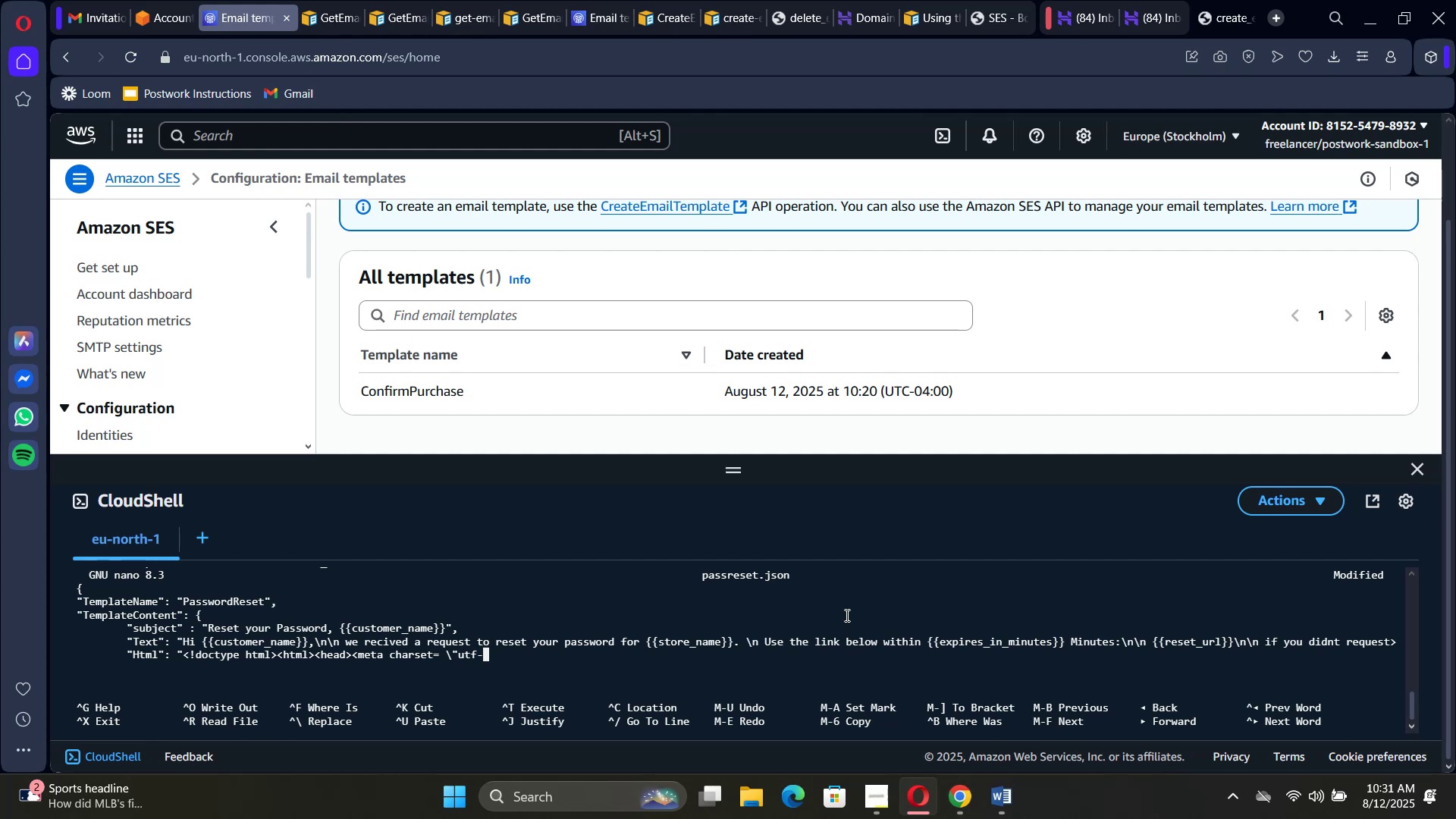 
key(8)
 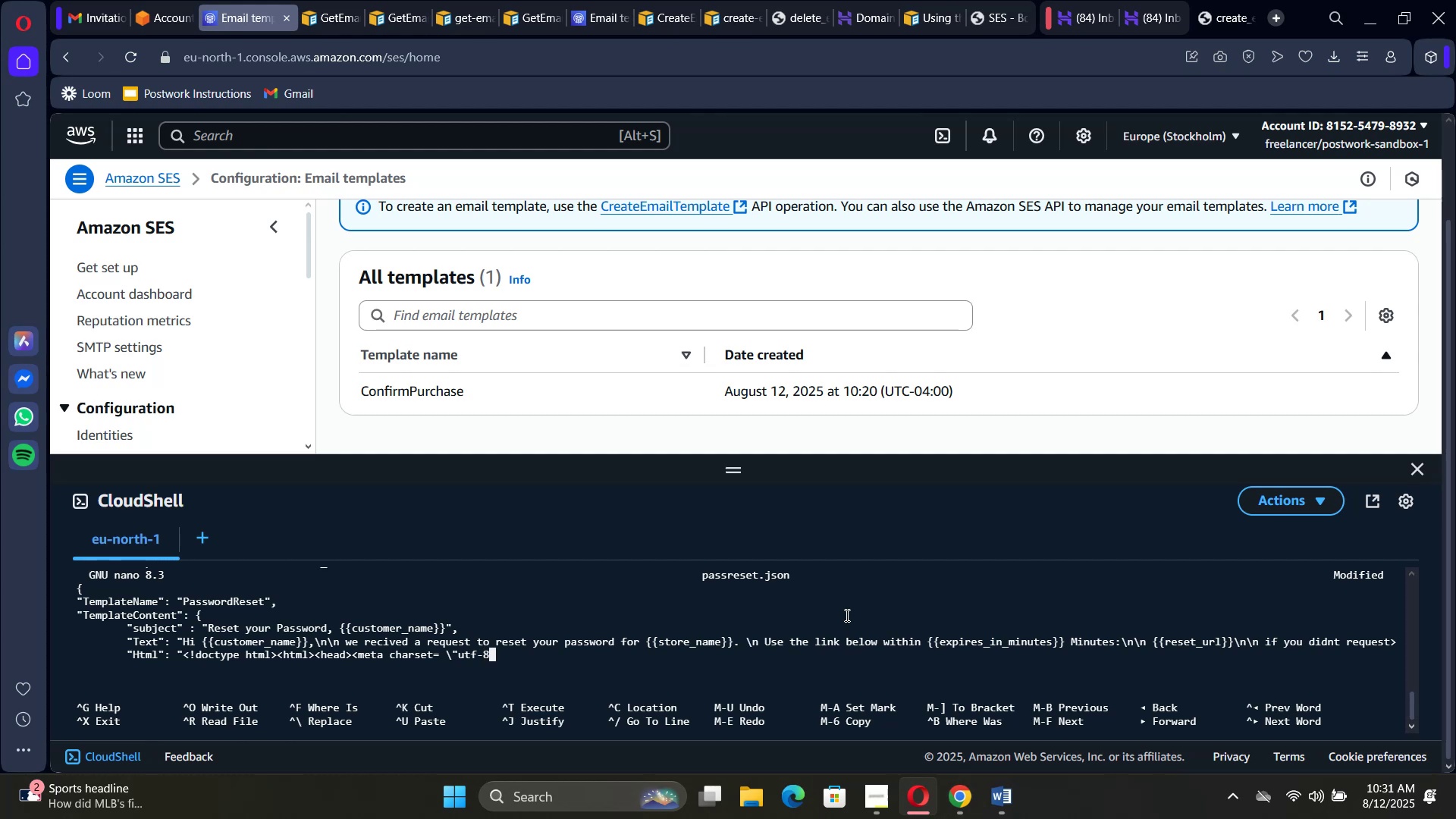 
key(Shift+Quote)
 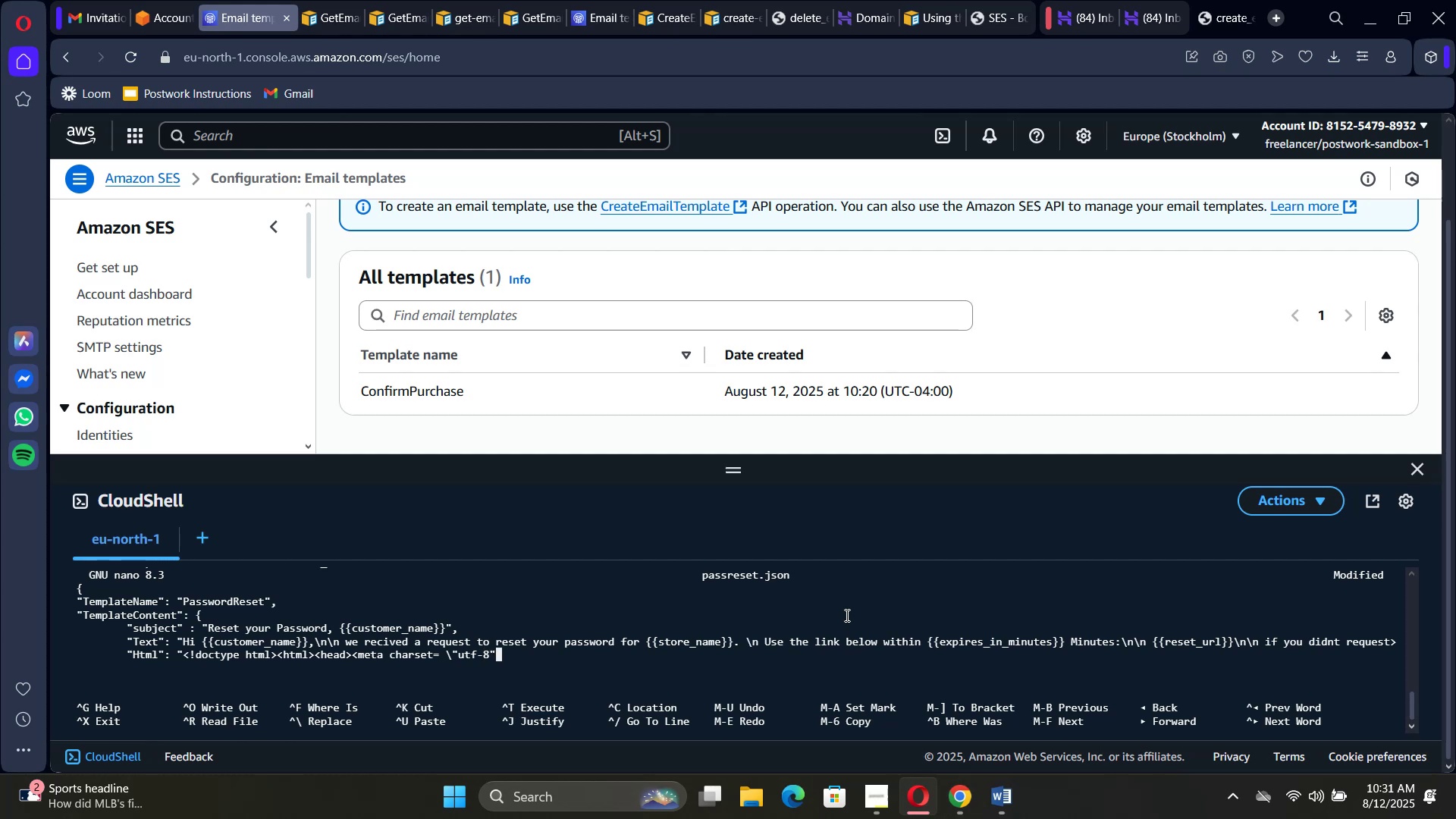 
key(Backslash)
 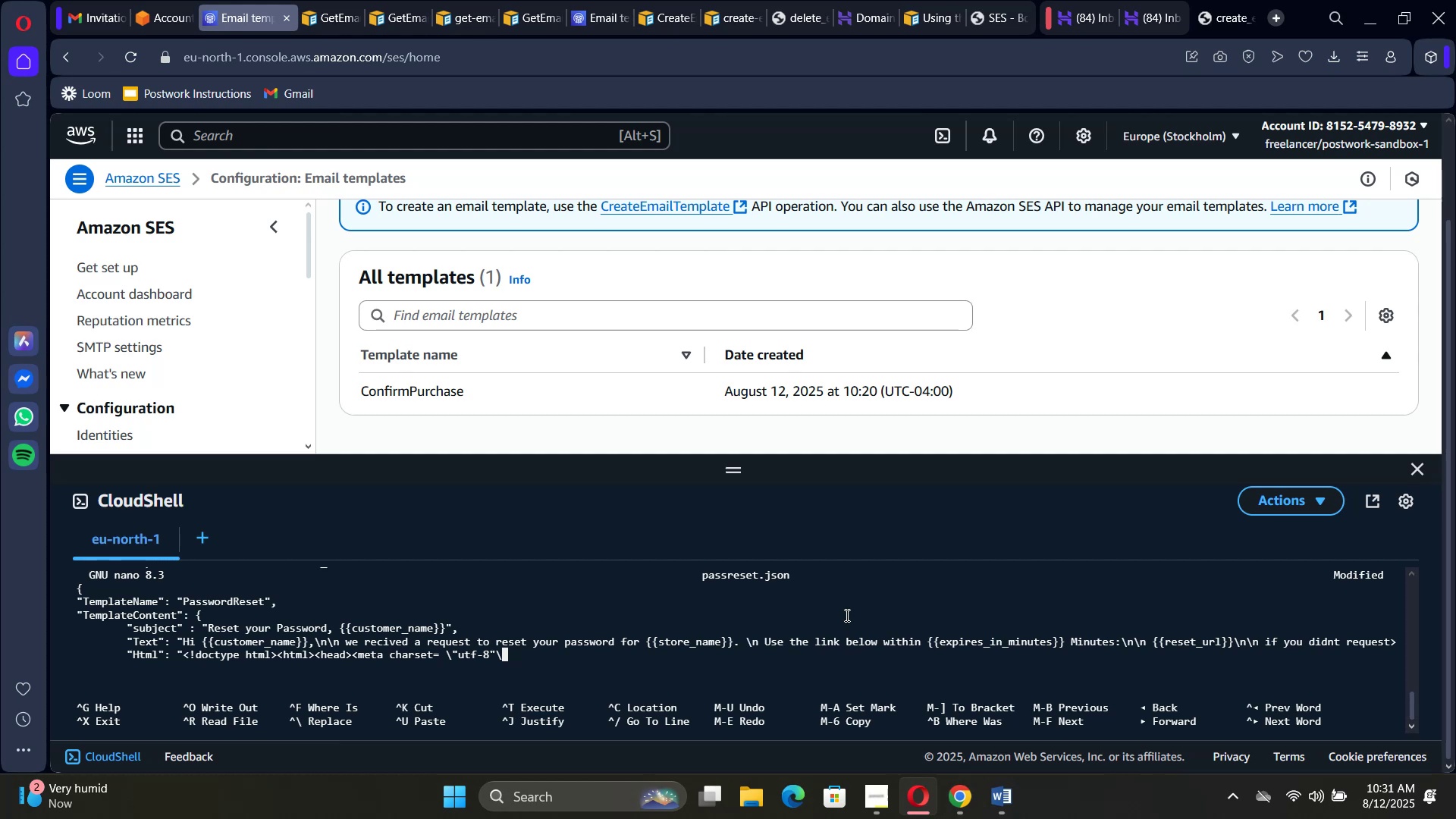 
wait(40.33)
 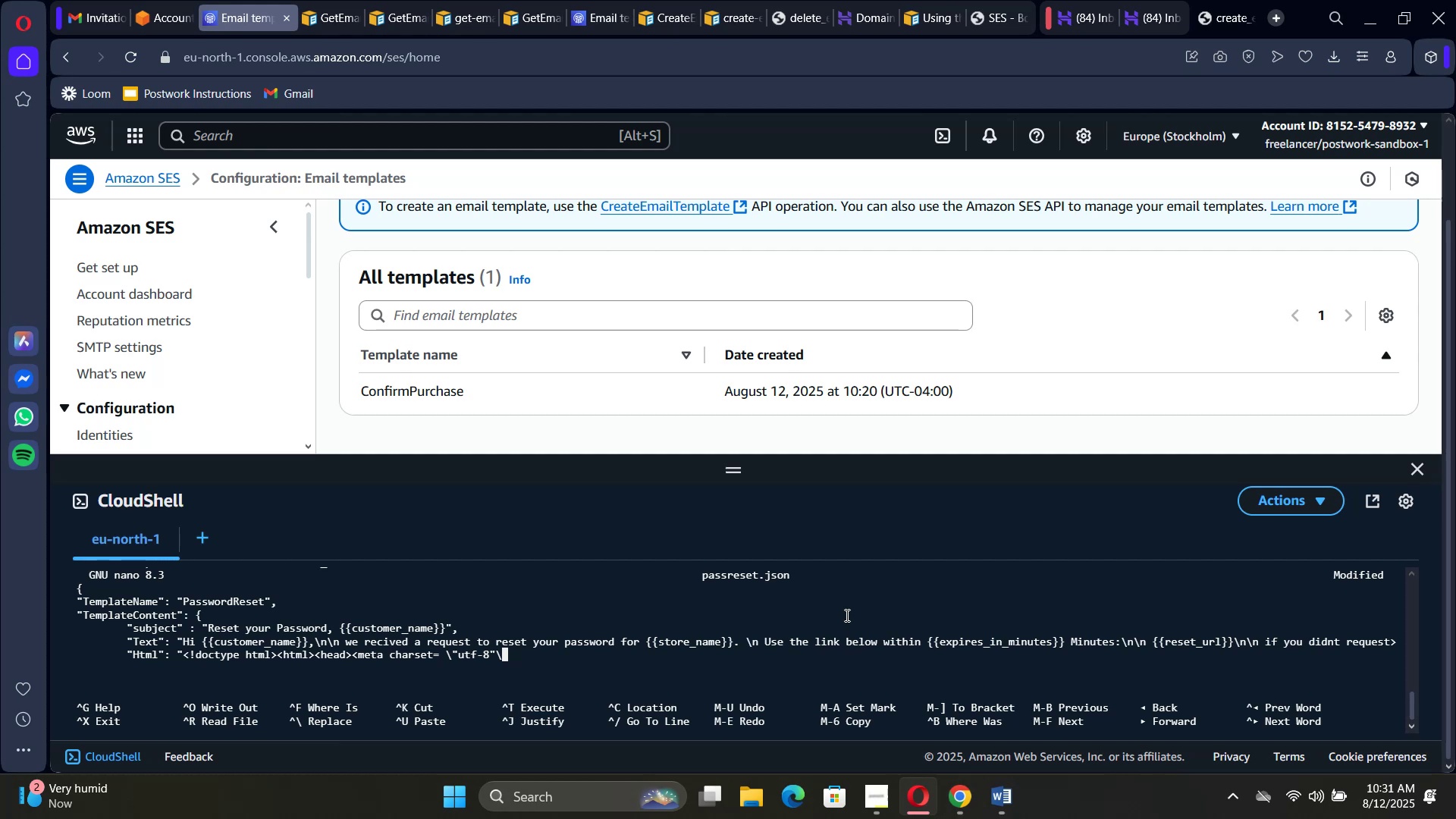 
key(ArrowLeft)
 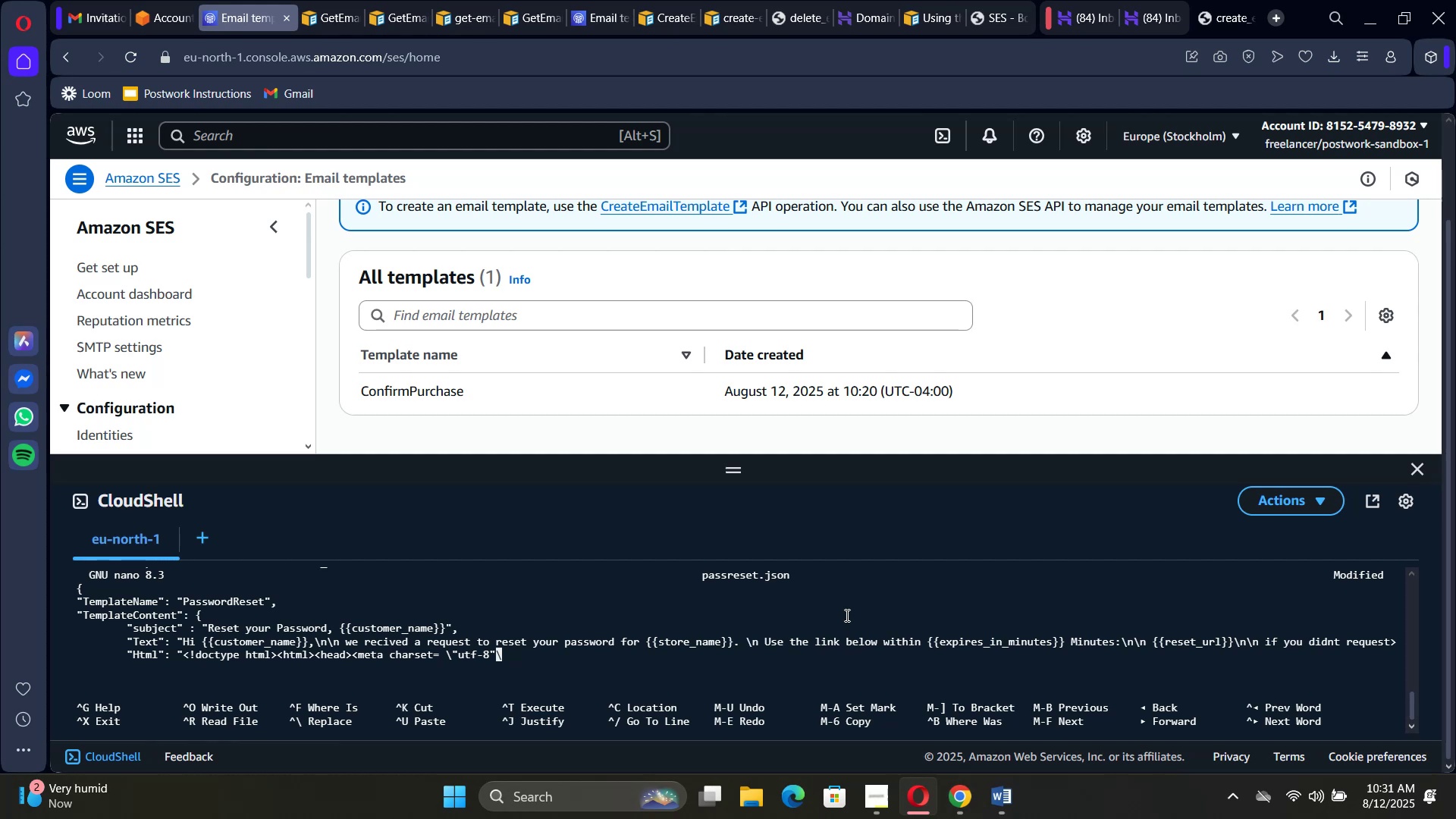 
key(Backspace)
 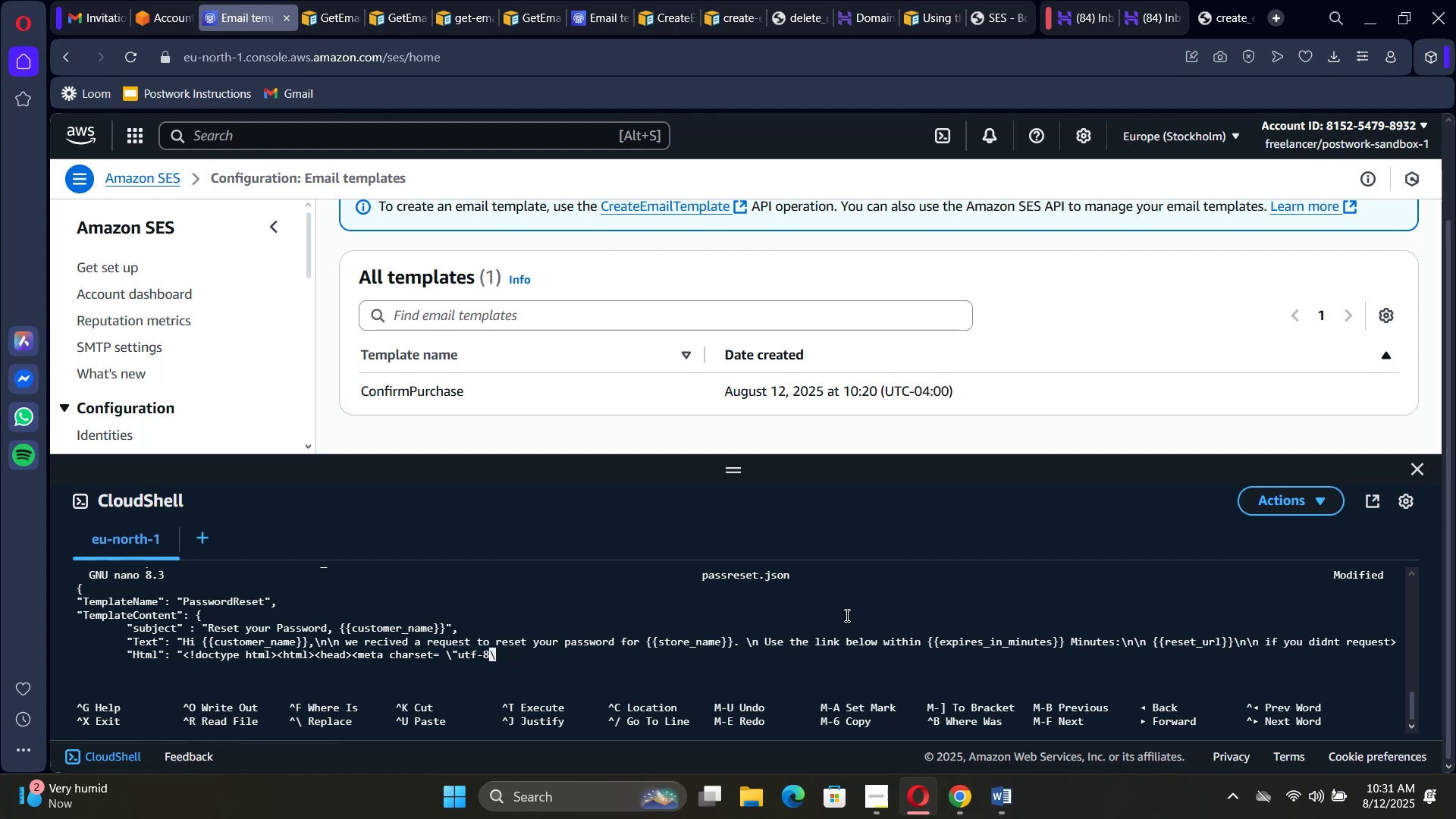 
key(ArrowRight)
 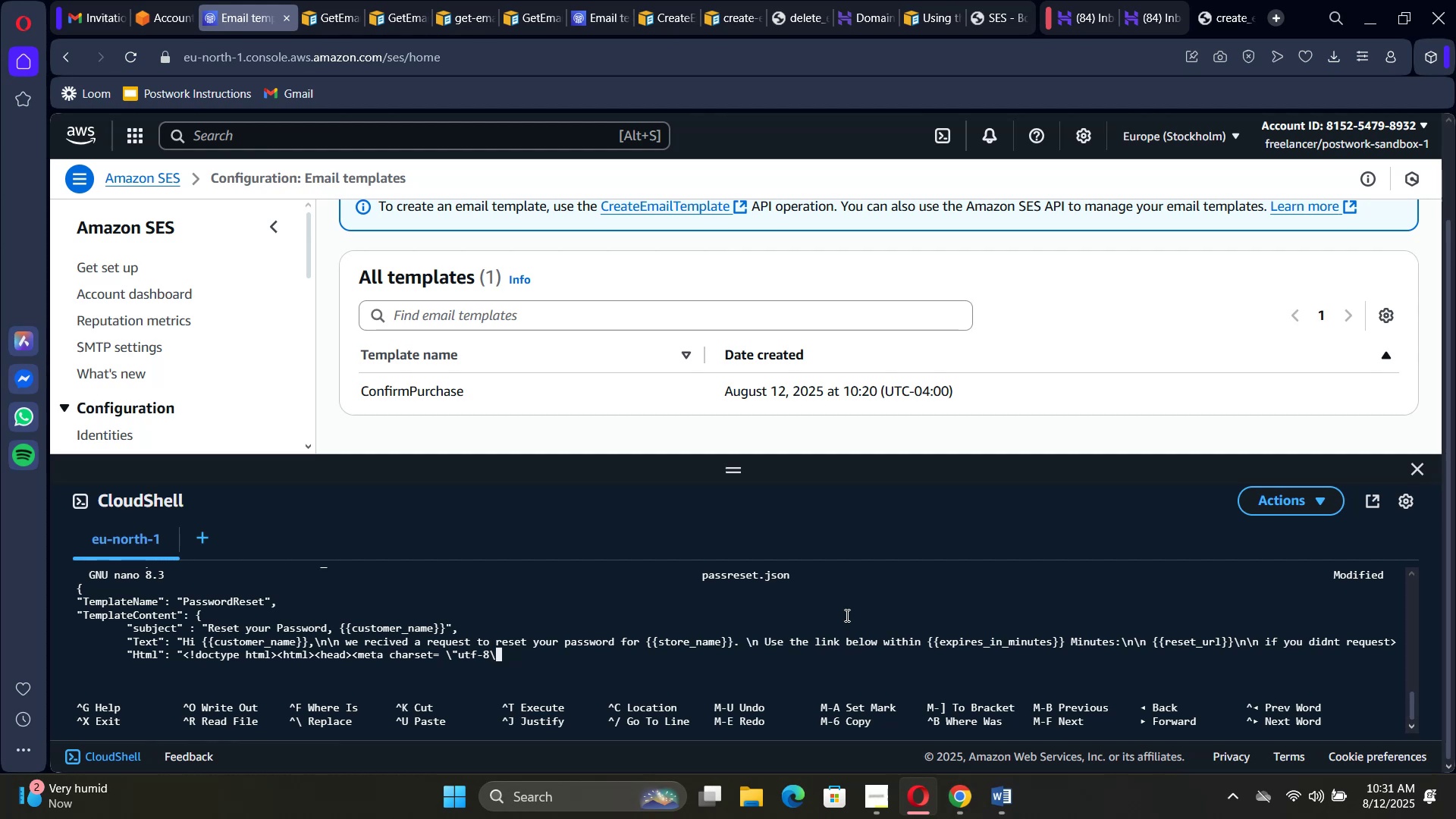 
key(Shift+Quote)
 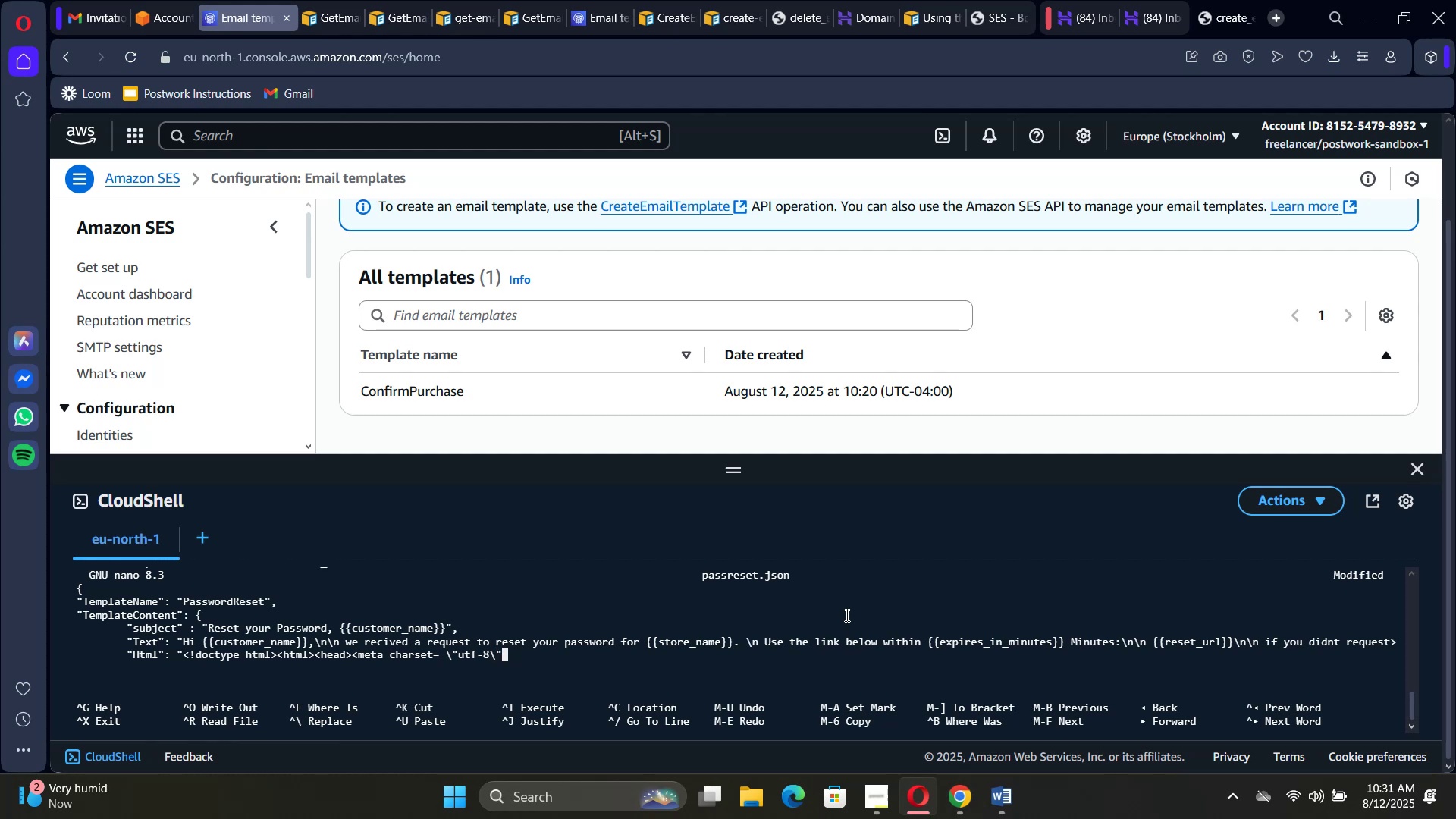 
key(Shift+Period)
 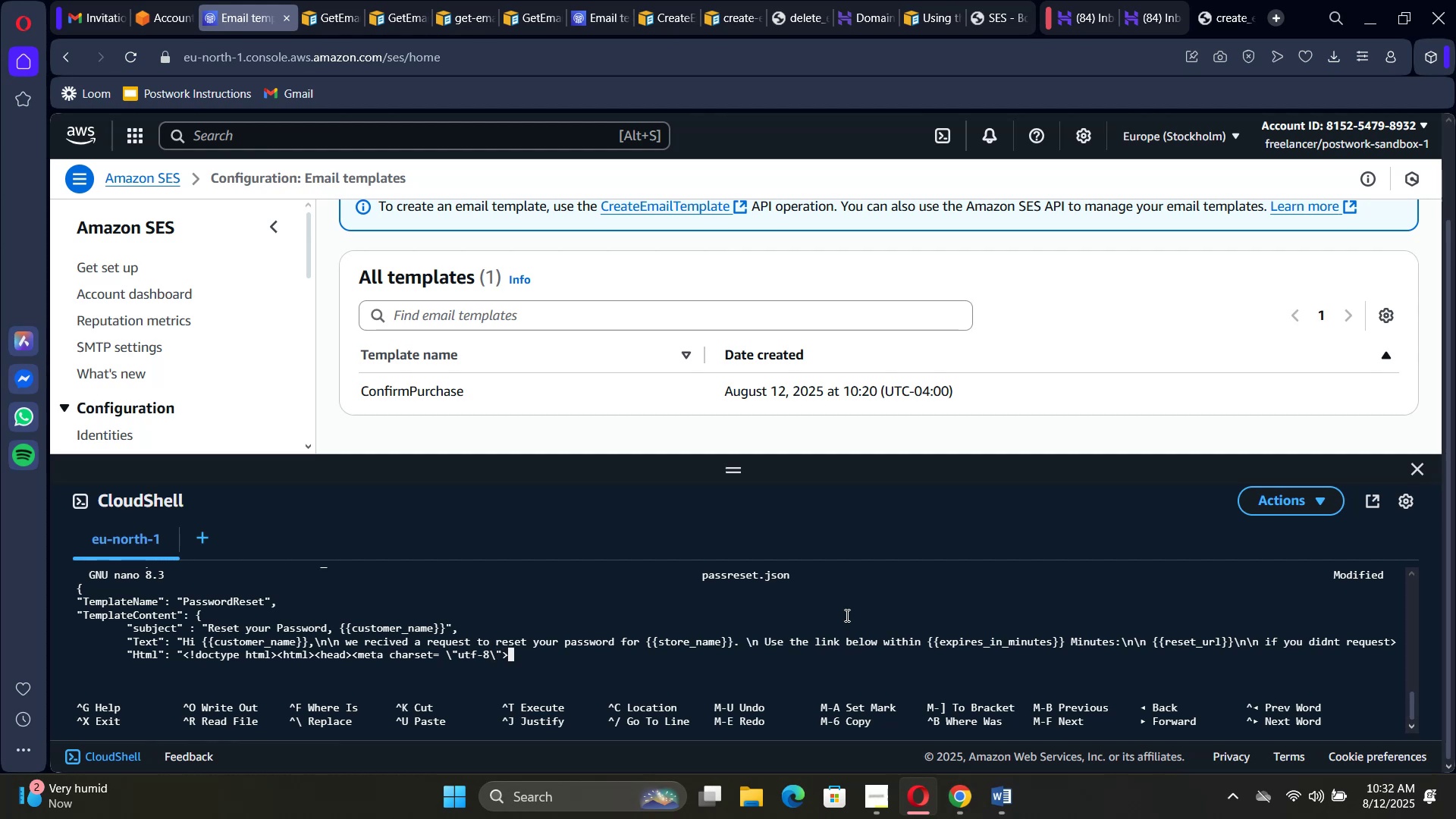 
key(Space)
 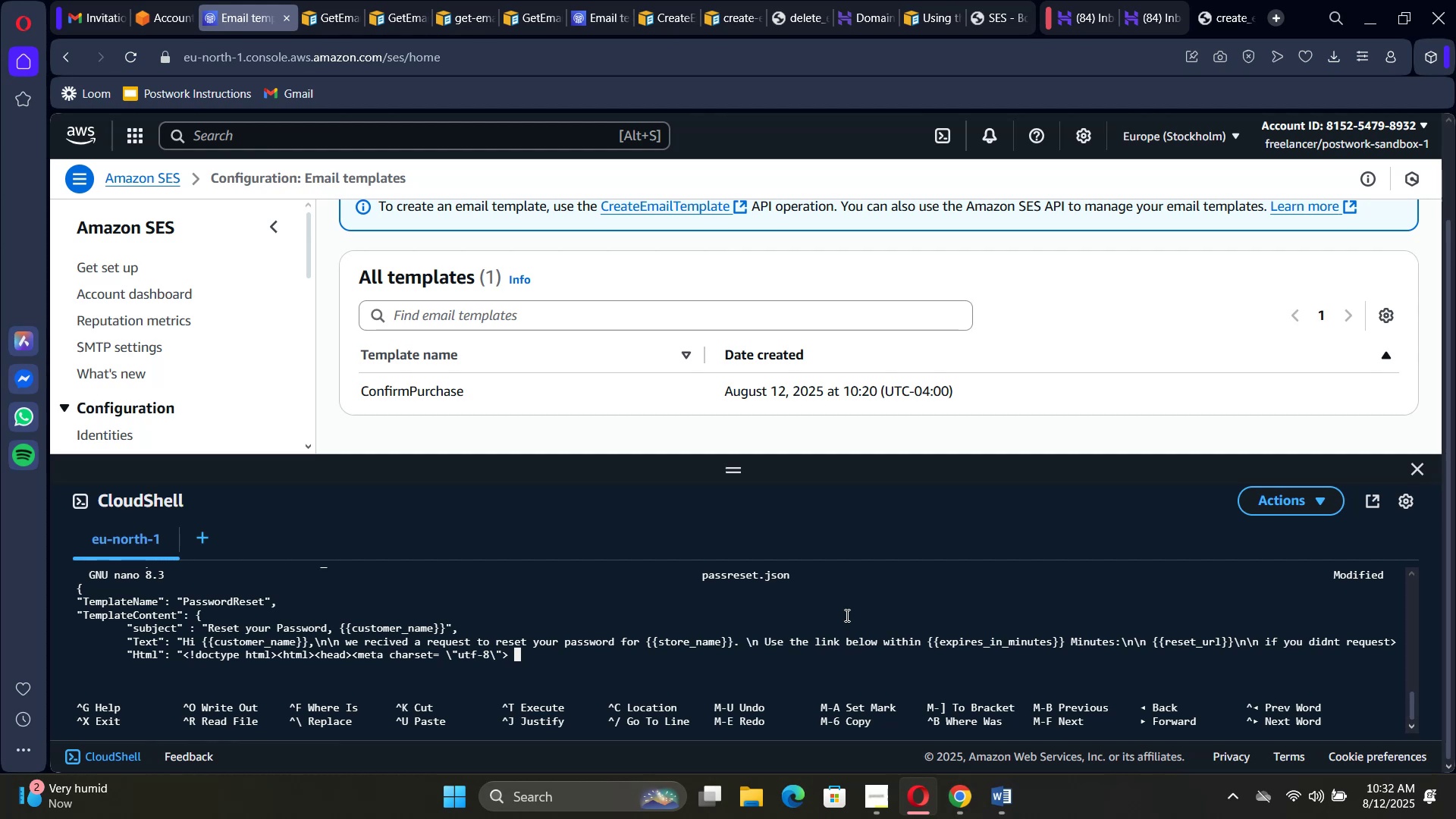 
wait(17.6)
 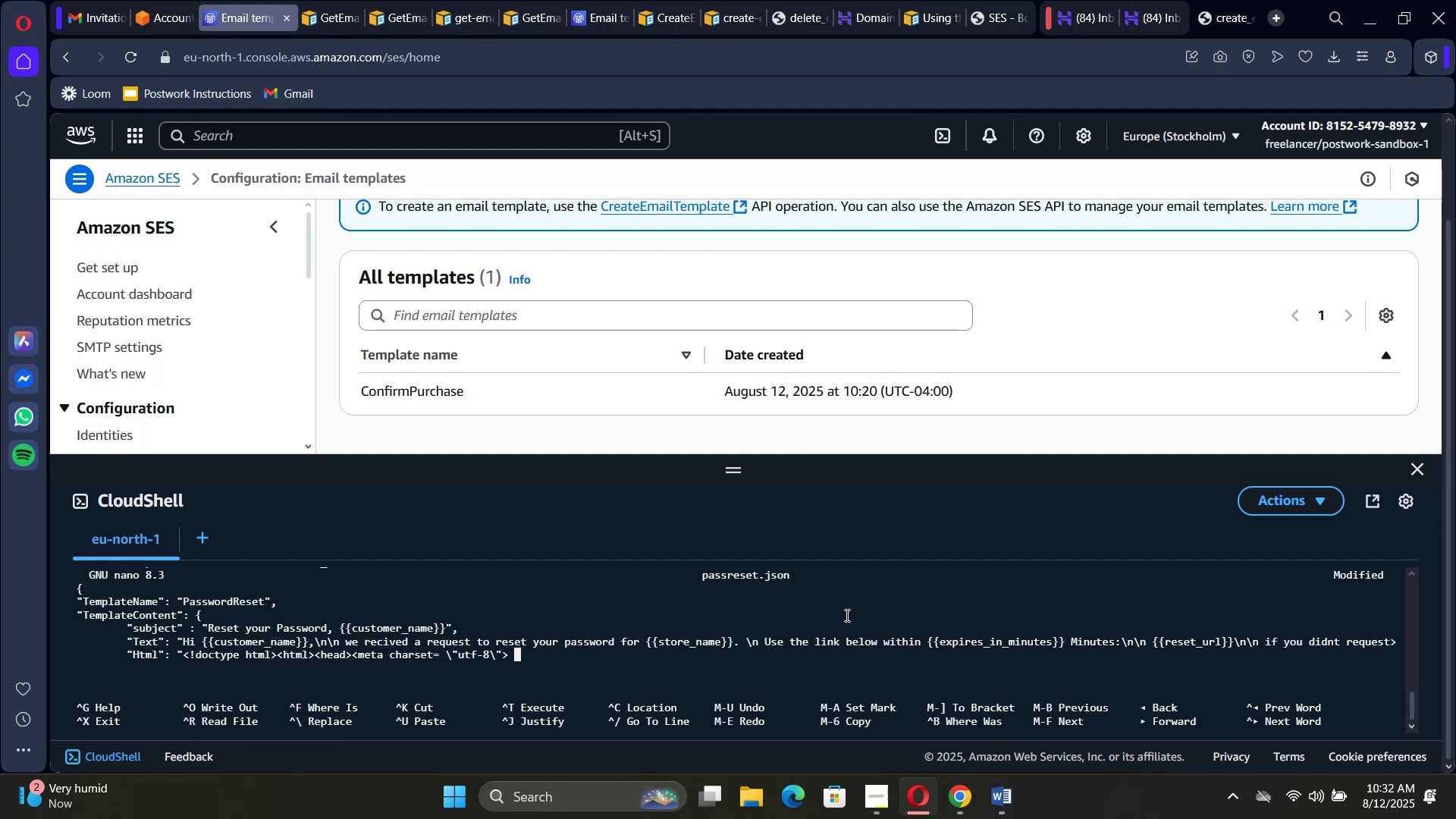 
hold_key(key=ShiftRight, duration=0.34)
 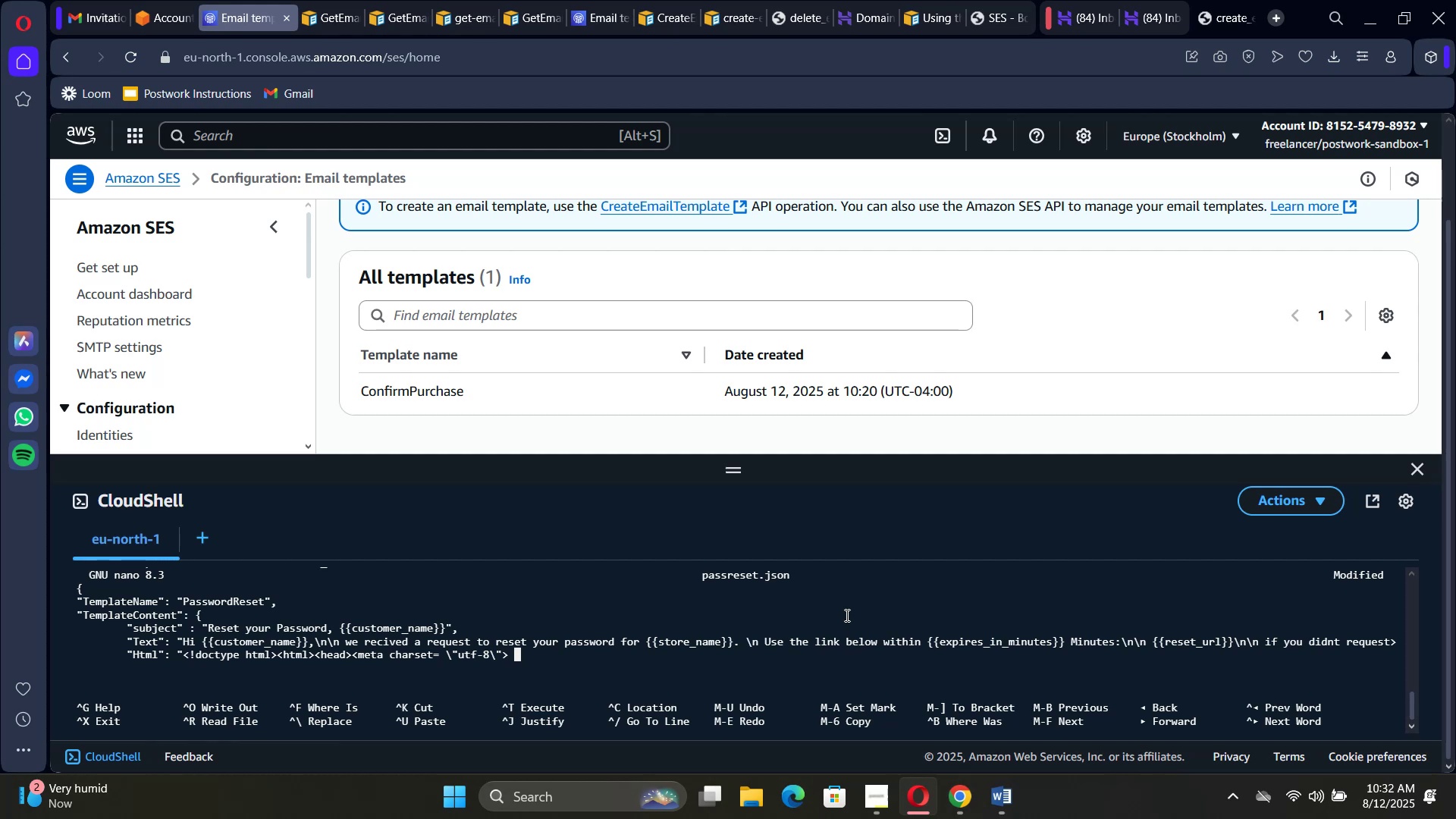 
type(<metaname)
 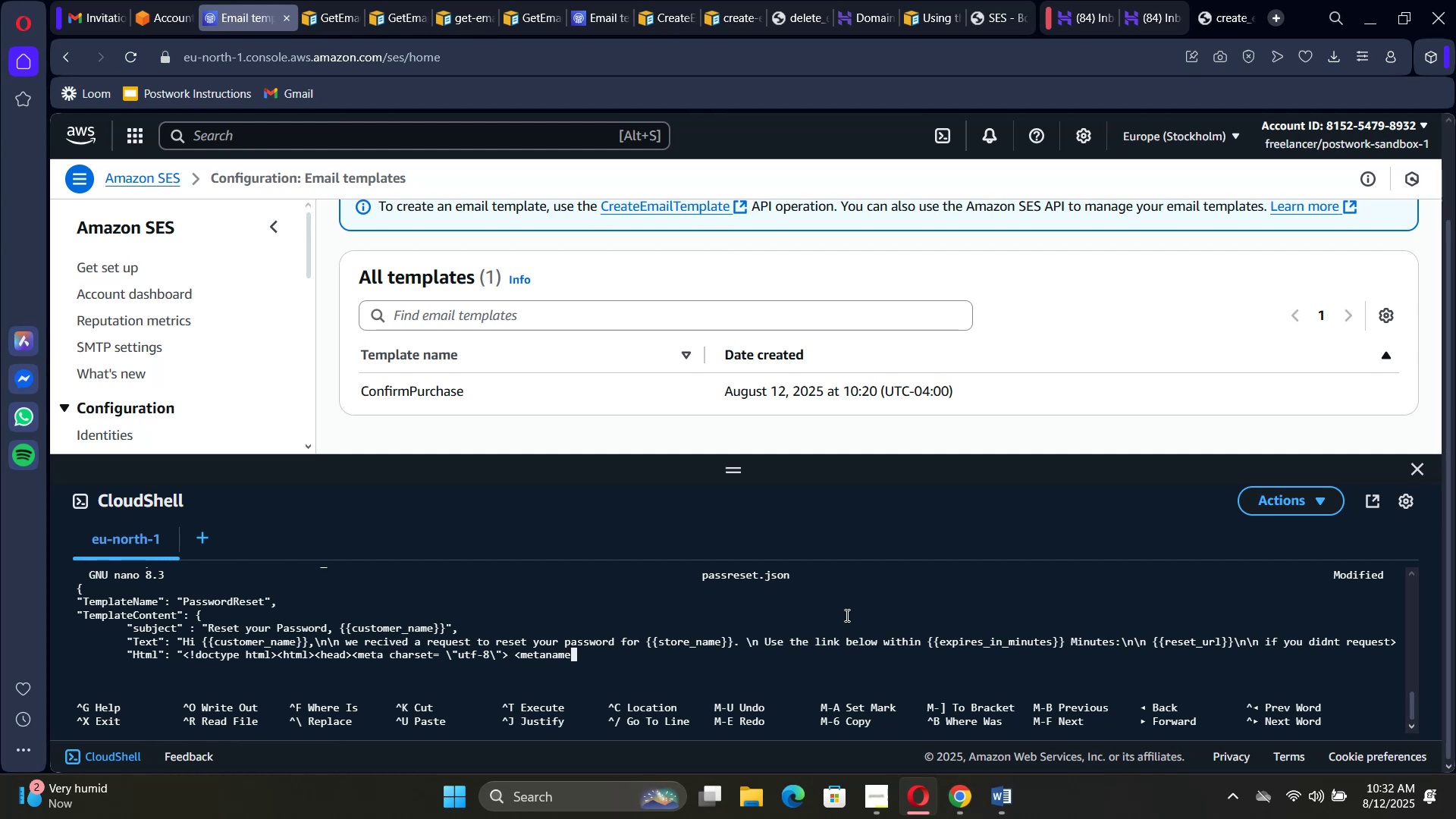 
hold_key(key=ArrowLeft, duration=0.56)
 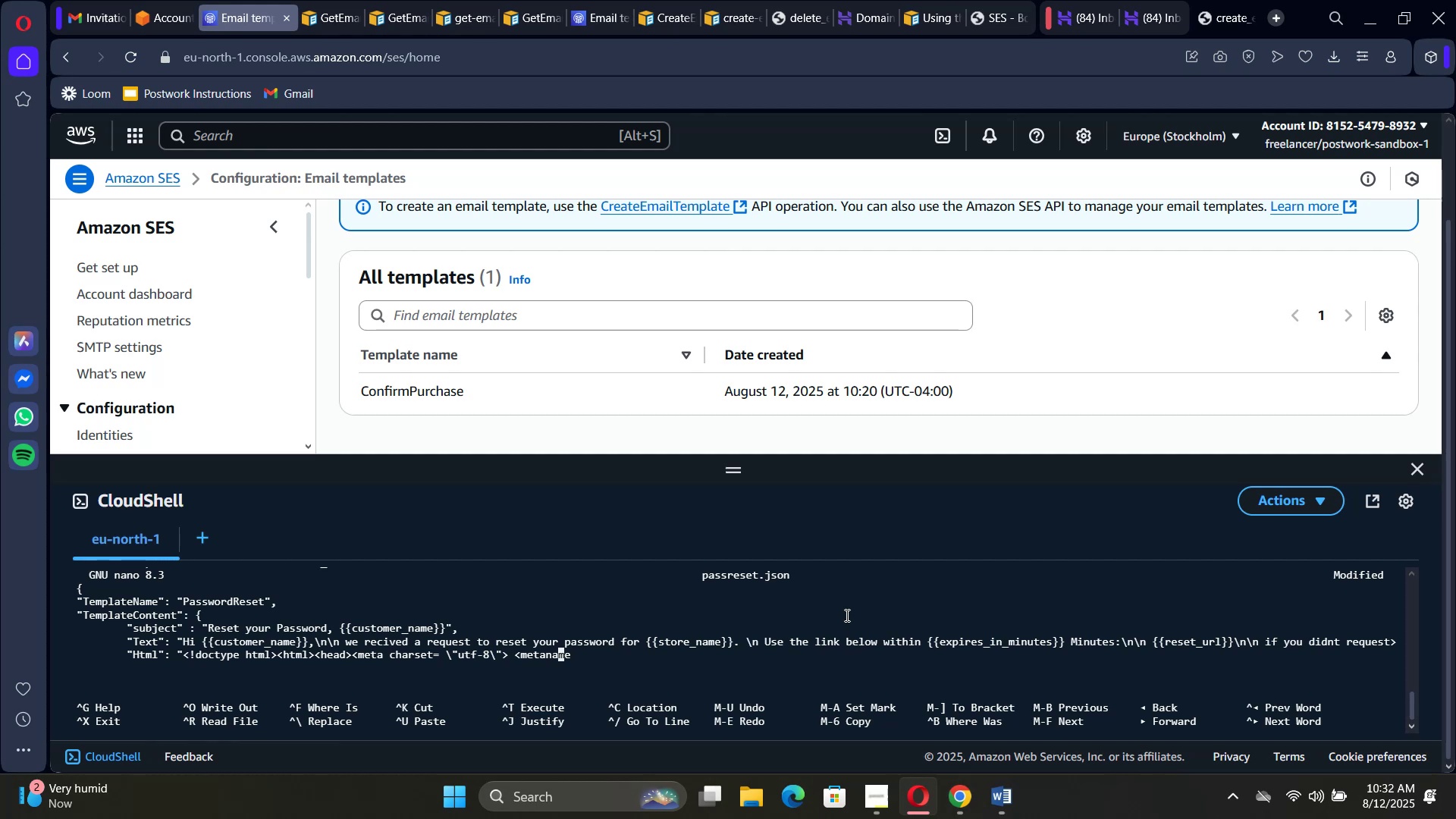 
key(ArrowLeft)
 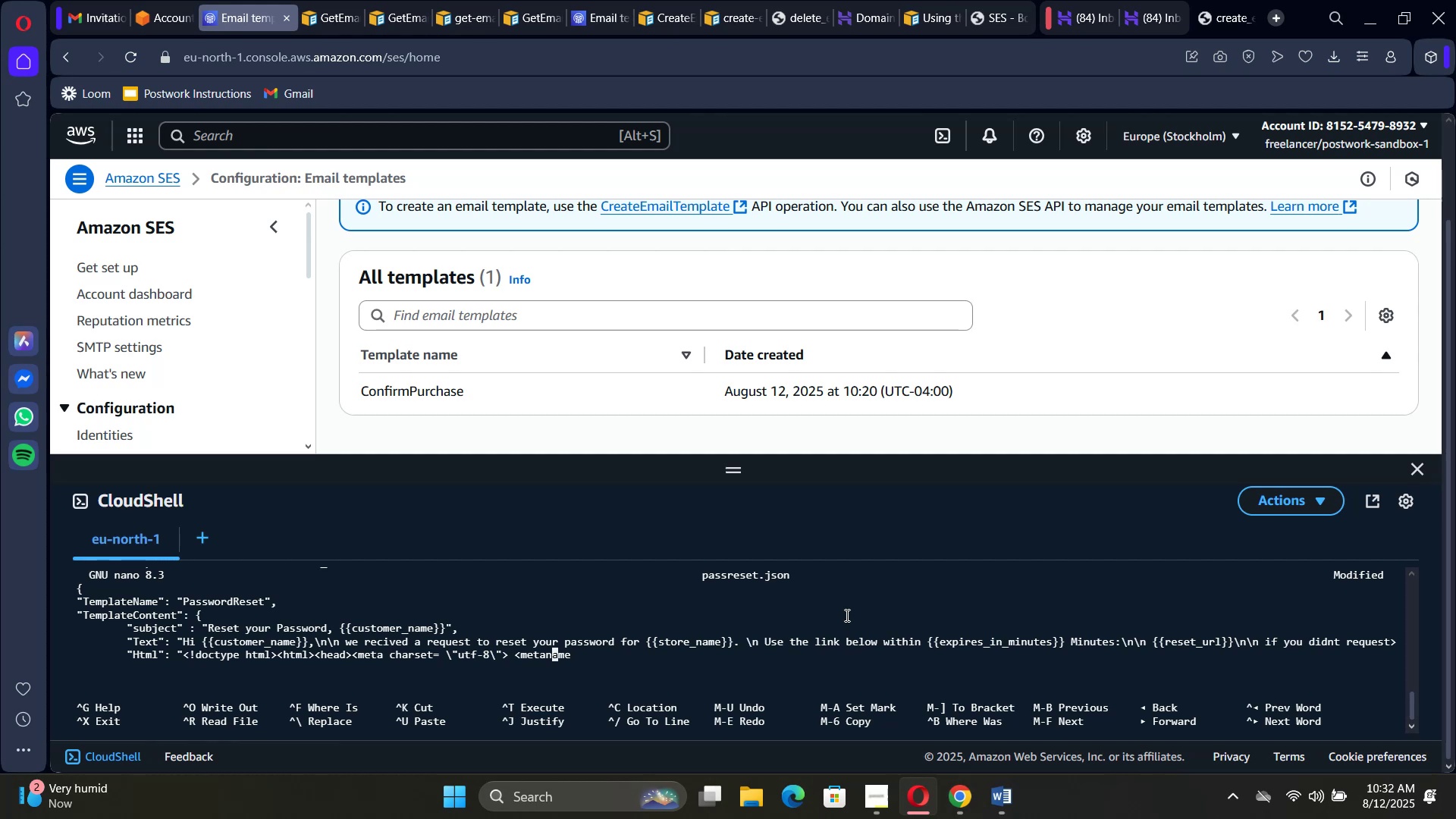 
key(ArrowLeft)
 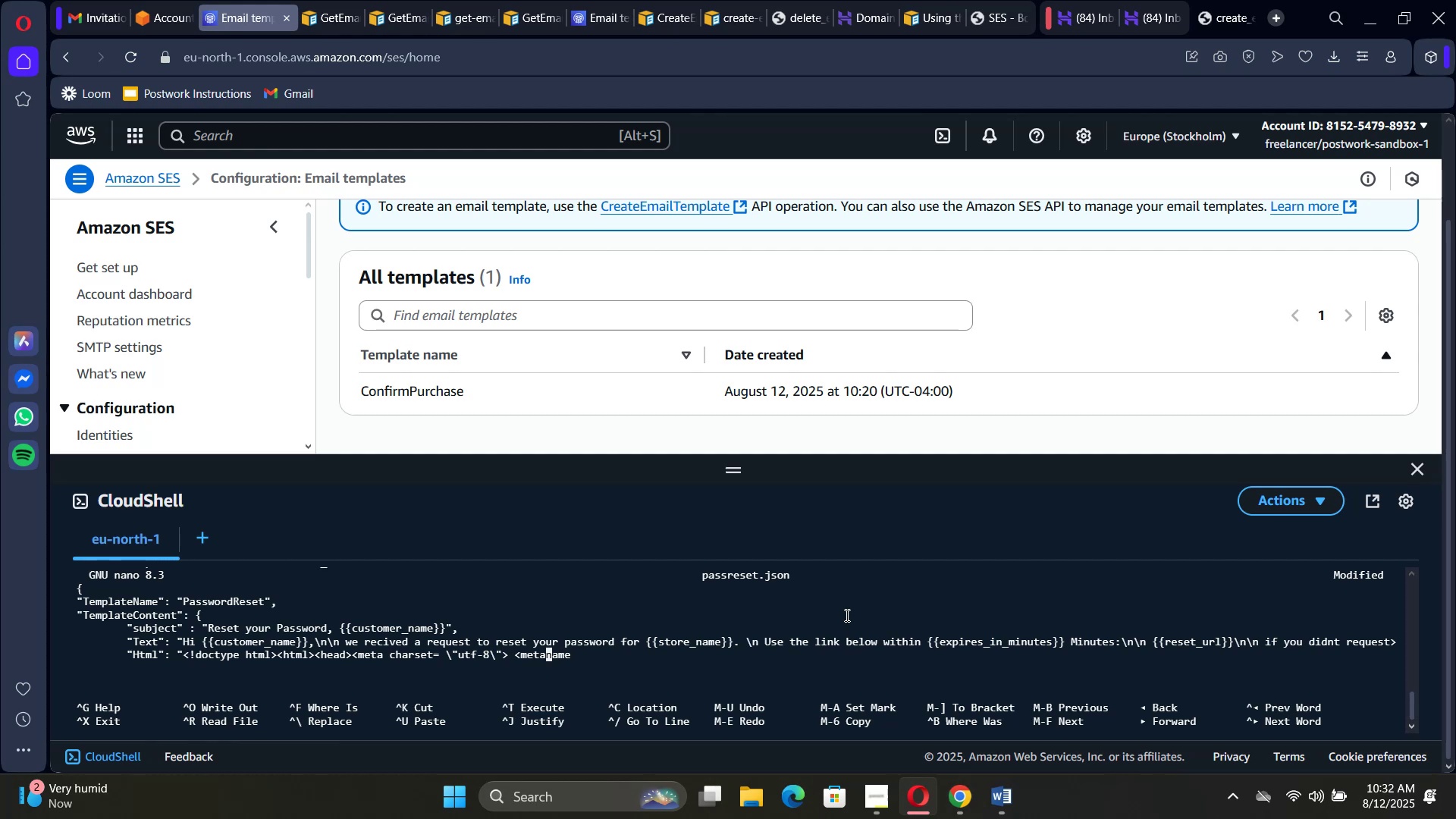 
key(Space)
 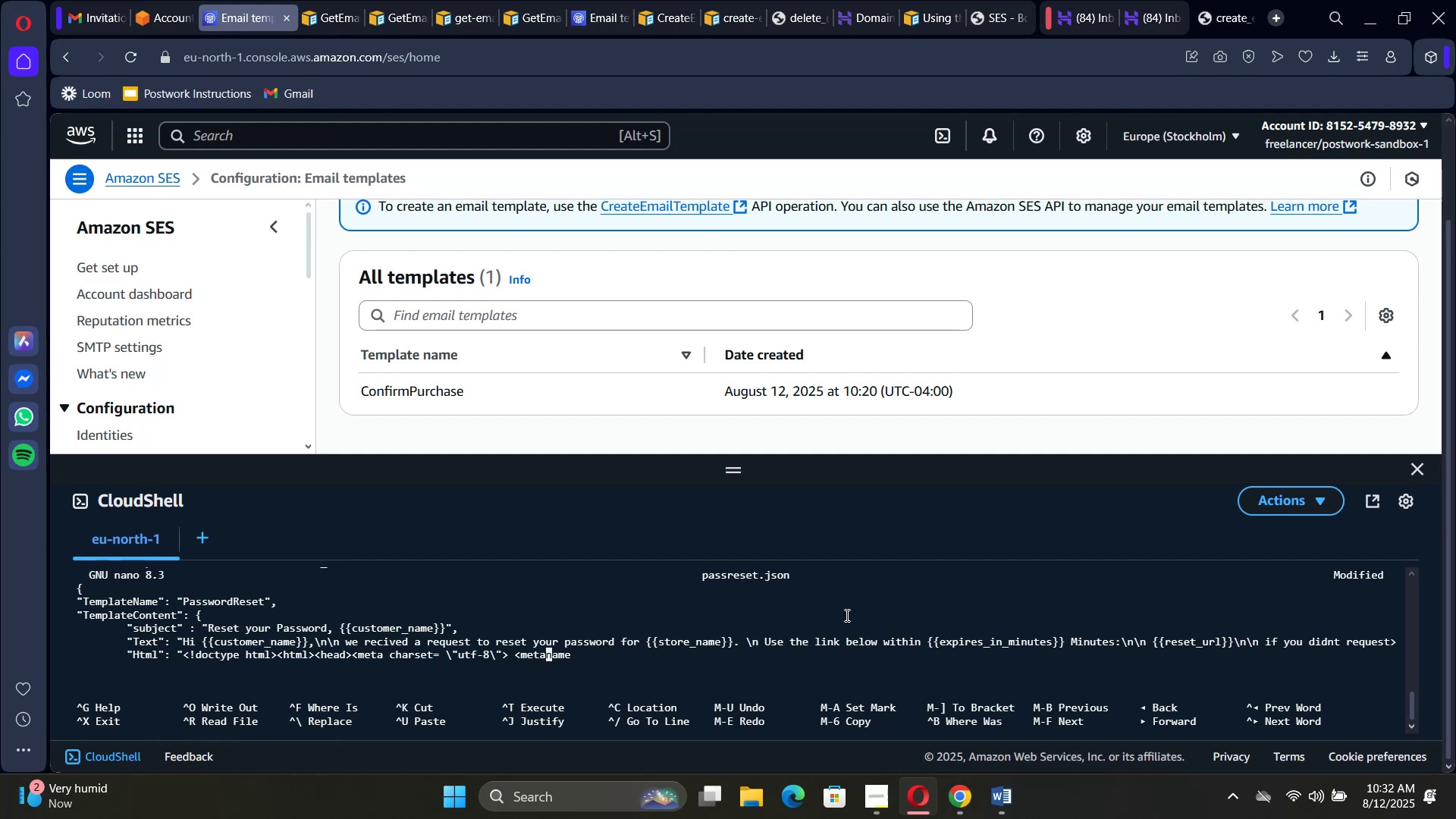 
key(ArrowRight)
 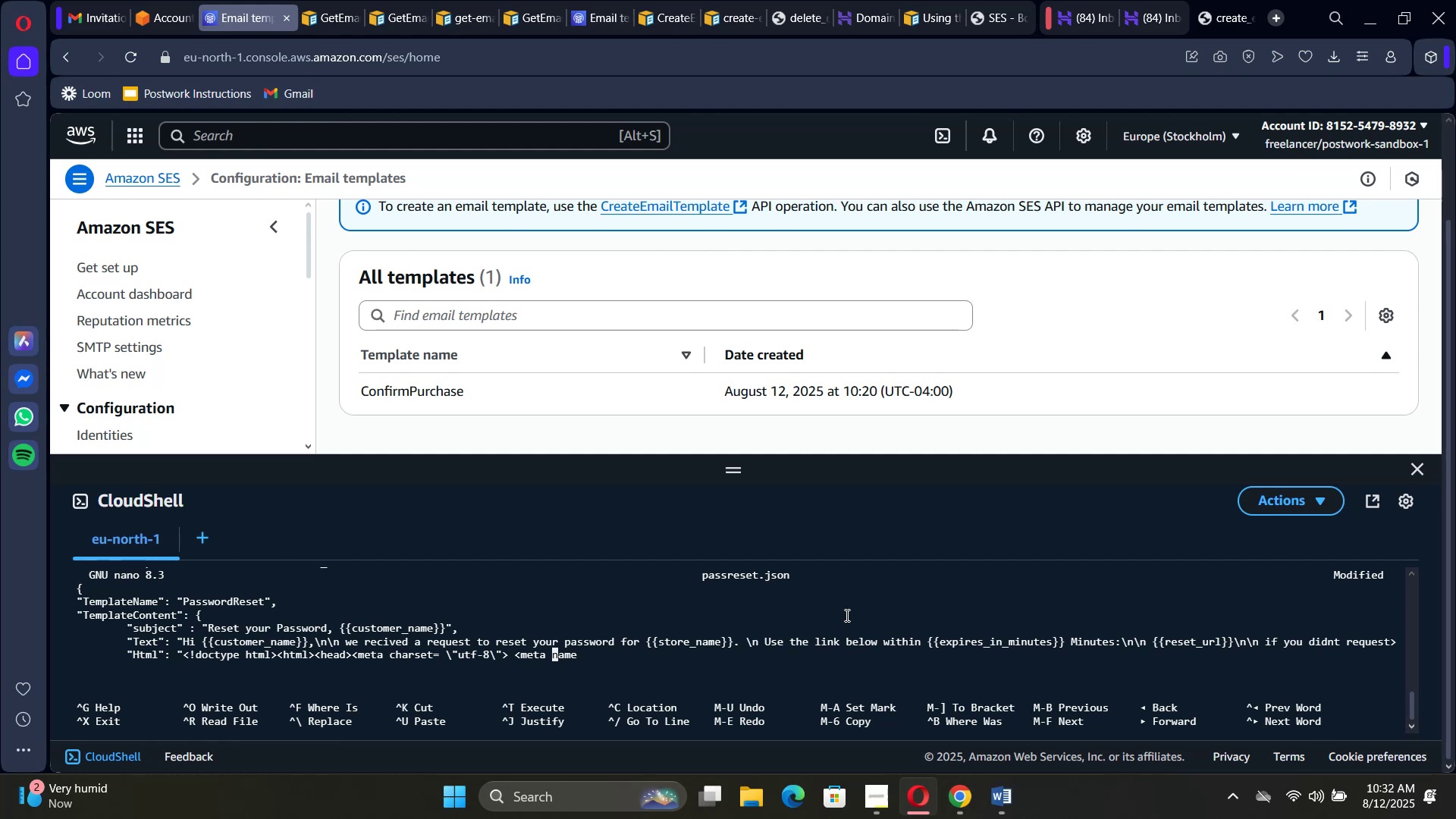 
key(ArrowRight)
 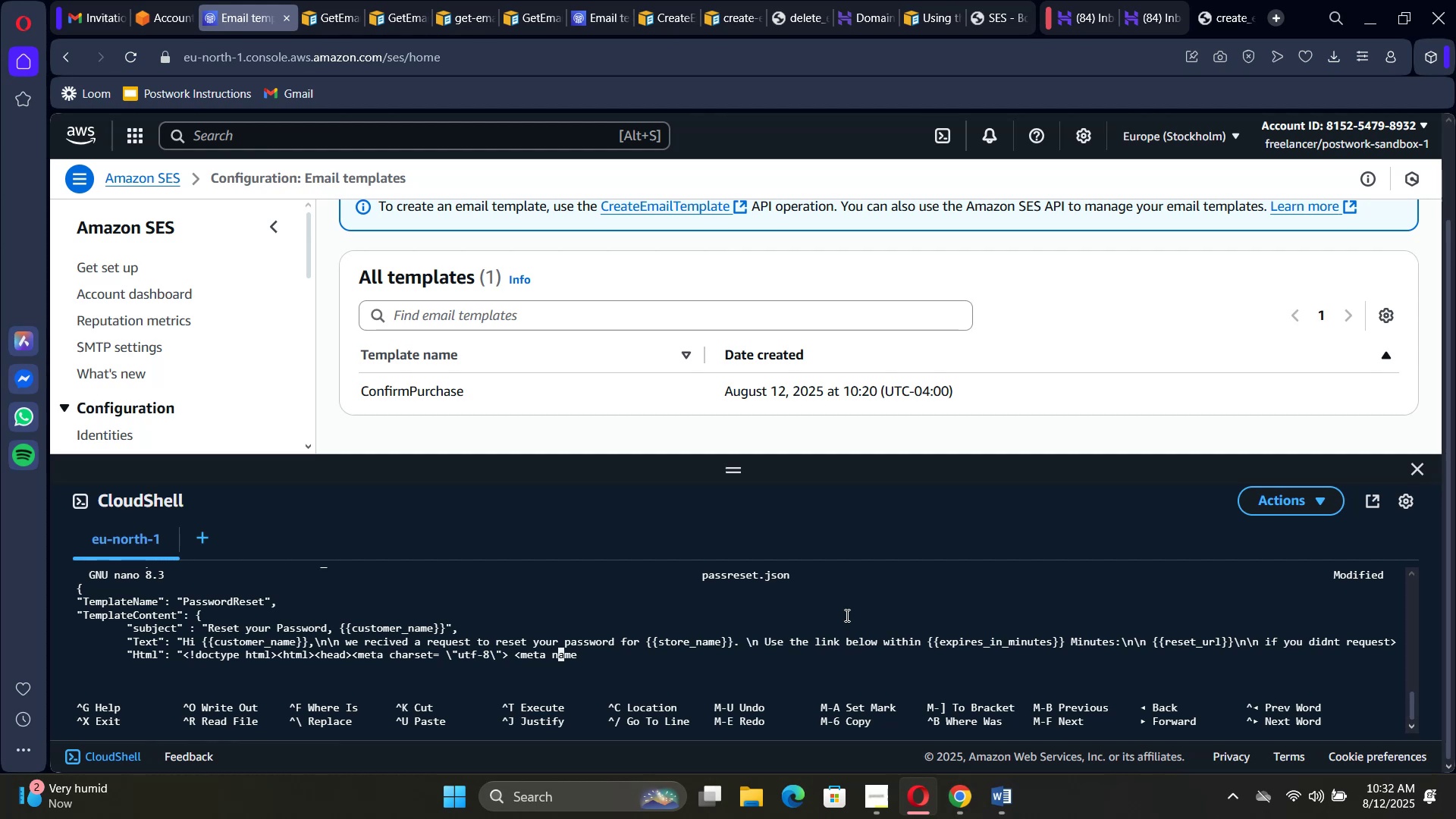 
key(ArrowRight)
 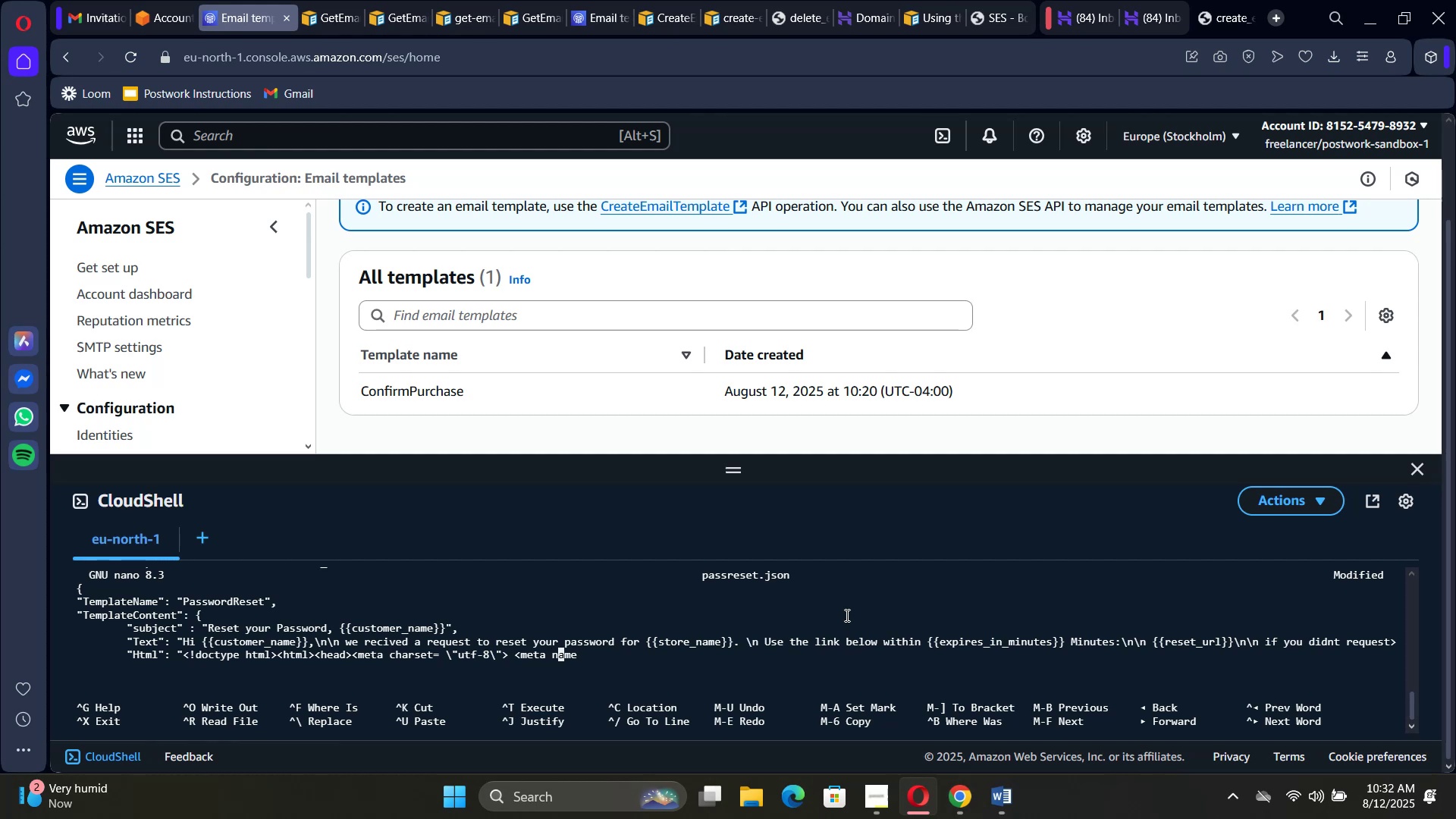 
key(ArrowRight)
 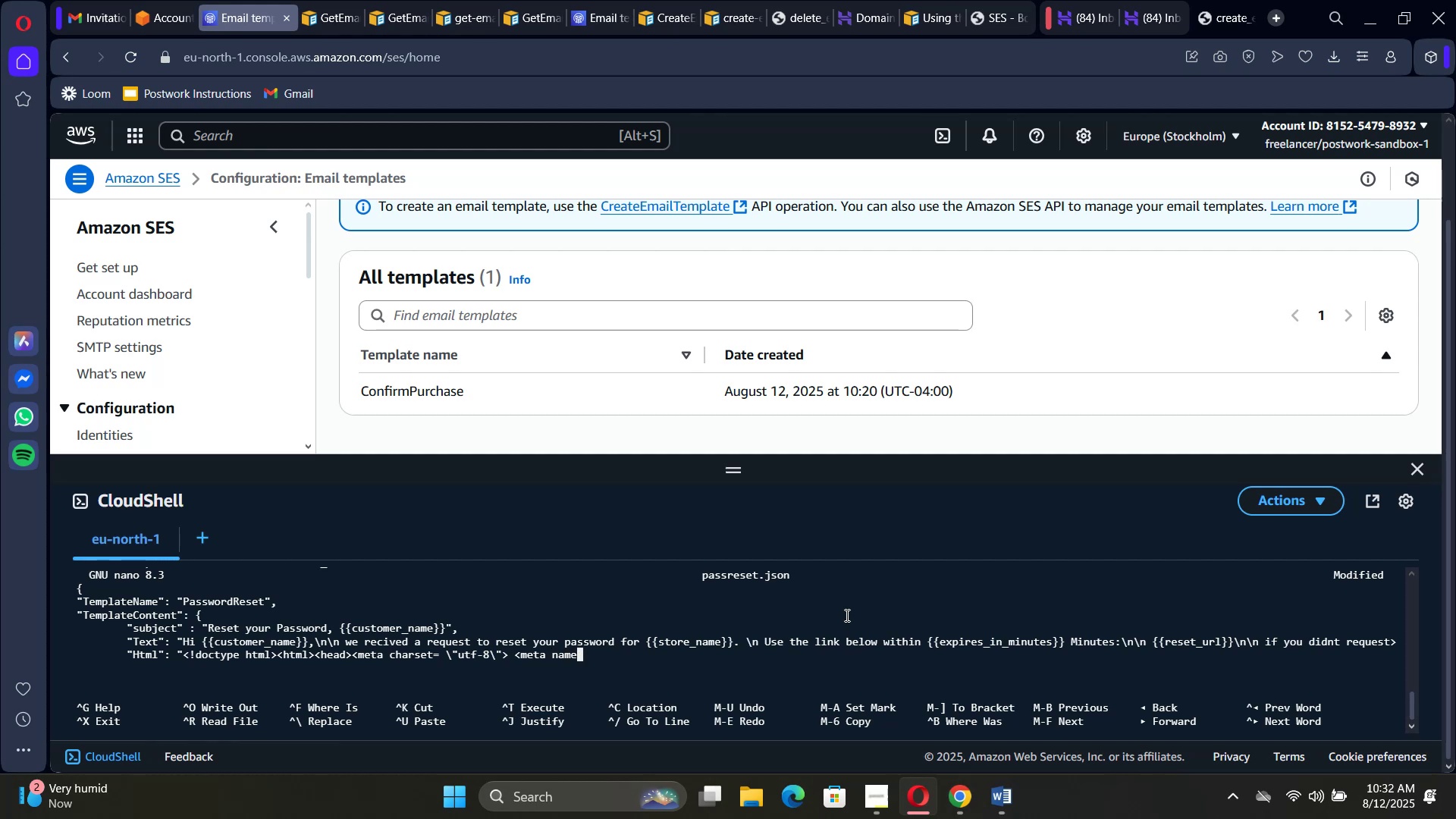 
key(Space)
 